 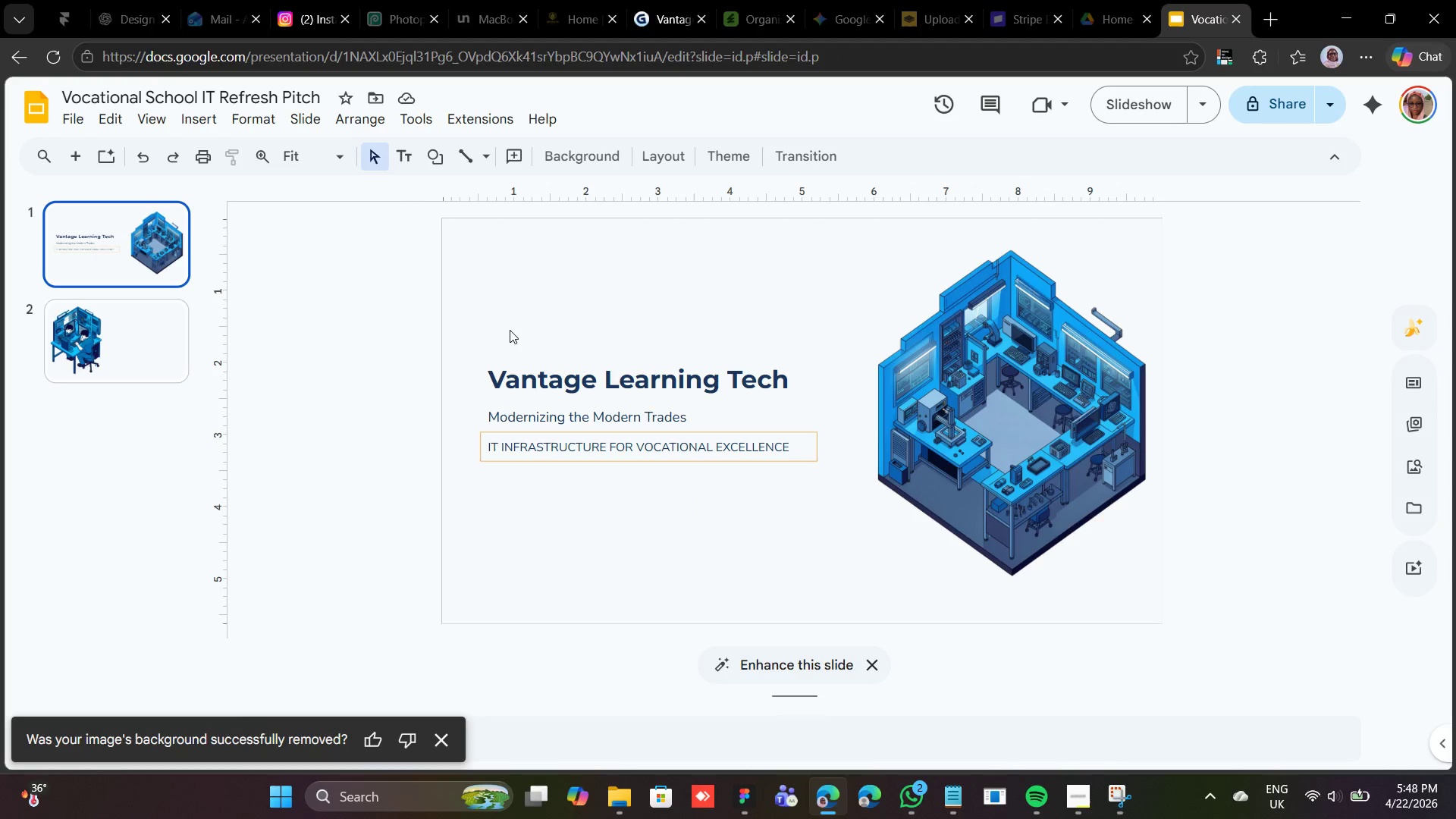 
left_click([526, 356])
 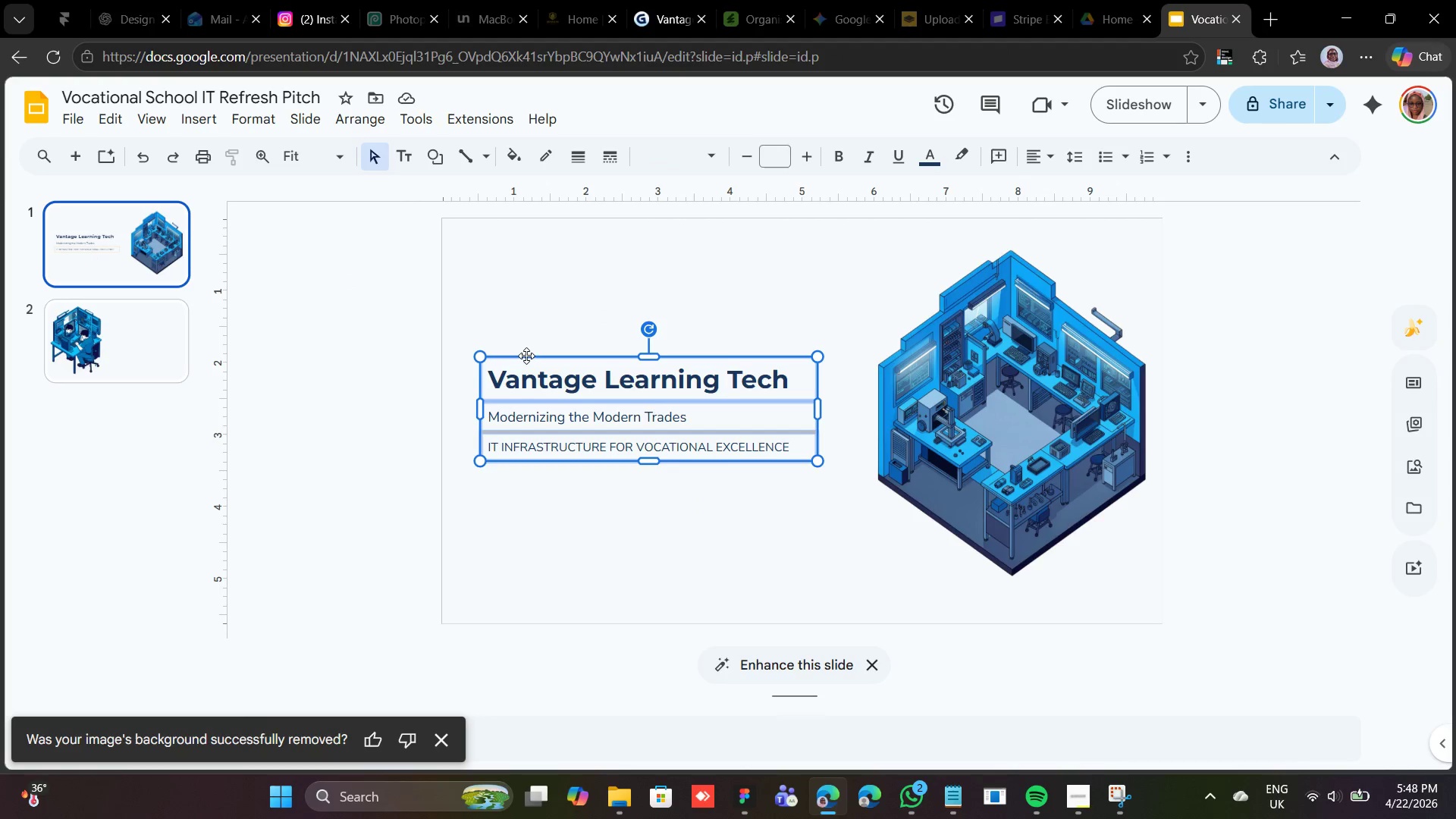 
right_click([526, 356])
 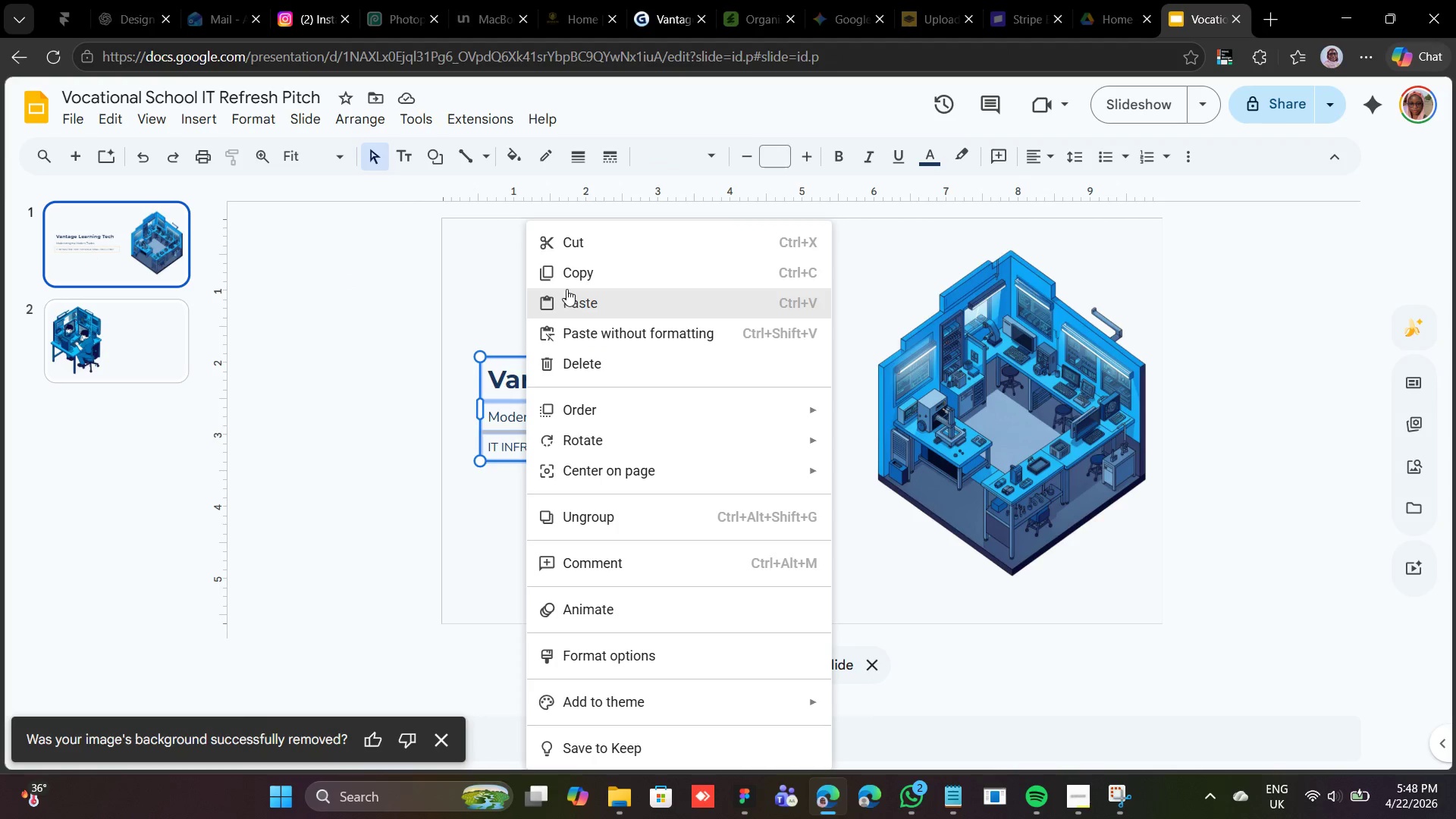 
left_click([566, 281])
 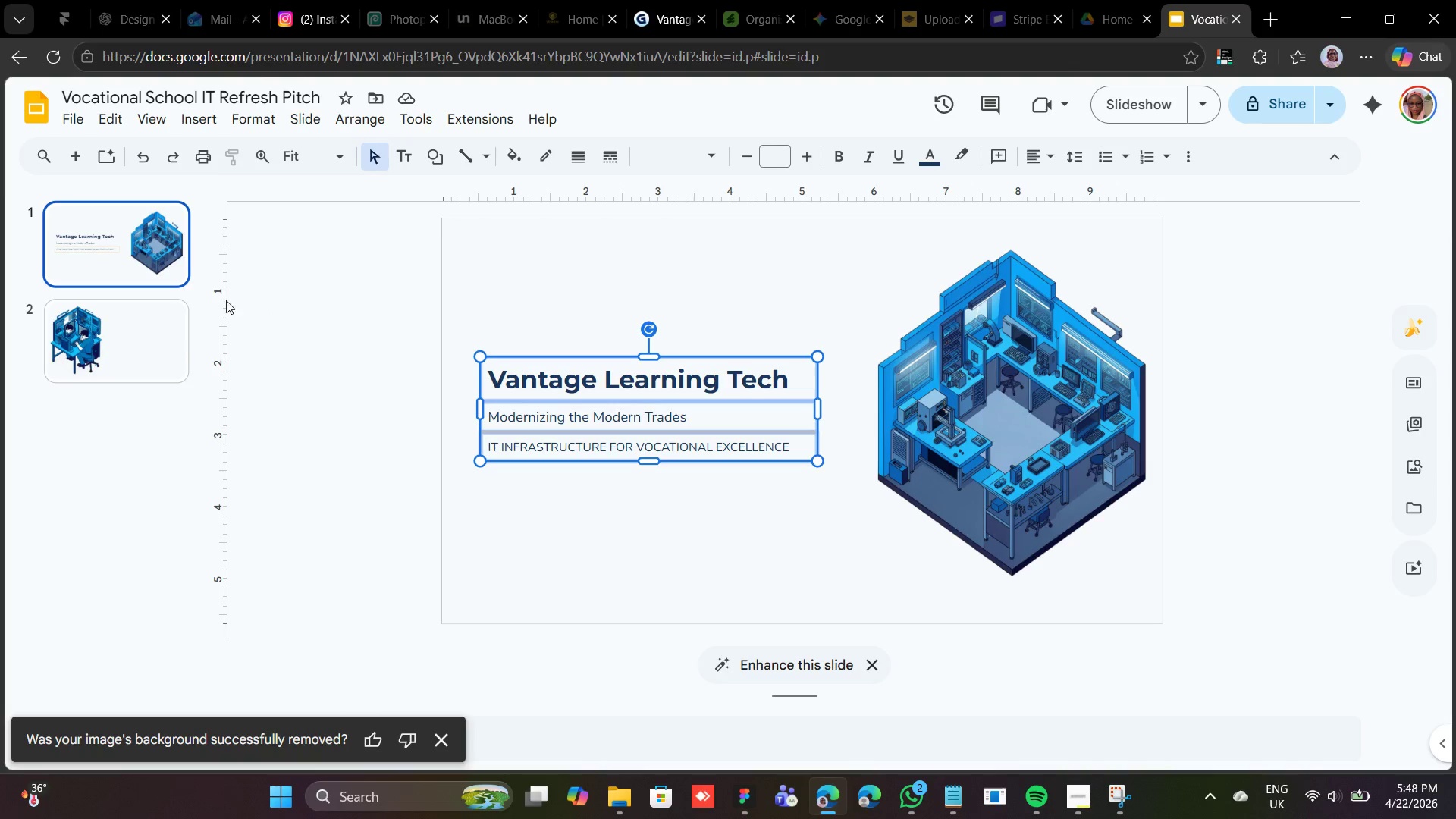 
left_click([171, 341])
 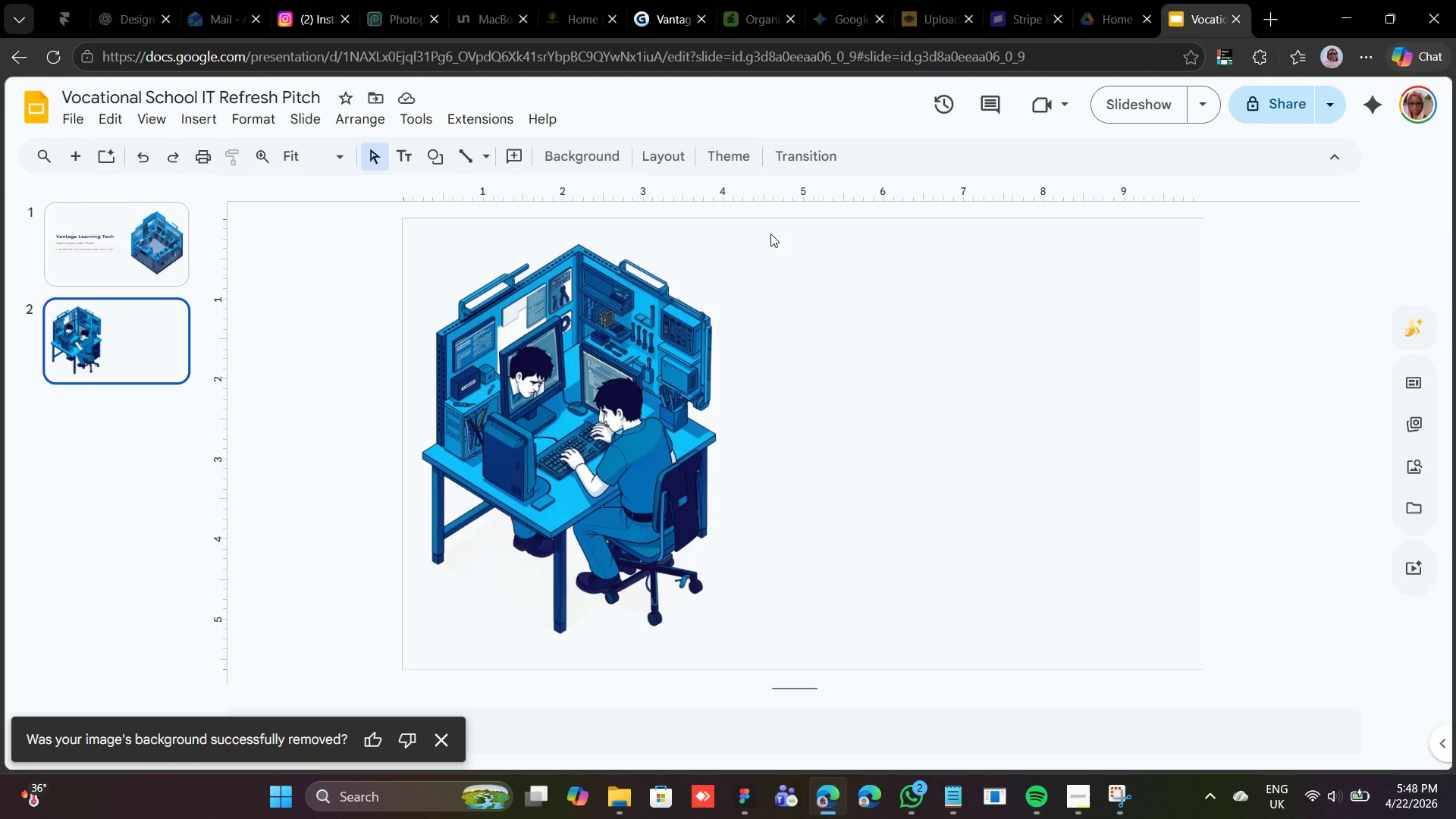 
right_click([795, 282])
 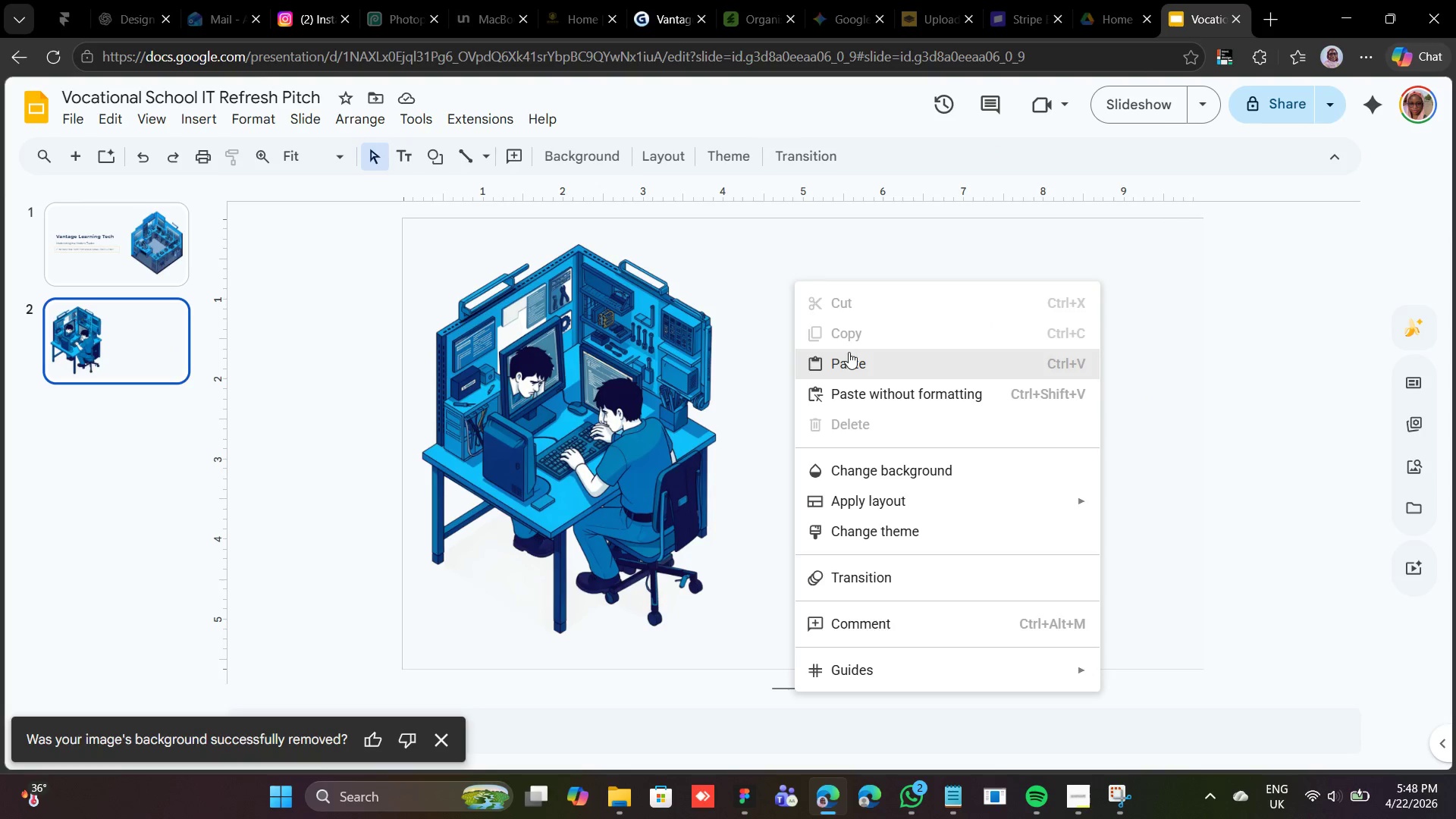 
left_click_drag(start_coordinate=[842, 358], to_coordinate=[836, 357])
 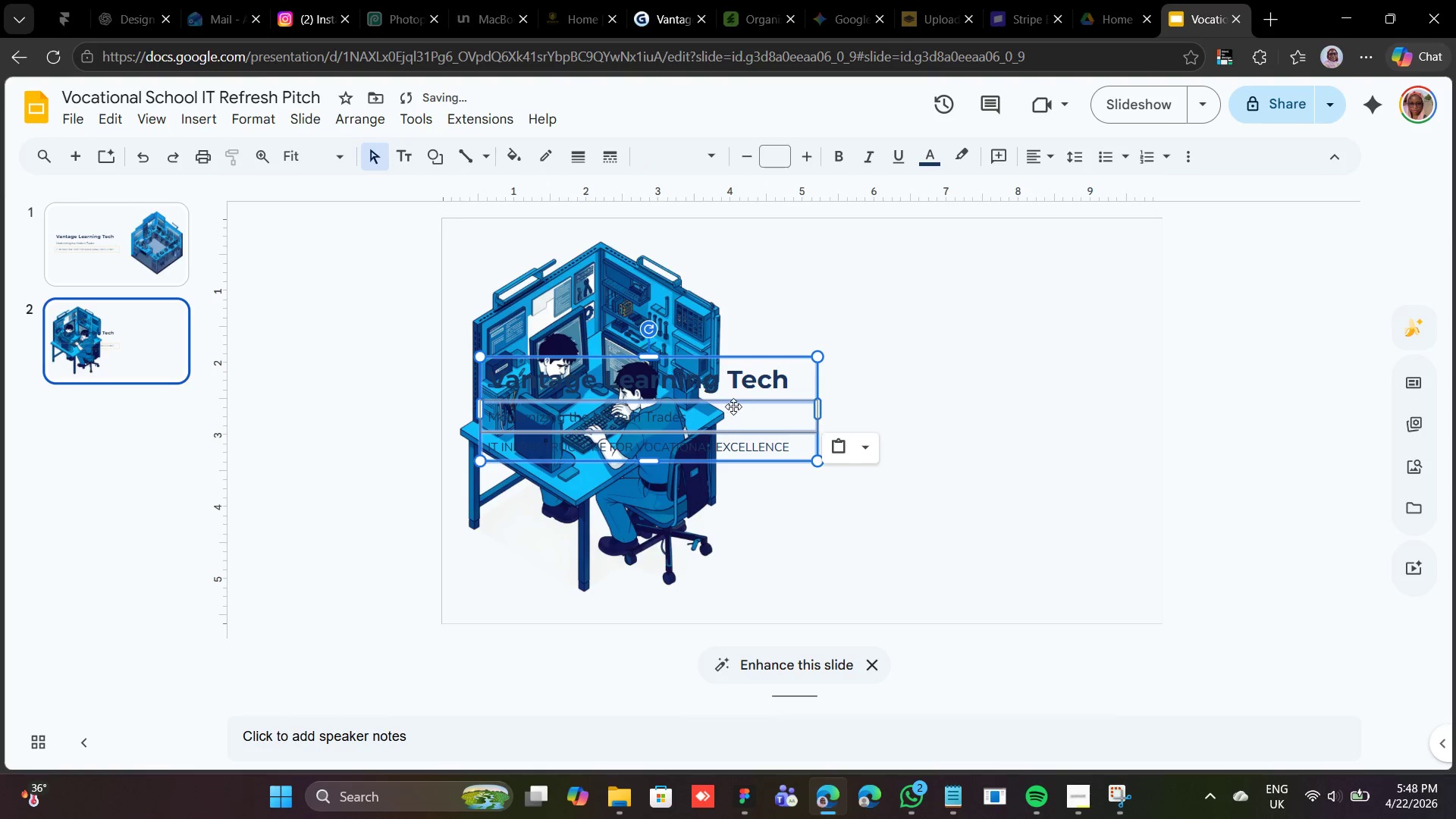 
left_click_drag(start_coordinate=[733, 401], to_coordinate=[1028, 282])
 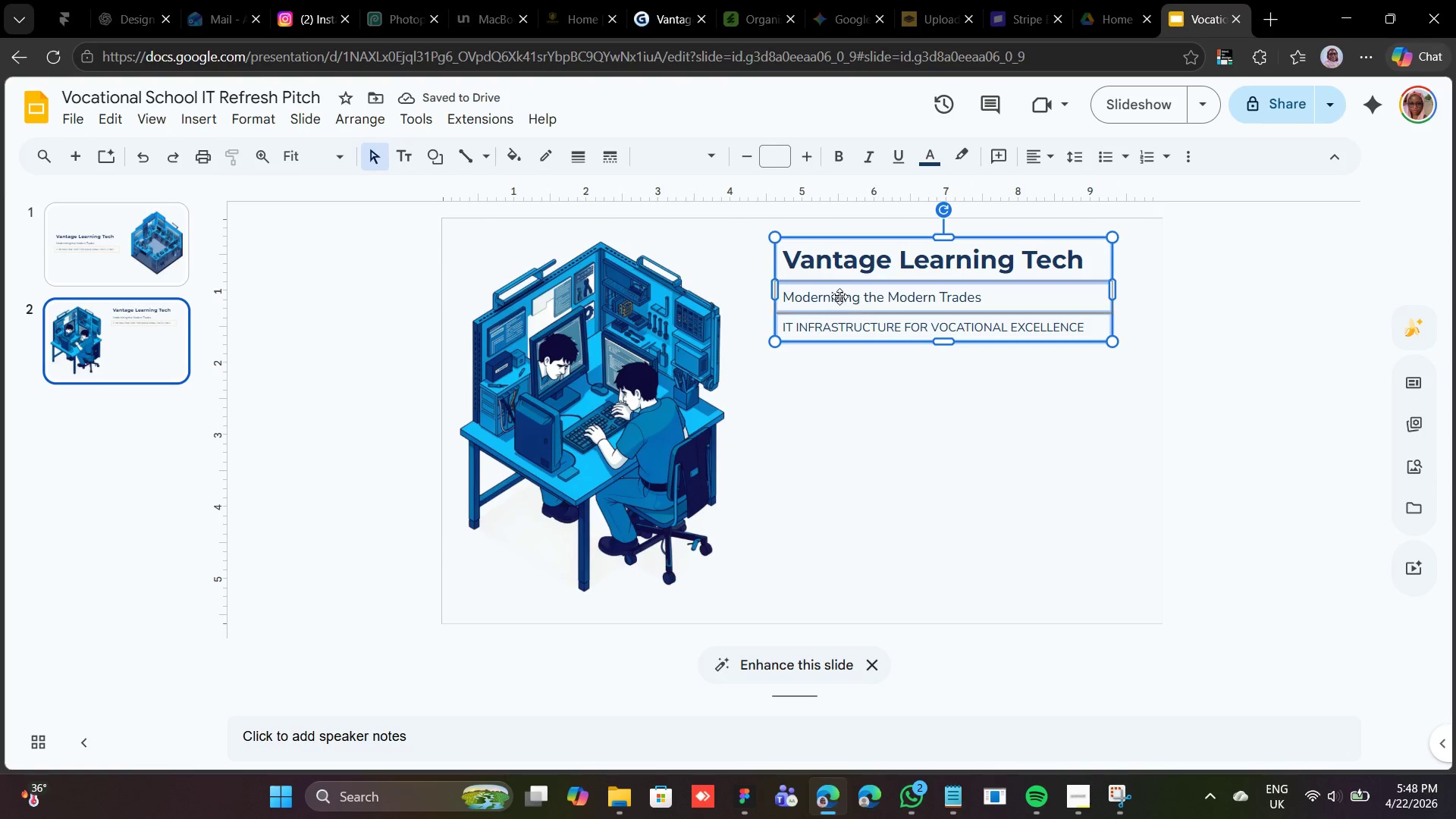 
left_click_drag(start_coordinate=[865, 287], to_coordinate=[859, 287])
 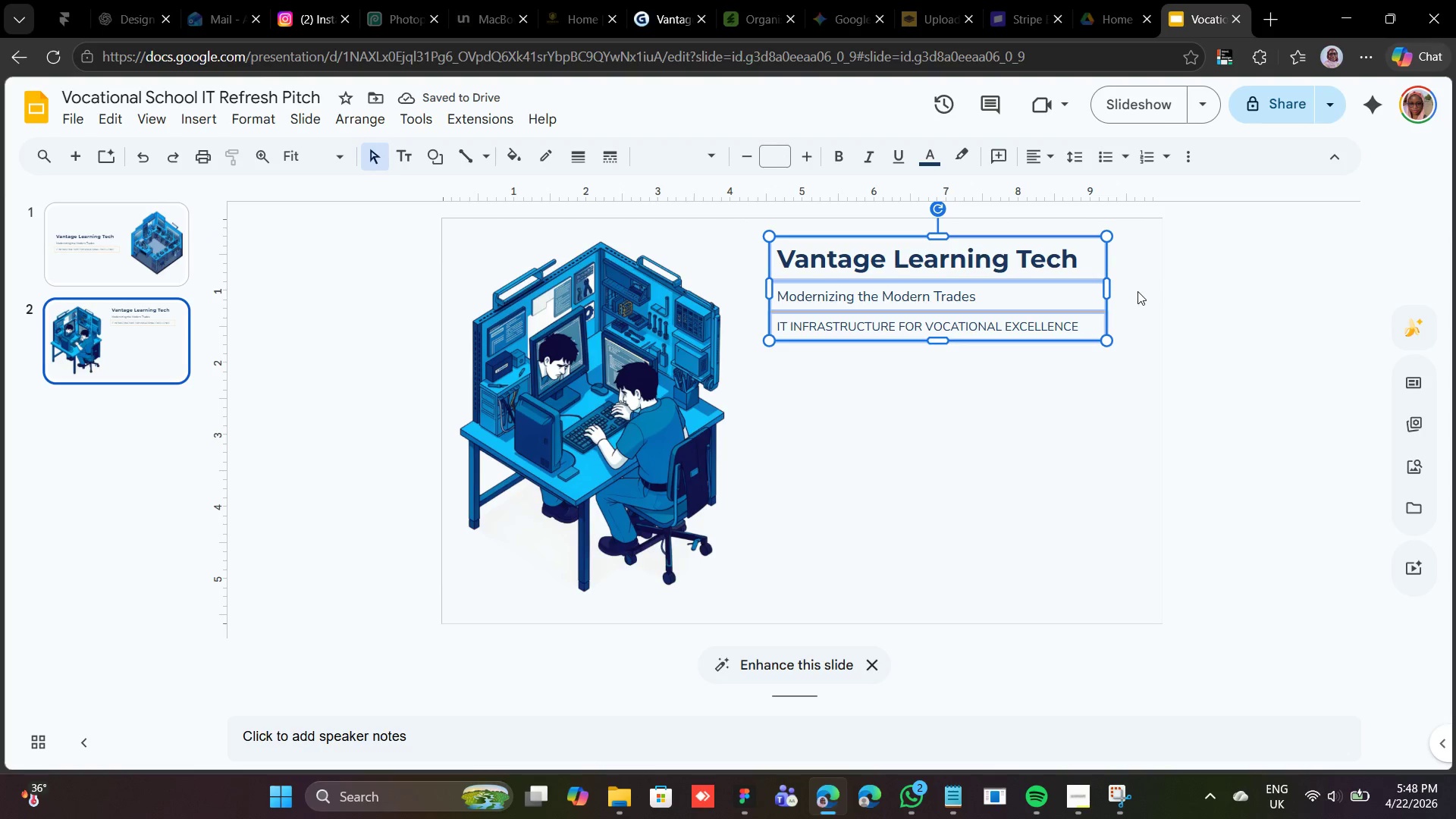 
left_click_drag(start_coordinate=[1105, 291], to_coordinate=[1125, 291])
 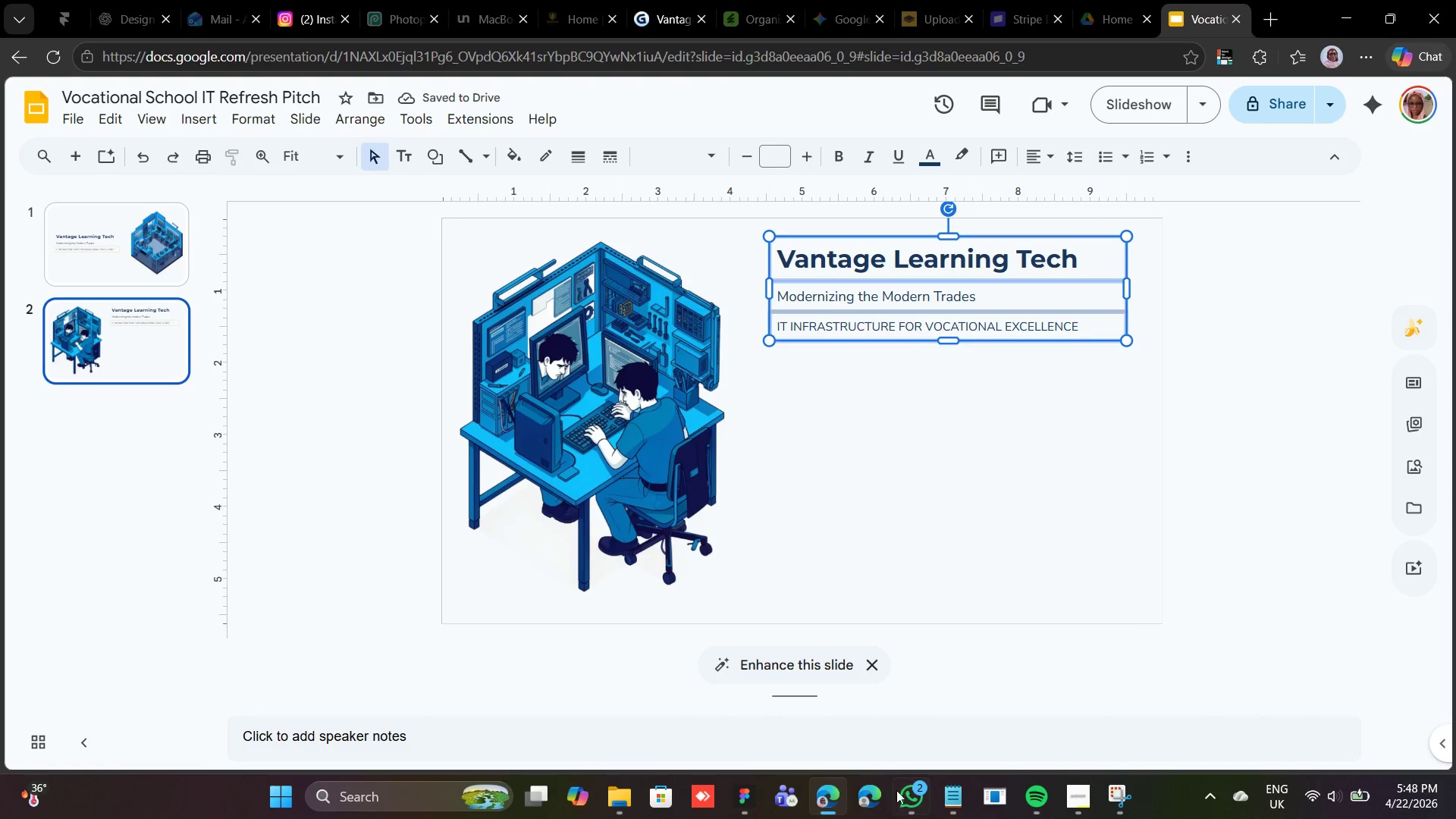 
wait(6.99)
 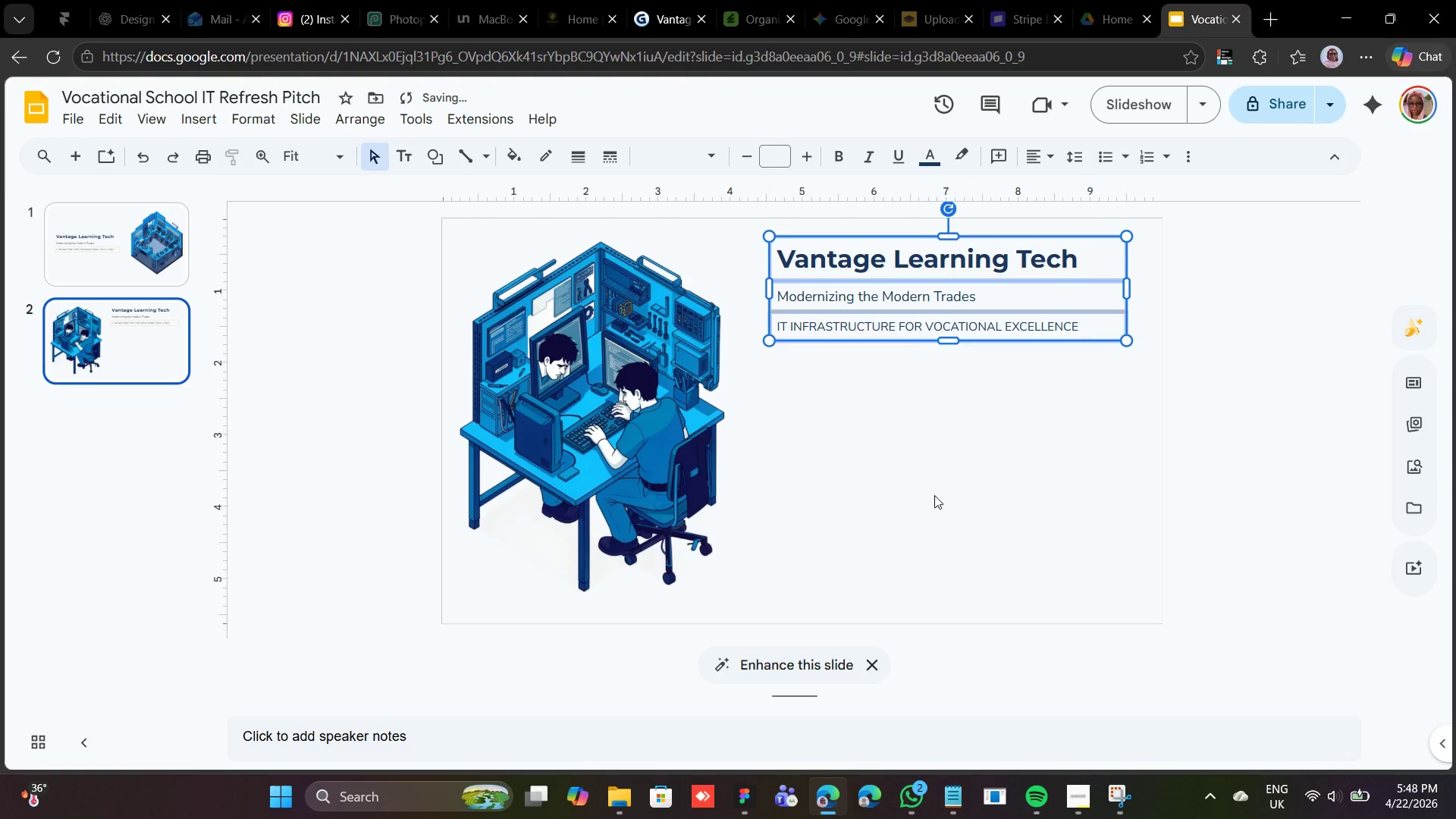 
left_click([949, 805])
 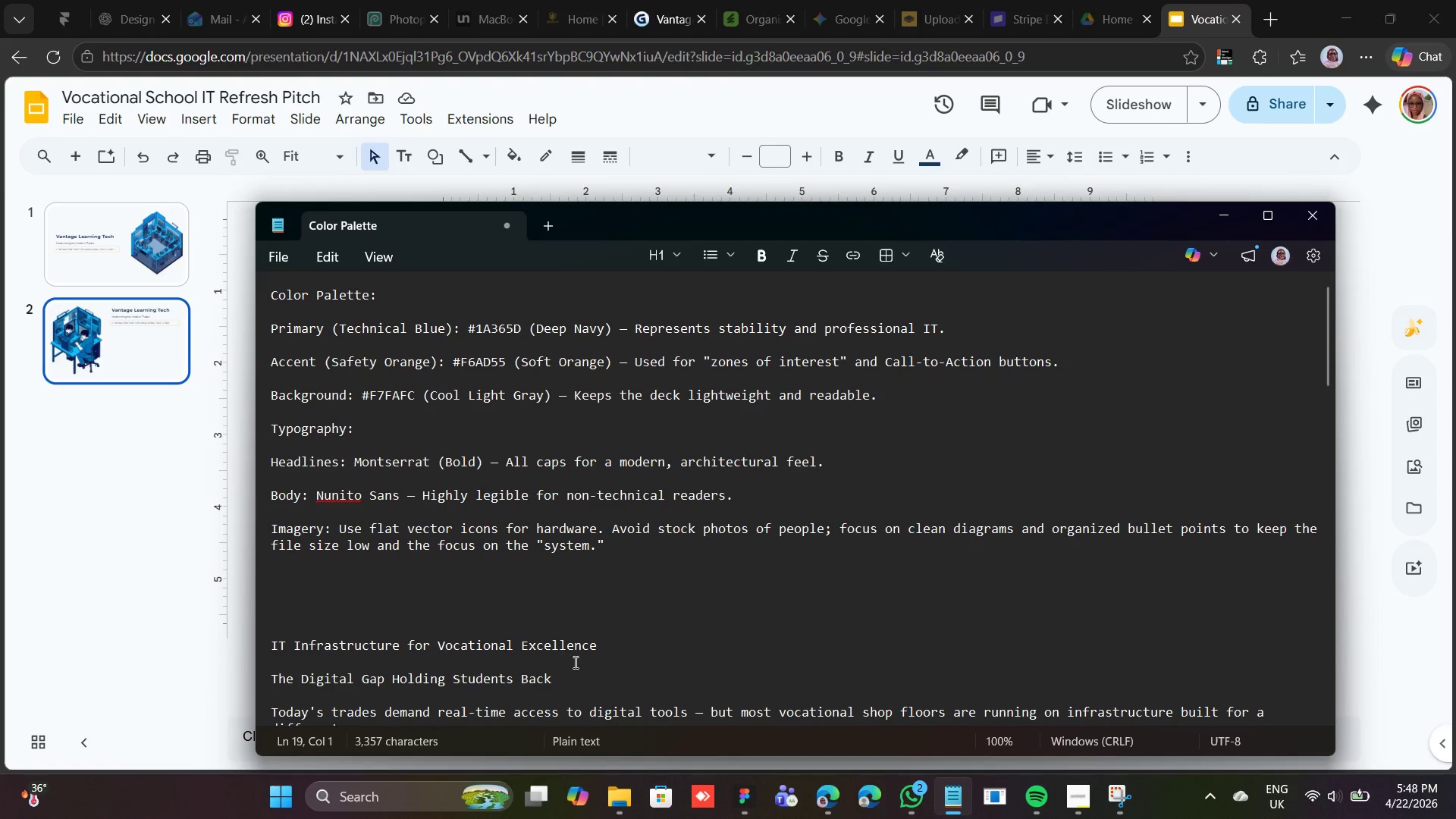 
left_click_drag(start_coordinate=[603, 642], to_coordinate=[283, 631])
 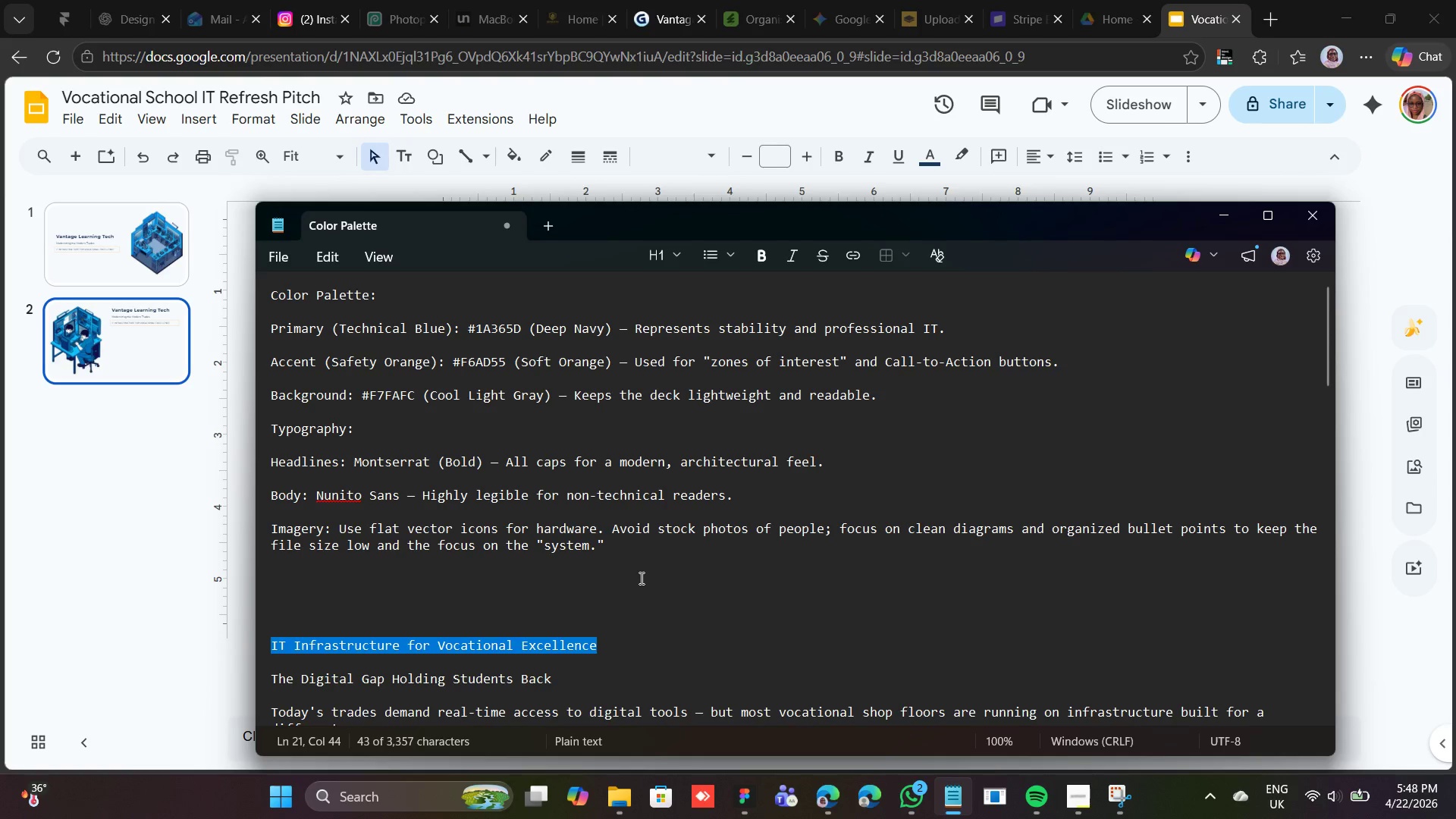 
key(Backspace)
 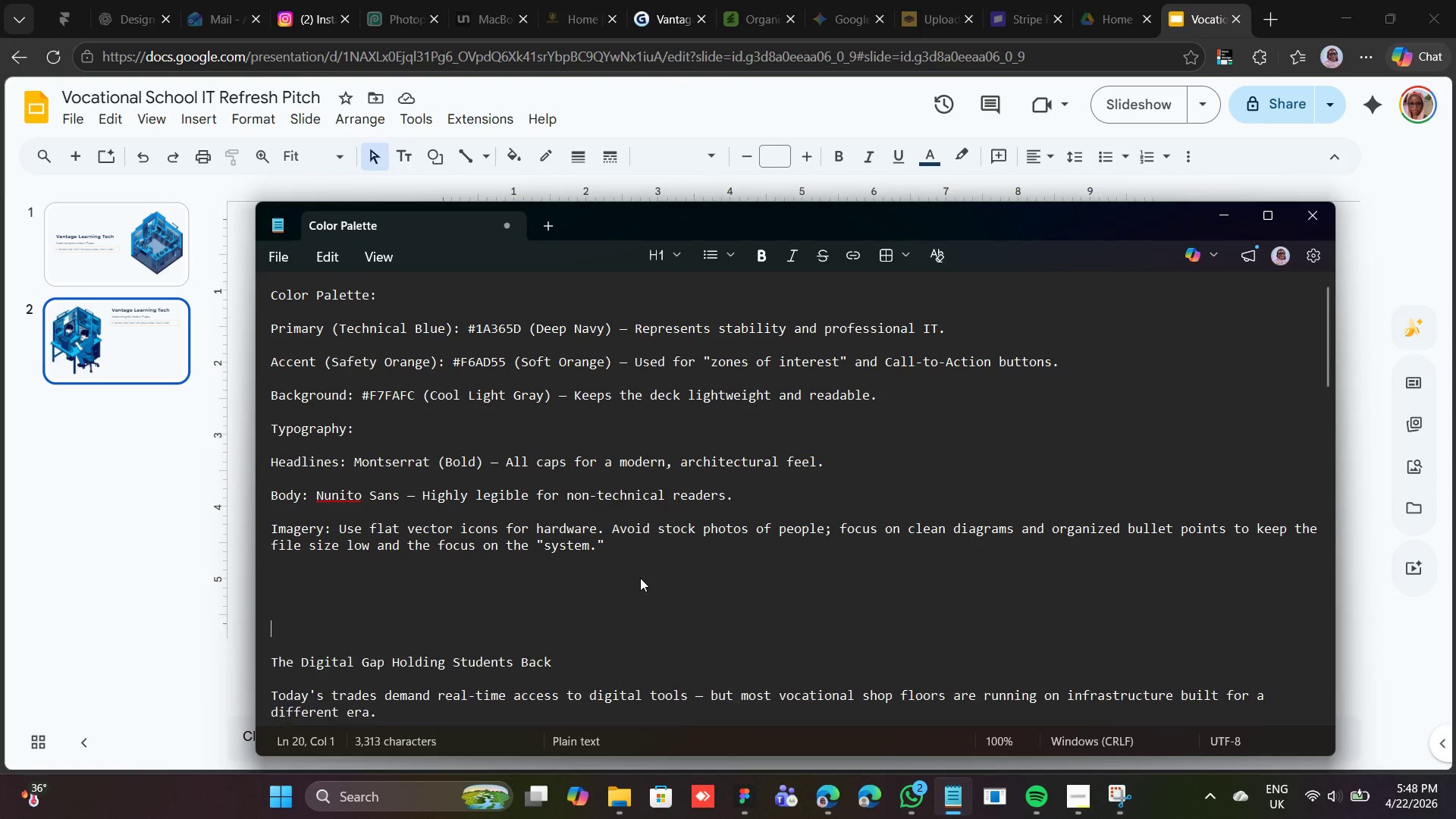 
key(Backspace)
 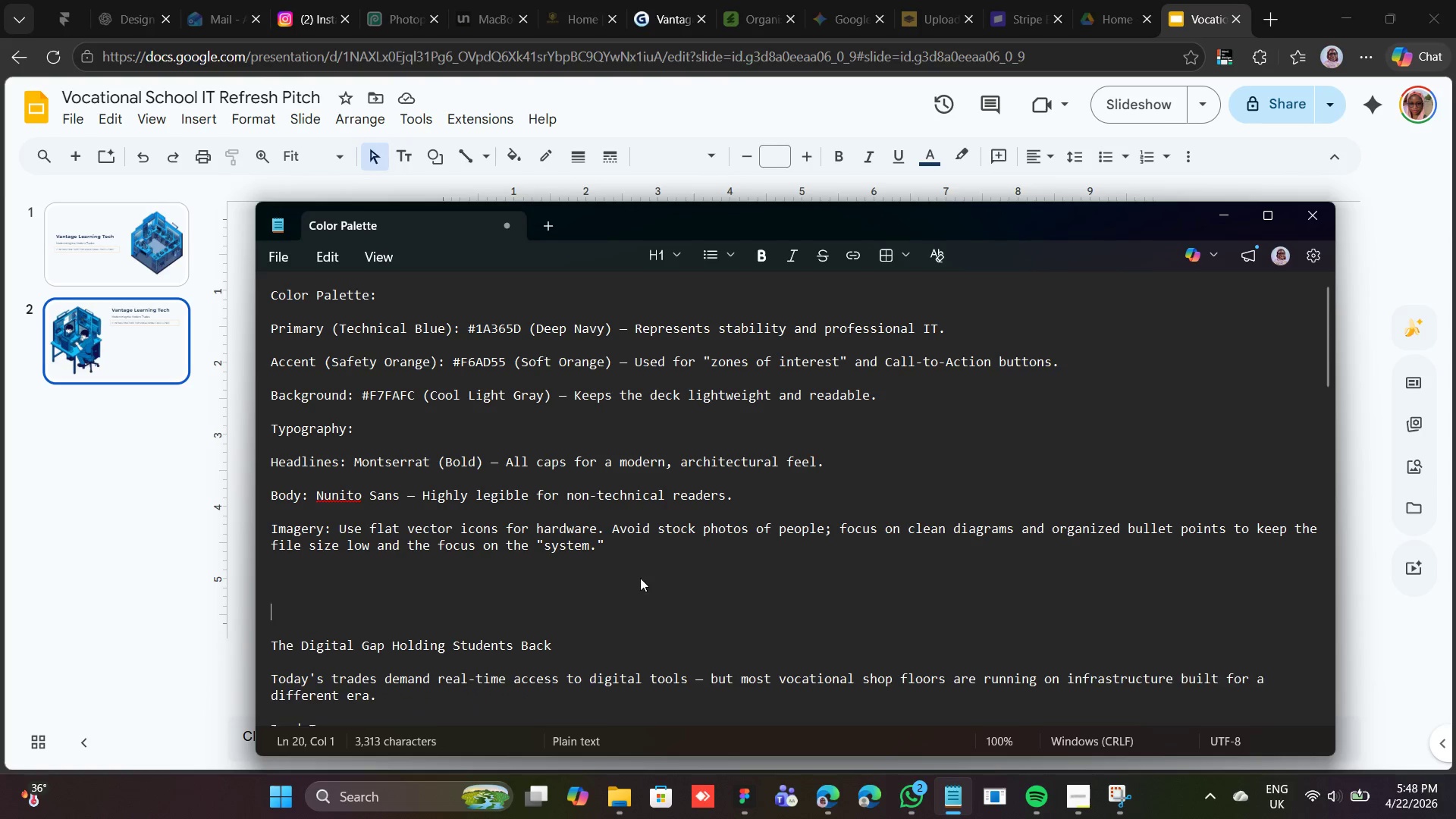 
key(Backspace)
 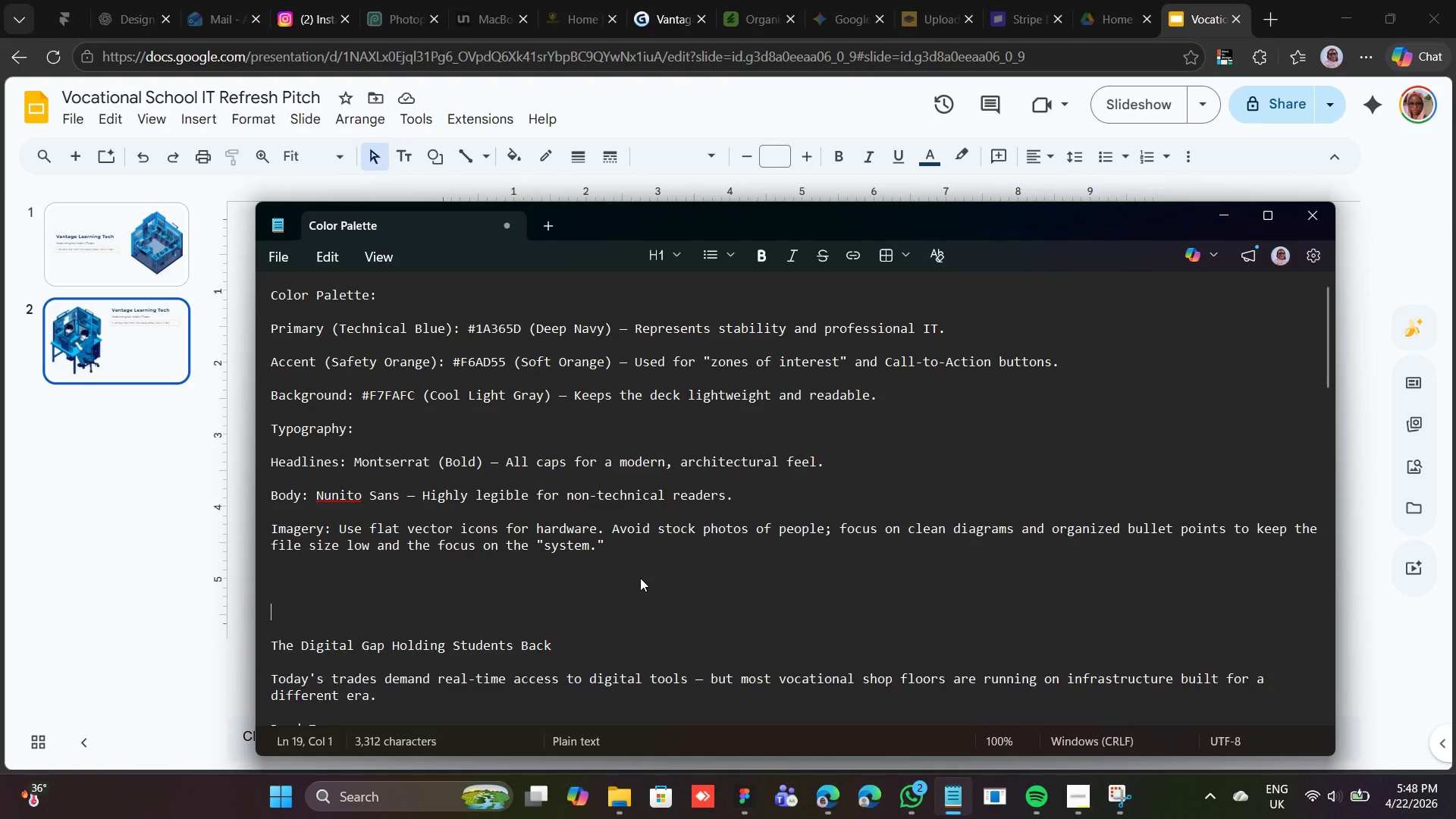 
key(Backspace)
 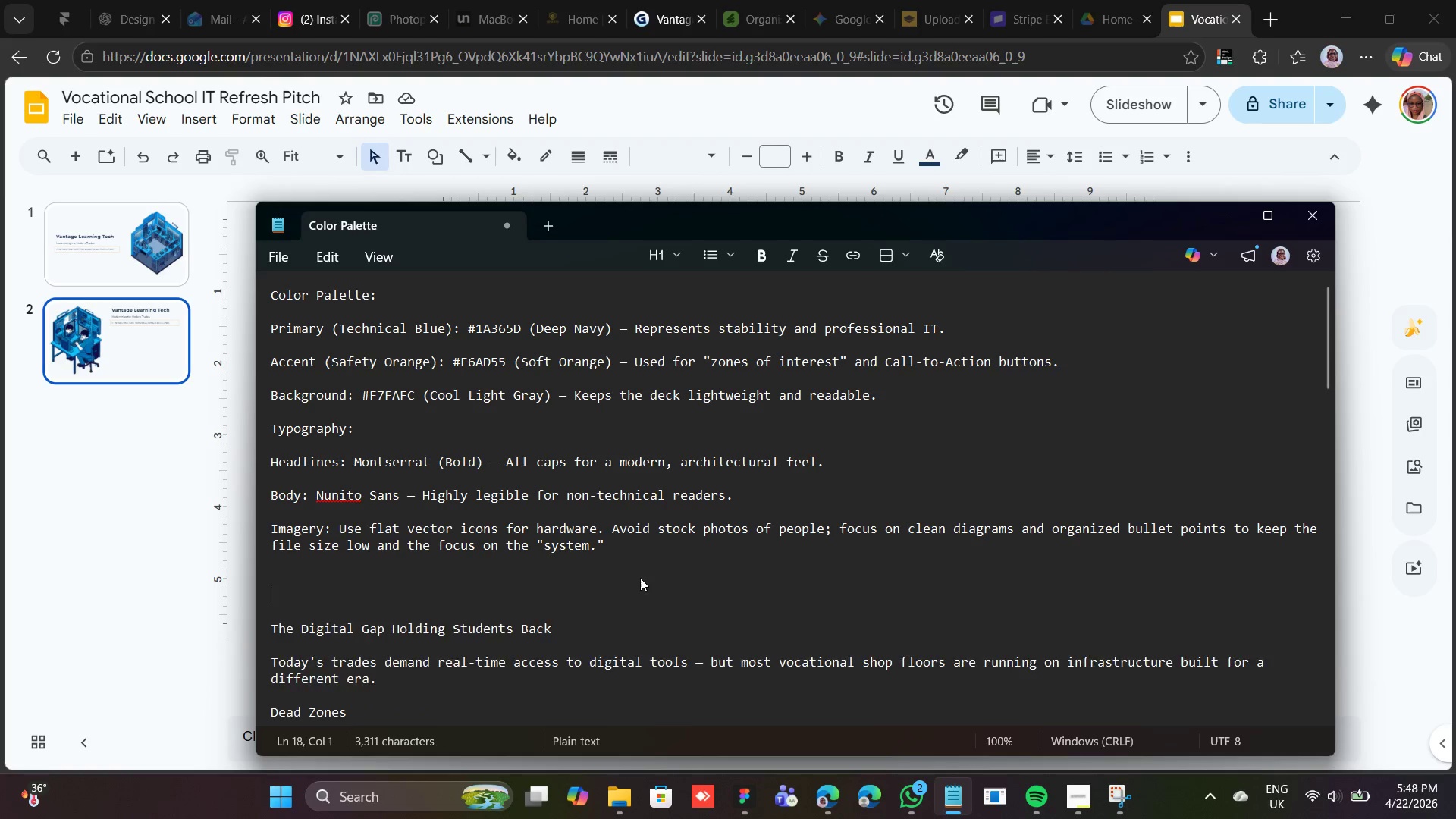 
key(Backspace)
 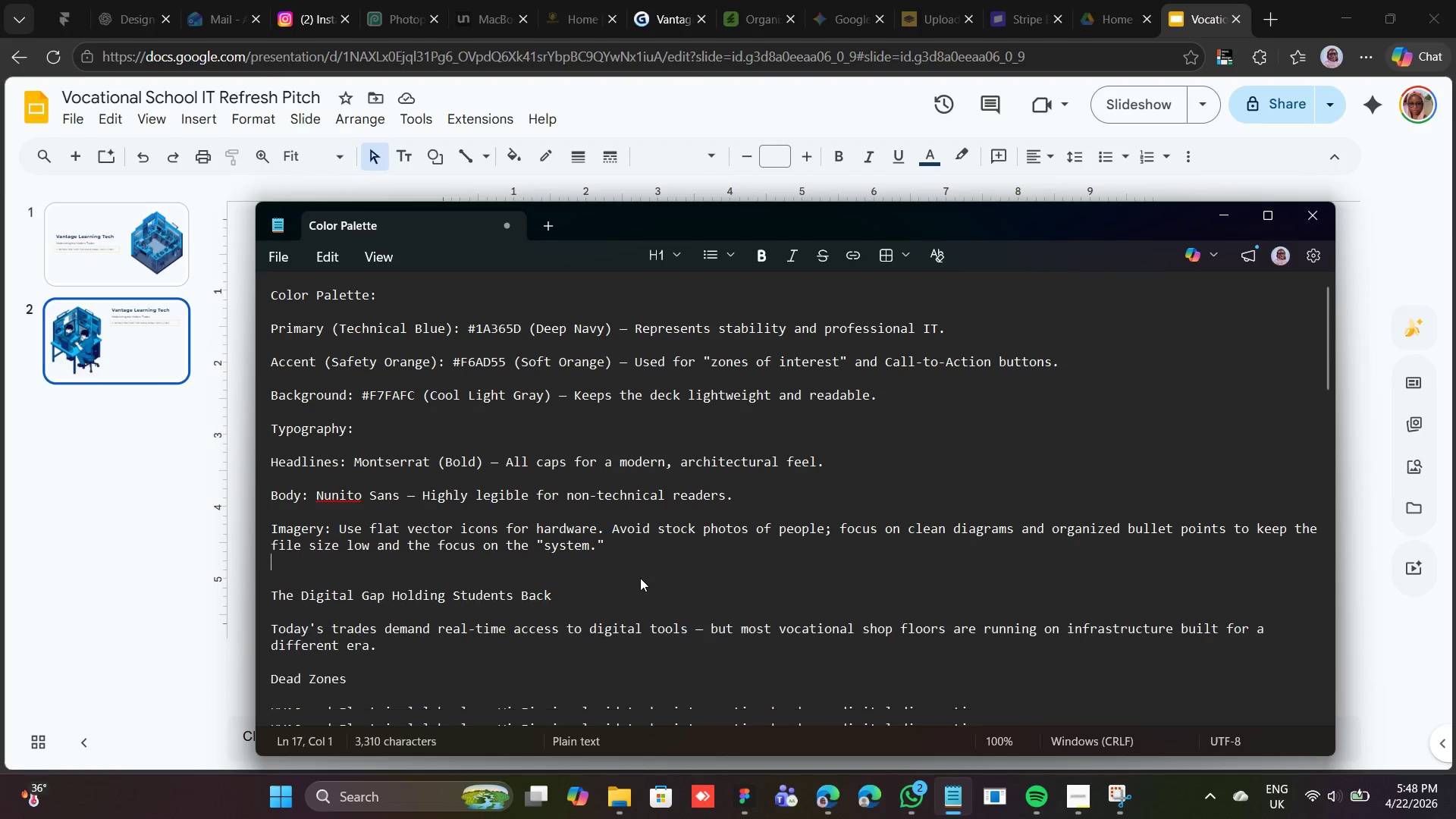 
key(Backspace)
 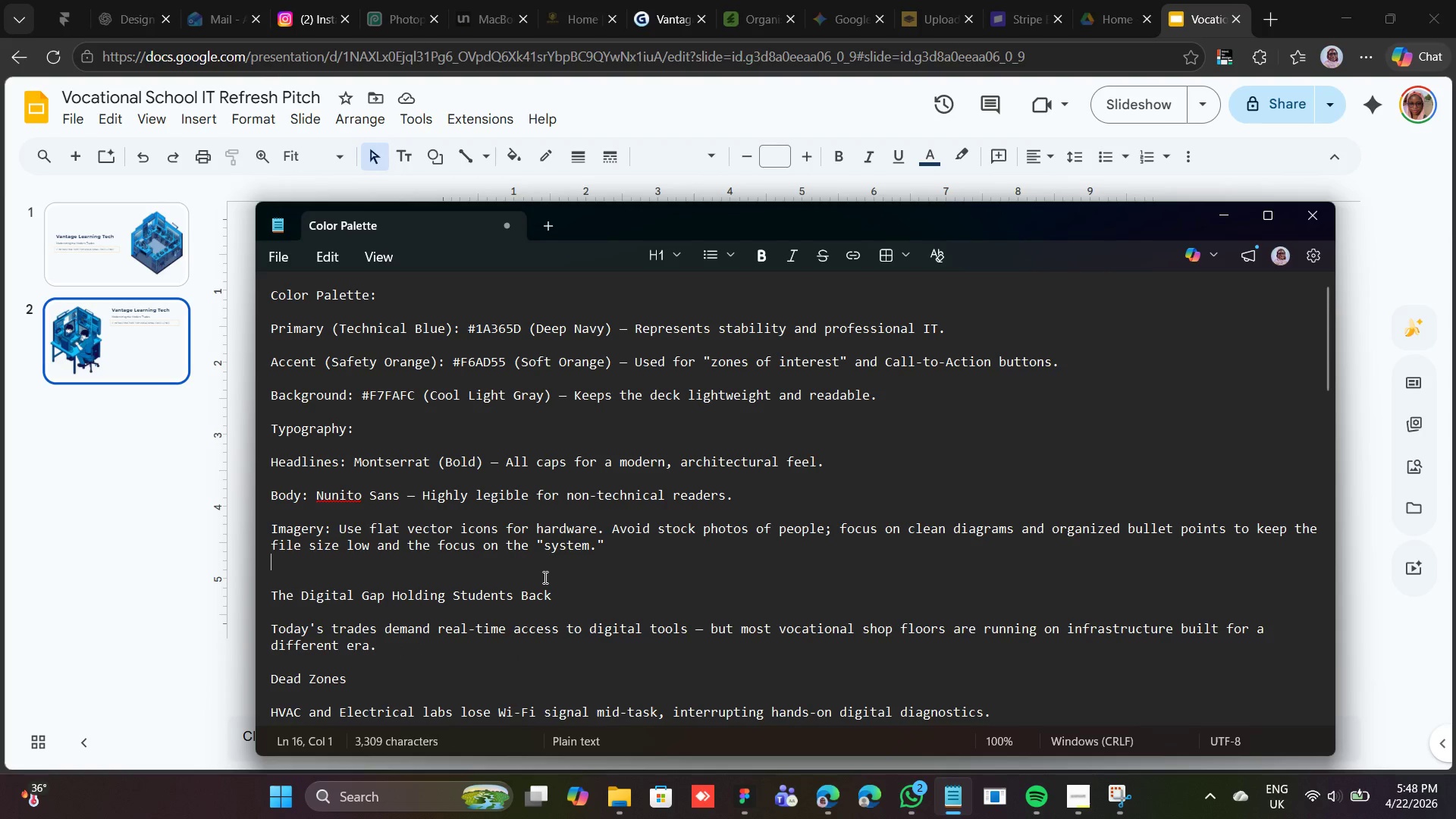 
left_click_drag(start_coordinate=[551, 593], to_coordinate=[274, 592])
 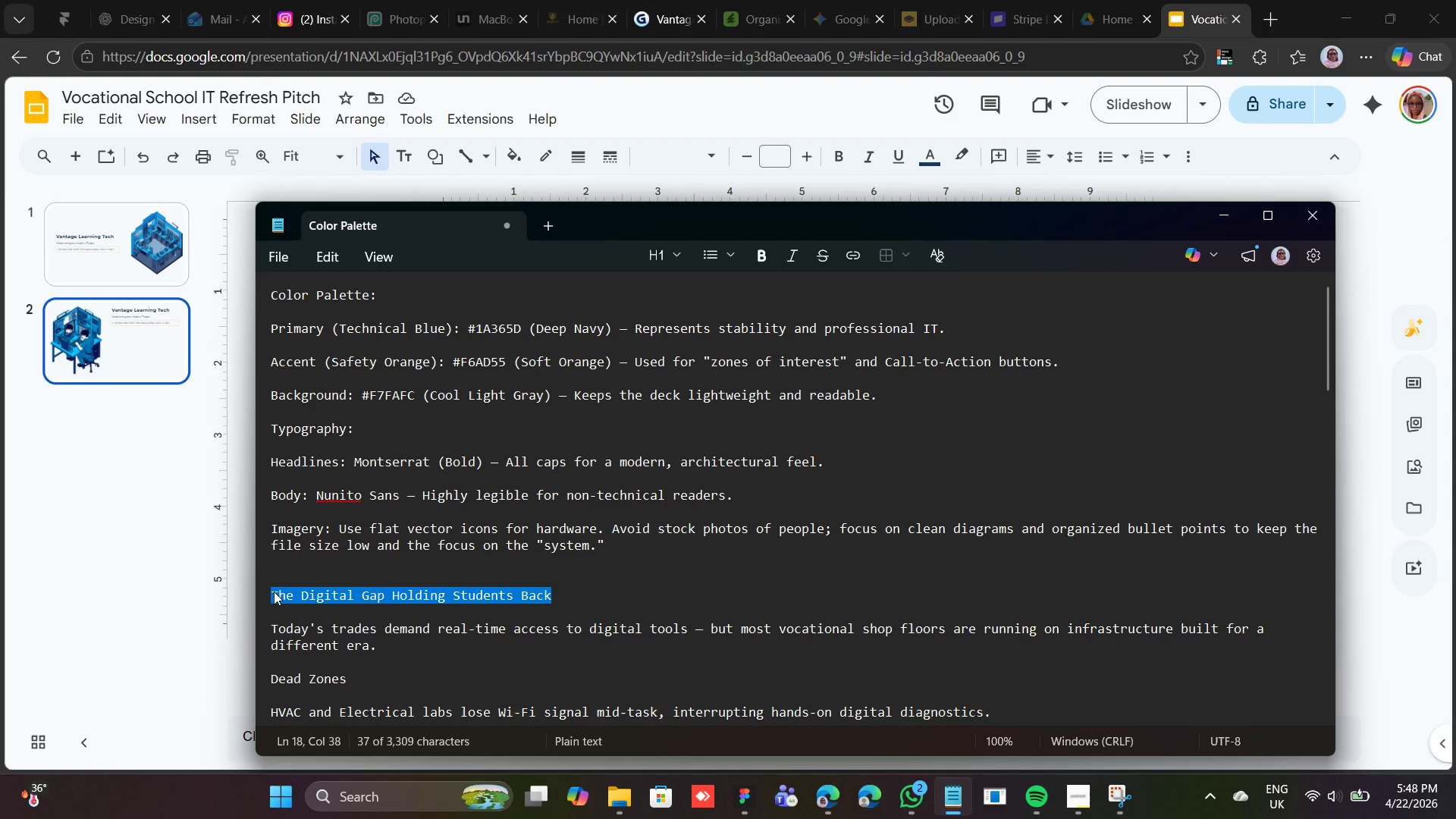 
right_click([274, 592])
 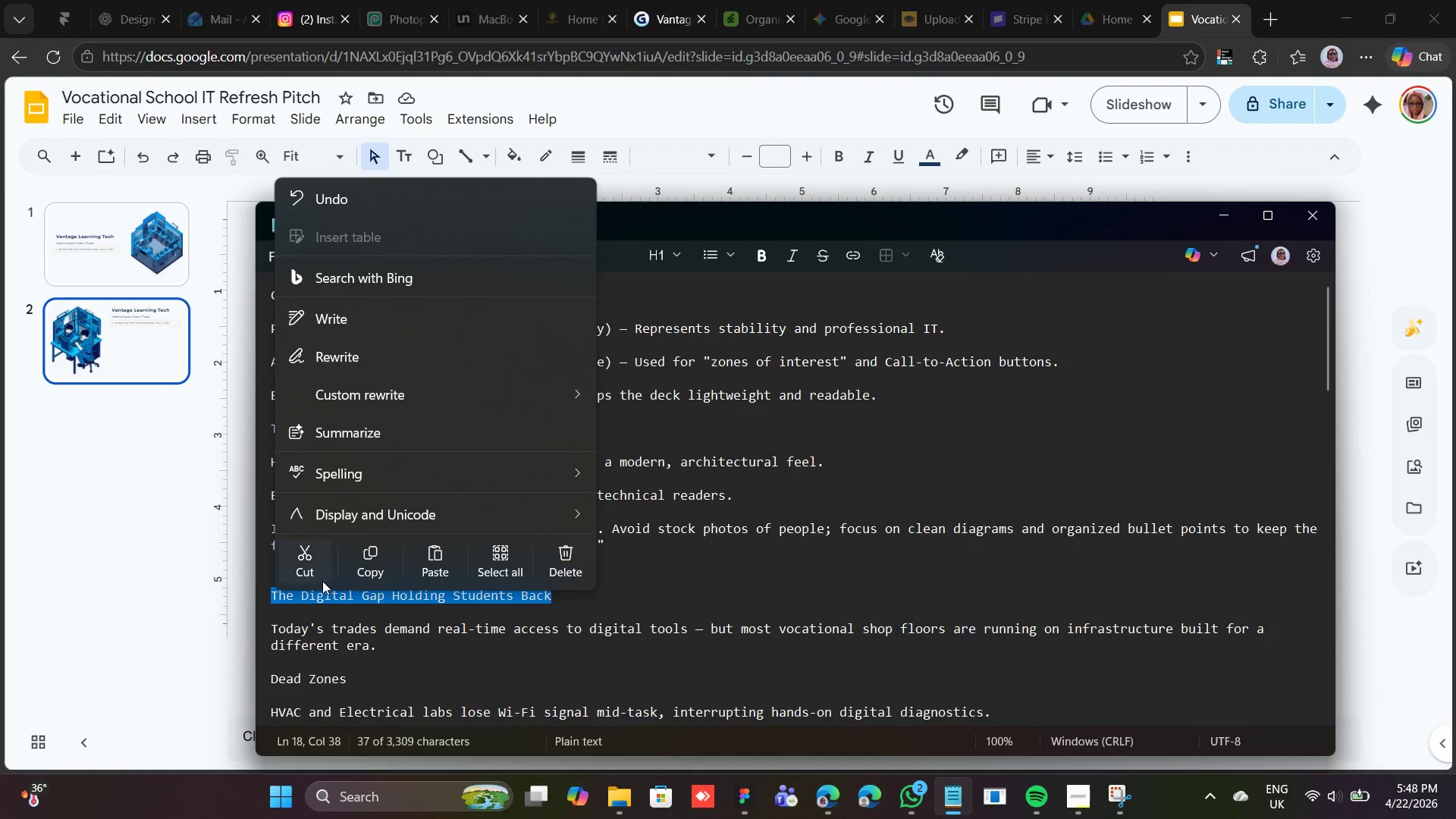 
left_click([322, 565])
 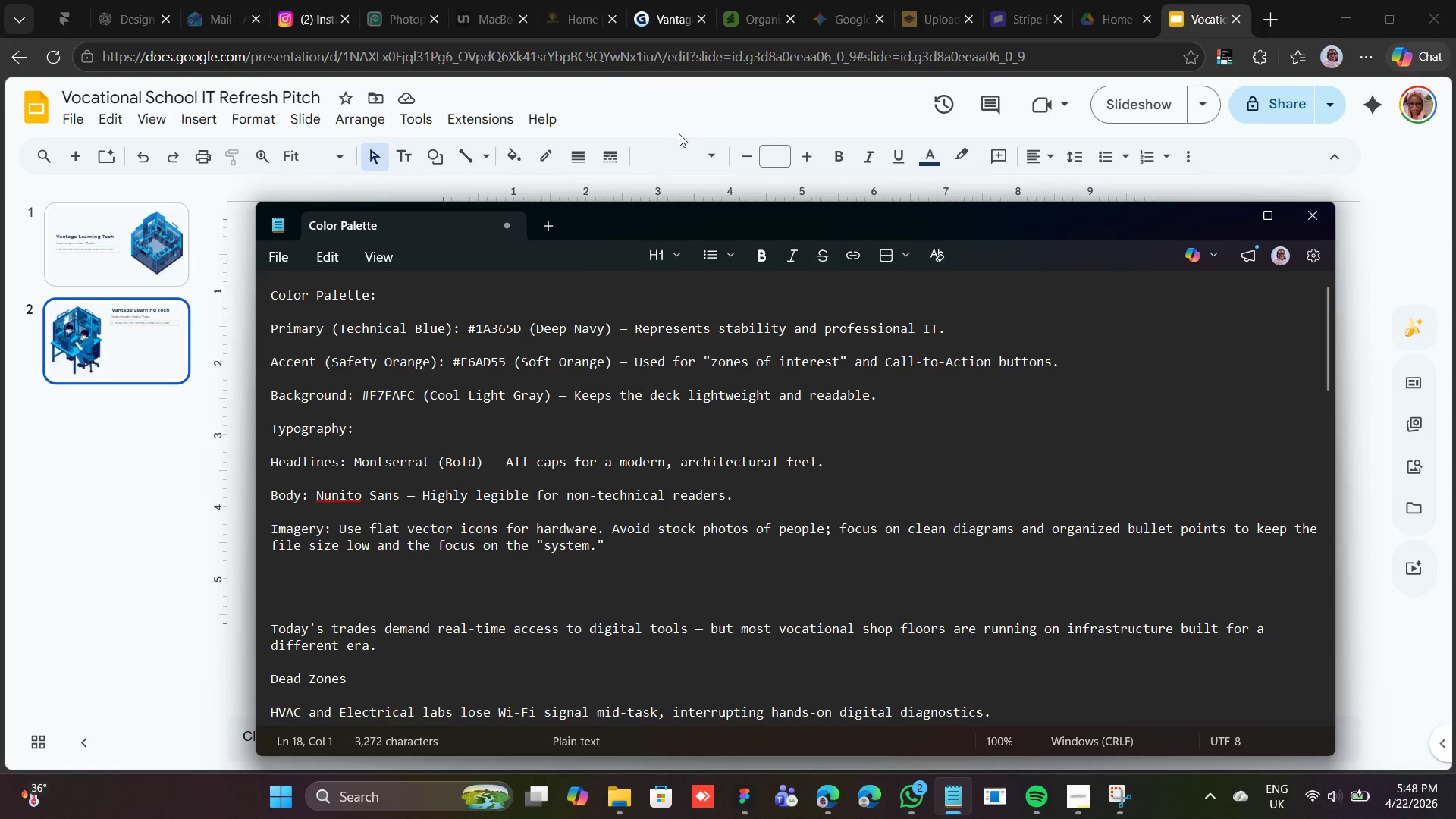 
left_click([704, 121])
 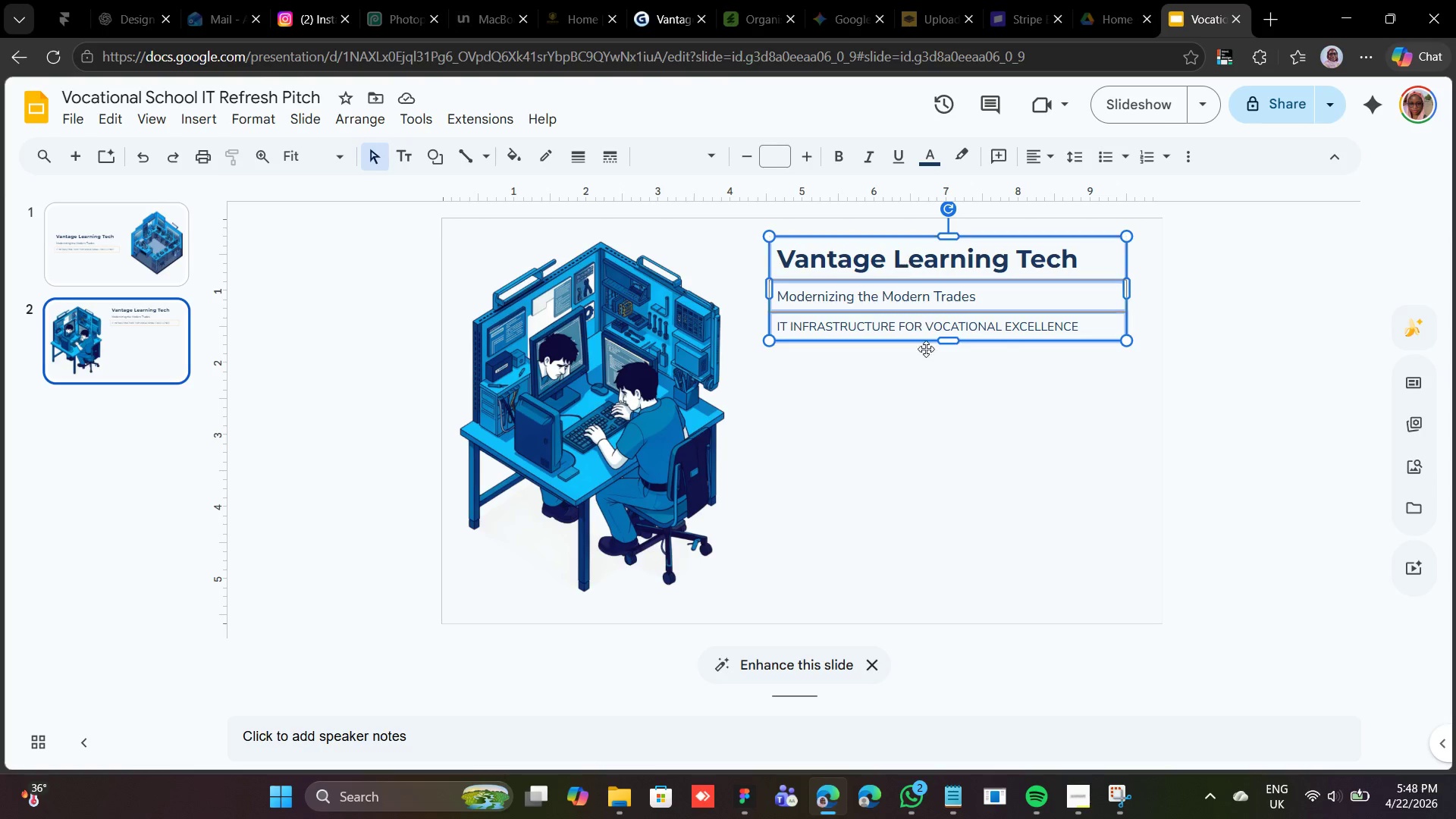 
left_click([916, 394])
 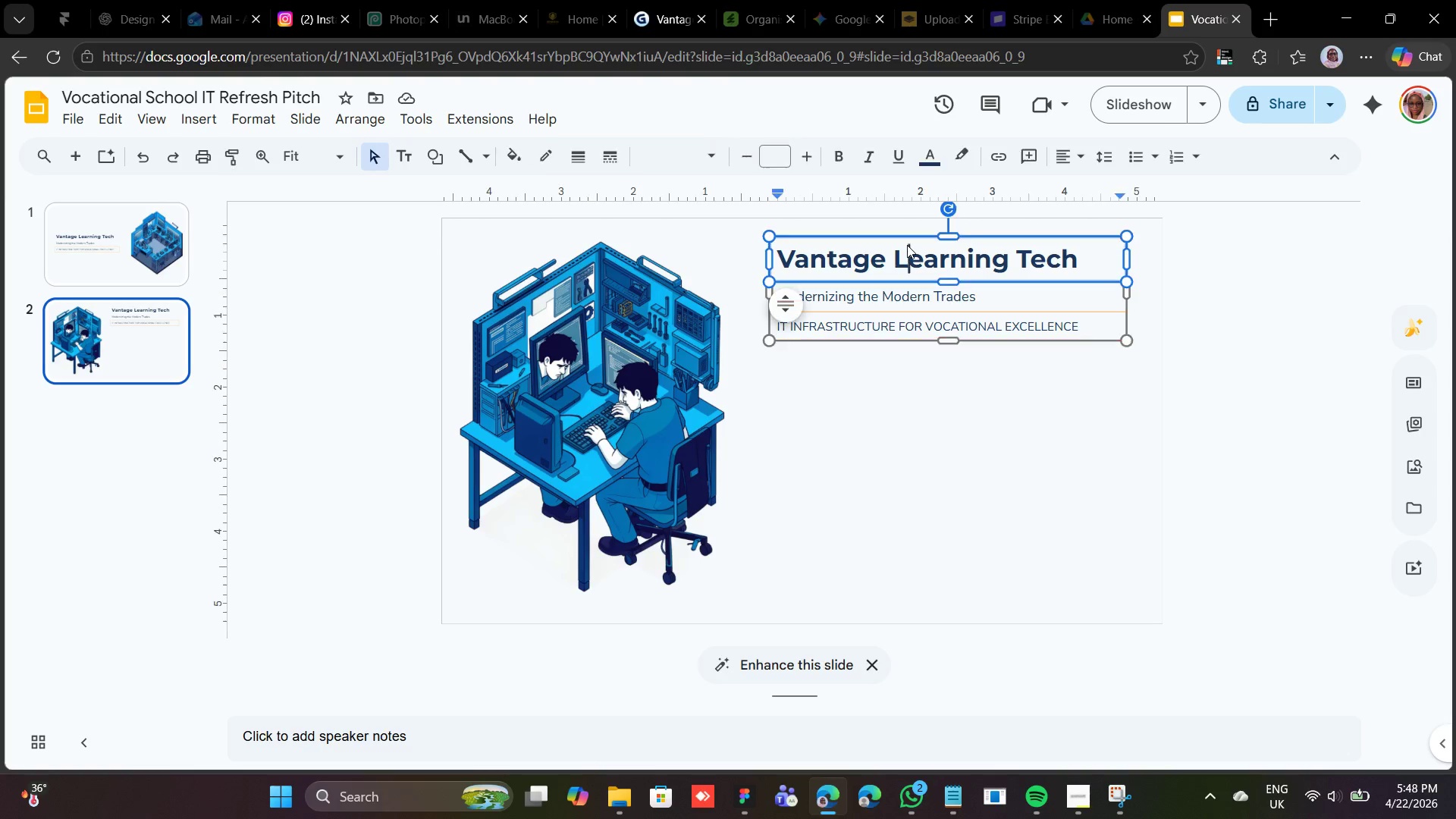 
double_click([907, 245])
 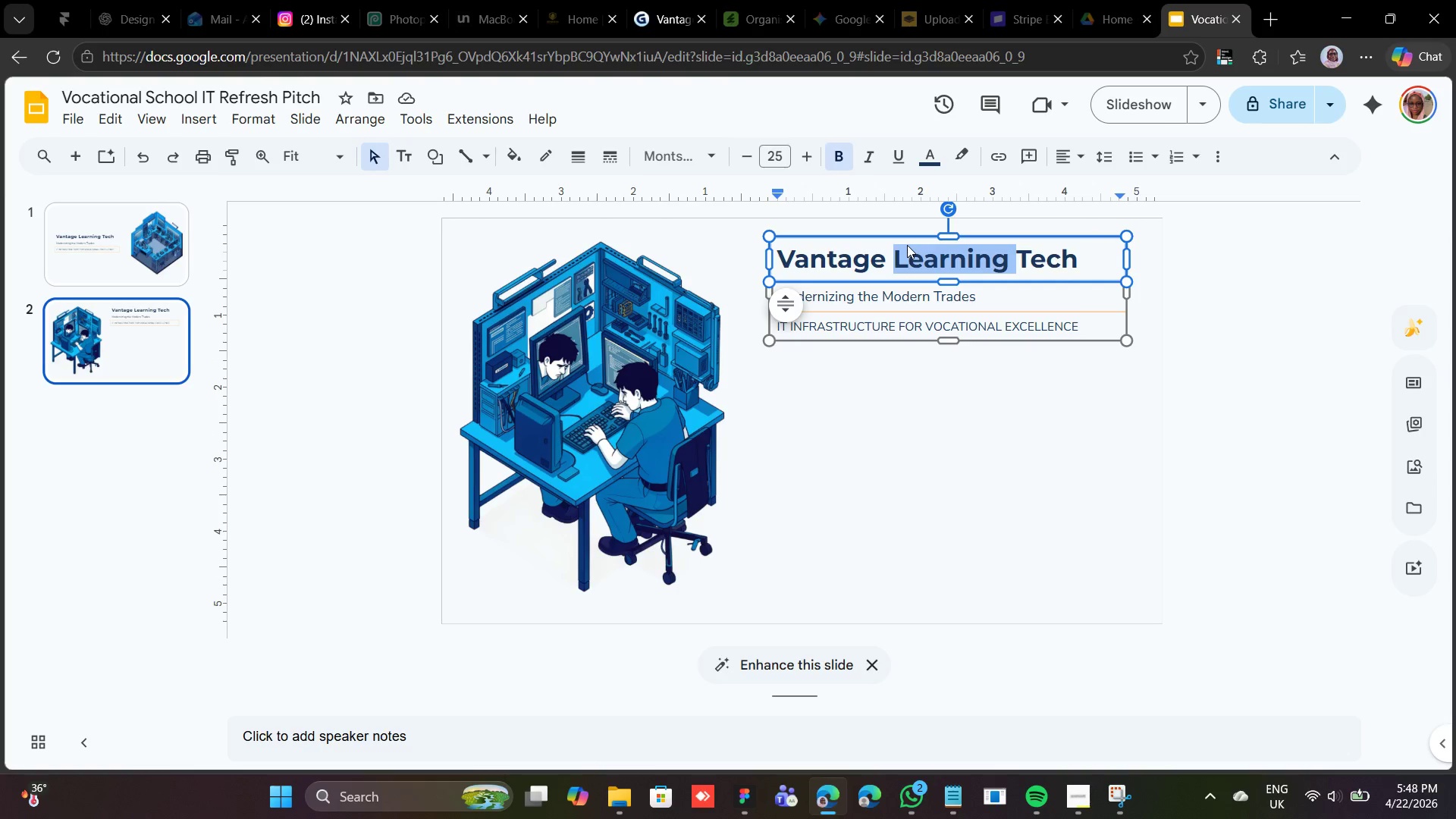 
triple_click([907, 245])
 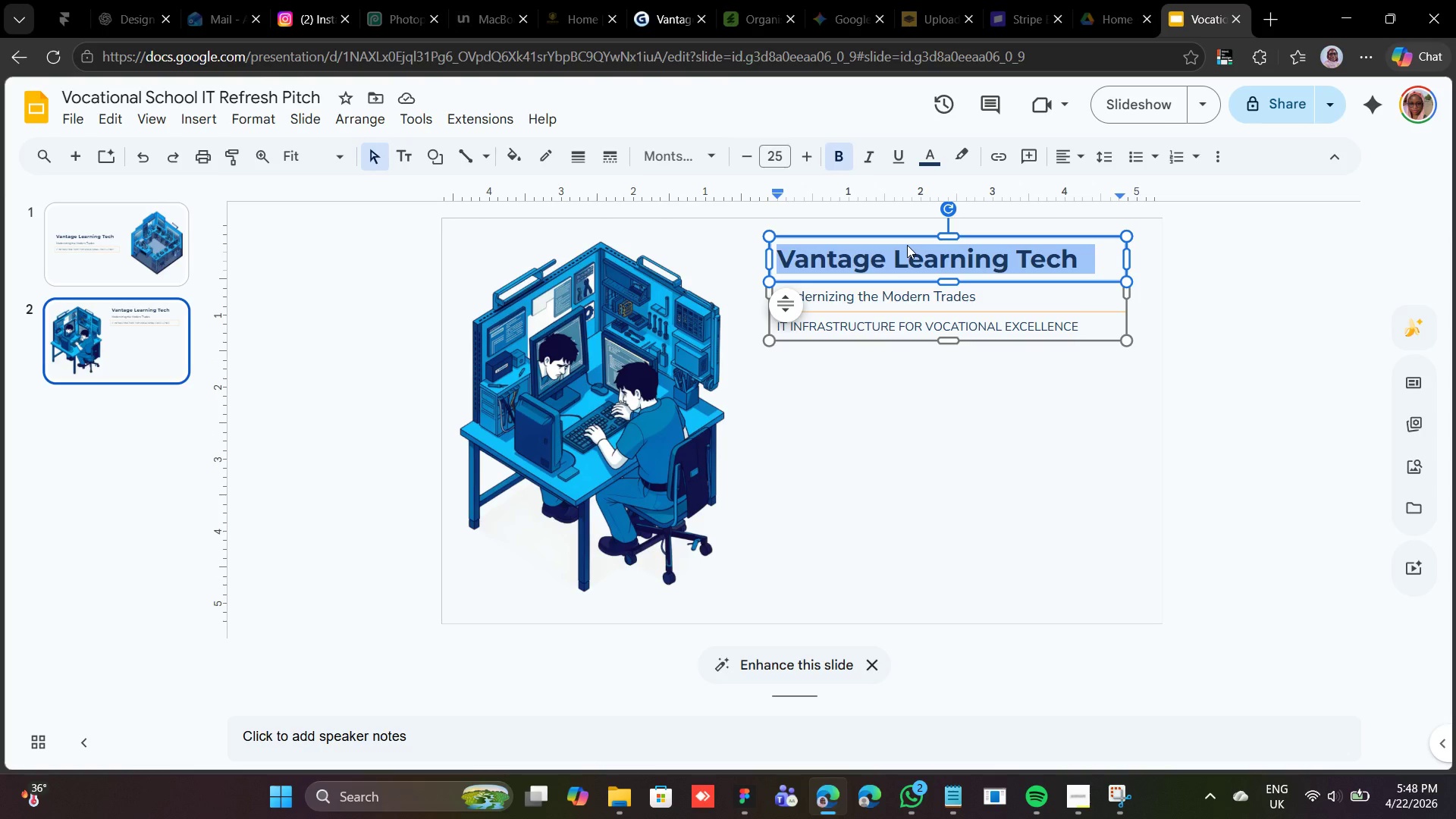 
right_click([907, 245])
 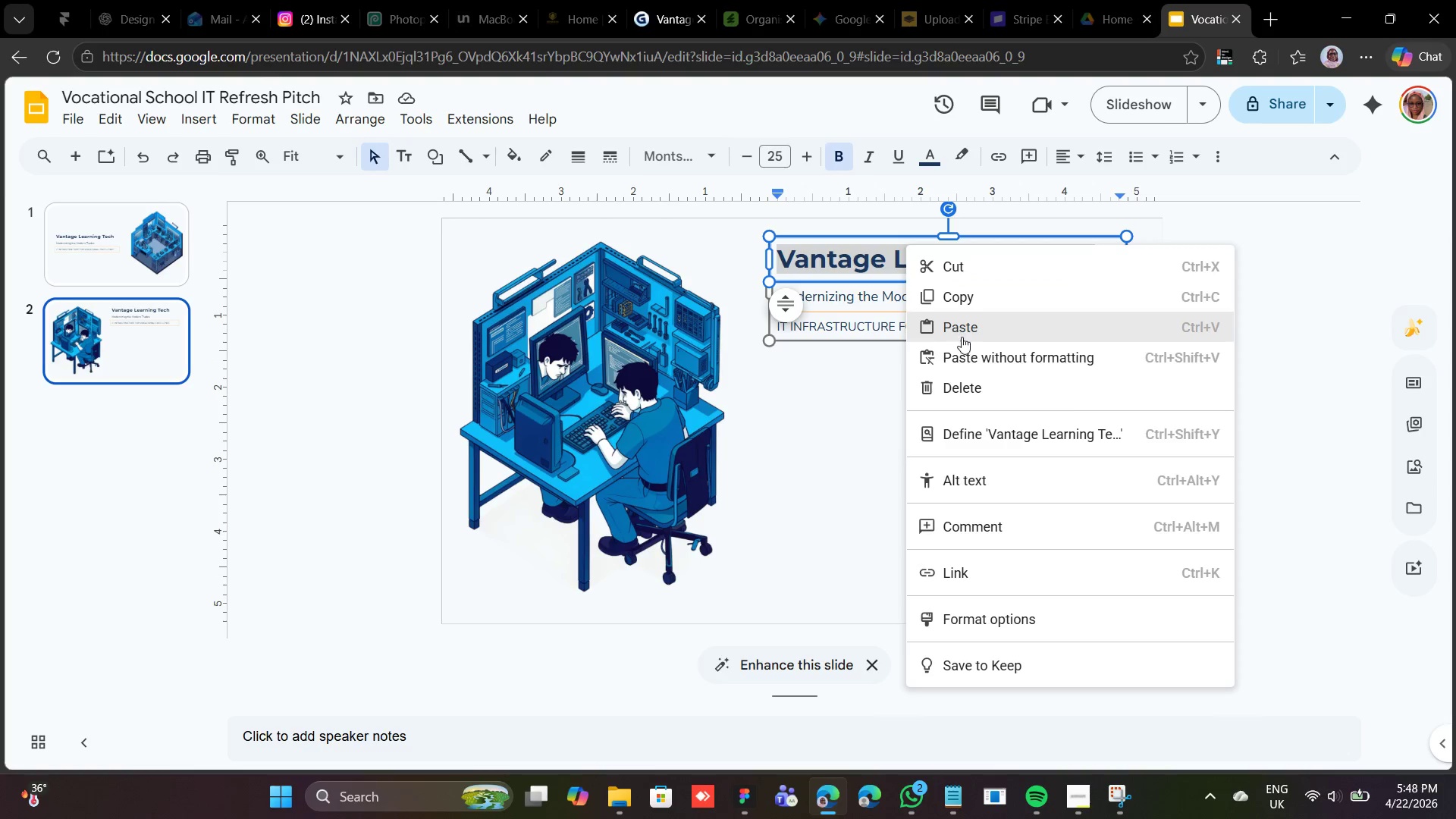 
left_click([965, 324])
 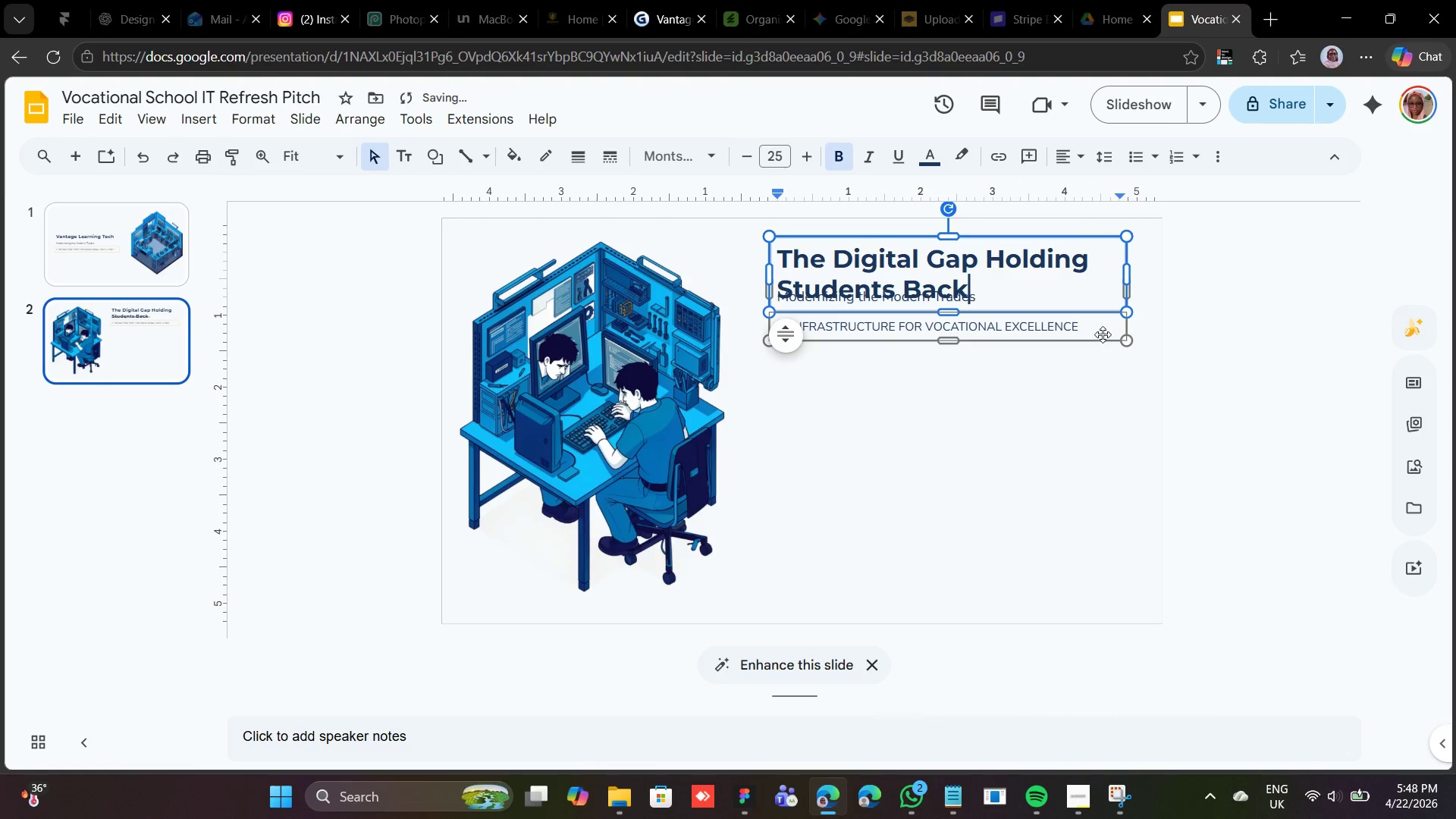 
left_click([1031, 376])
 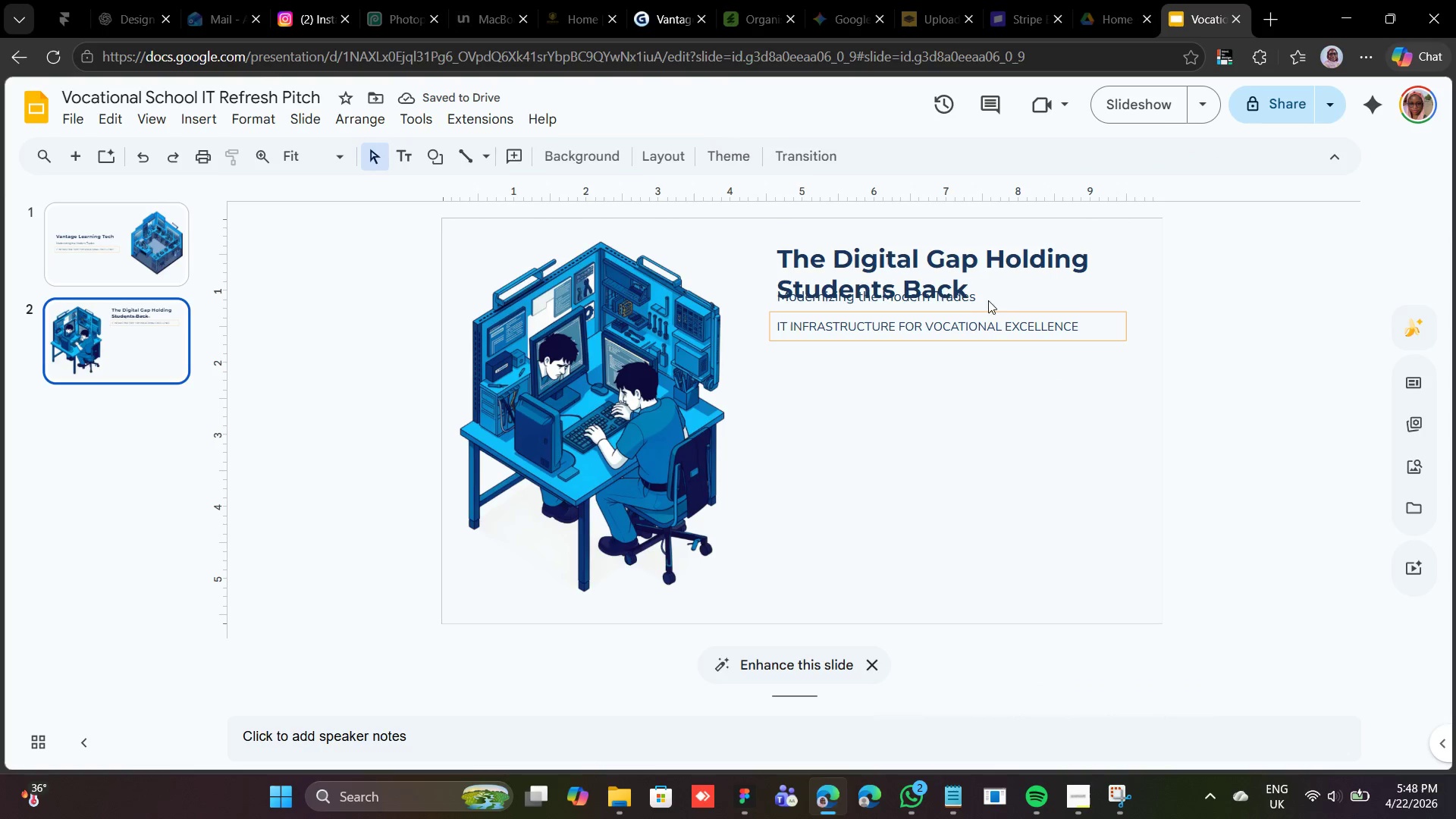 
left_click([993, 299])
 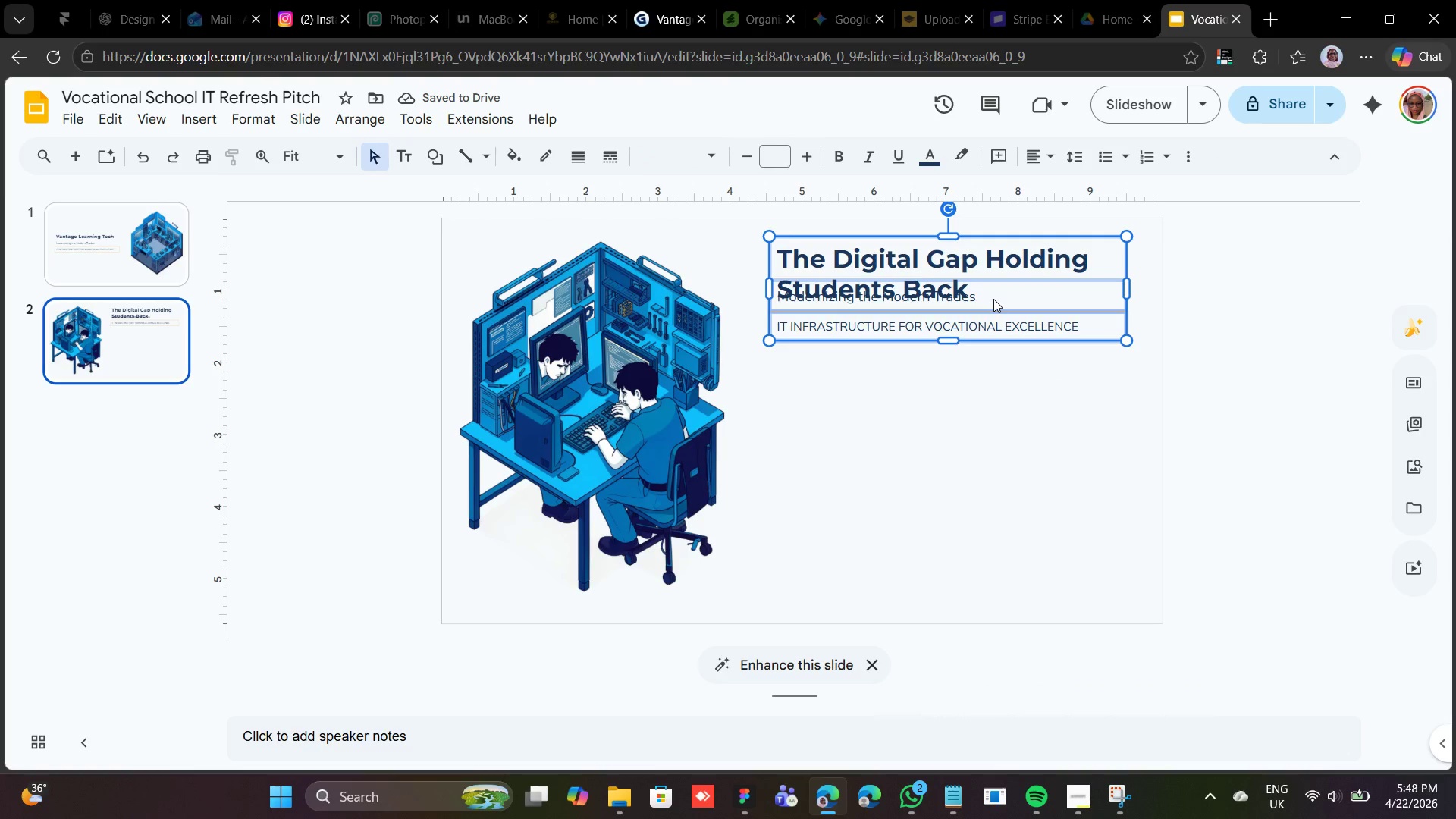 
left_click([993, 299])
 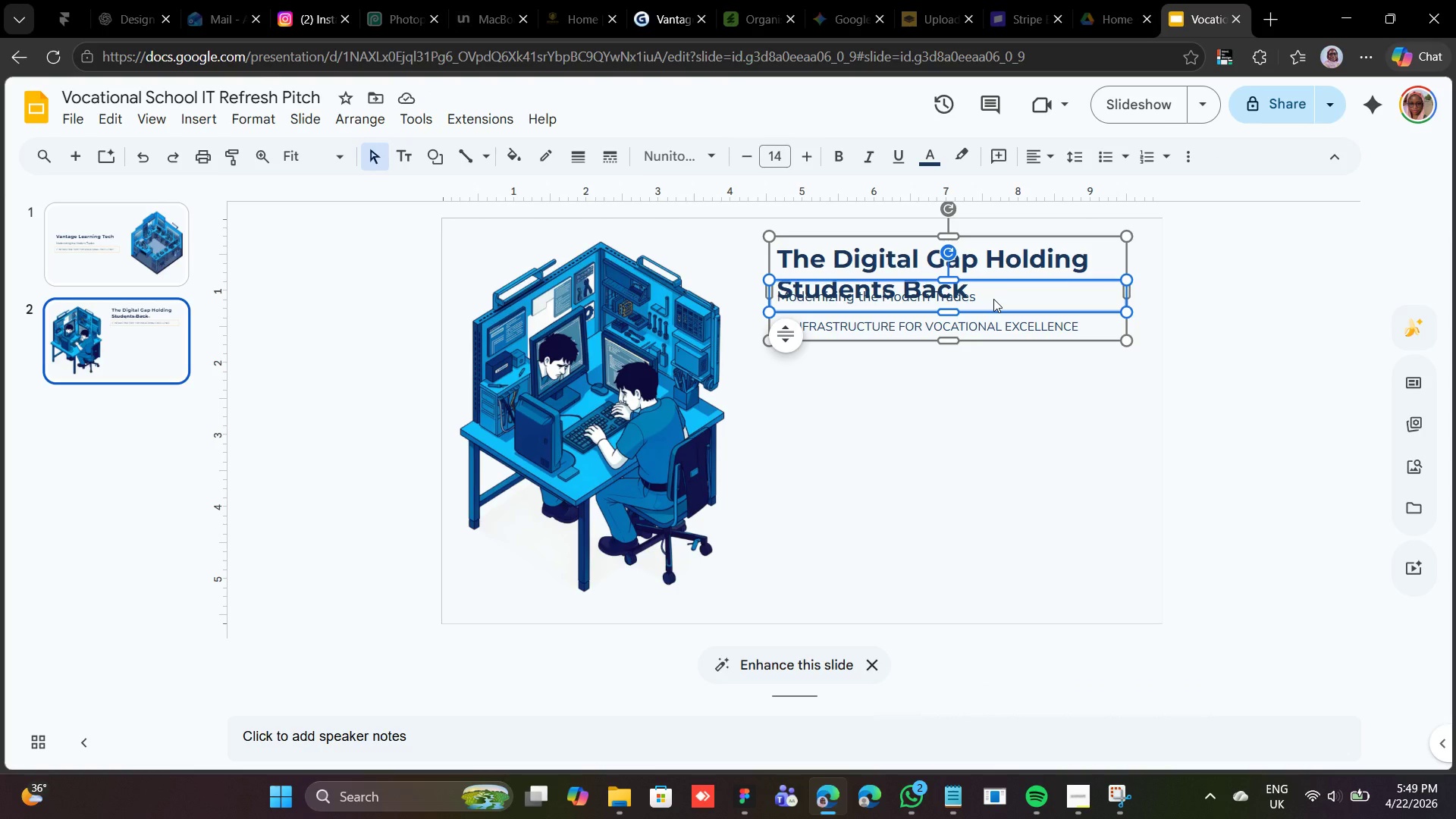 
hold_key(key=ShiftLeft, duration=0.84)
left_click([989, 325])
 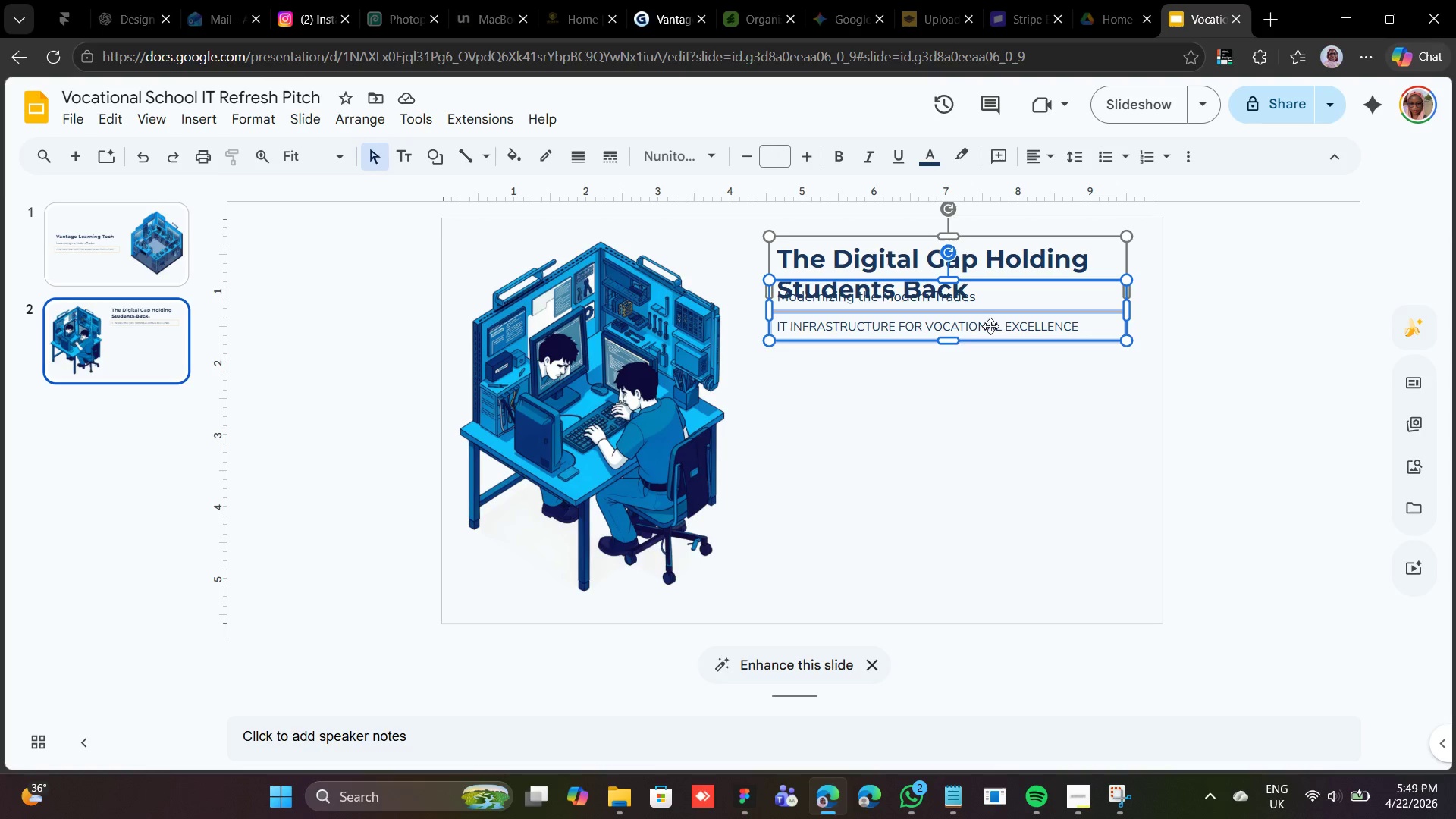 
key(Shift+ArrowUp)
 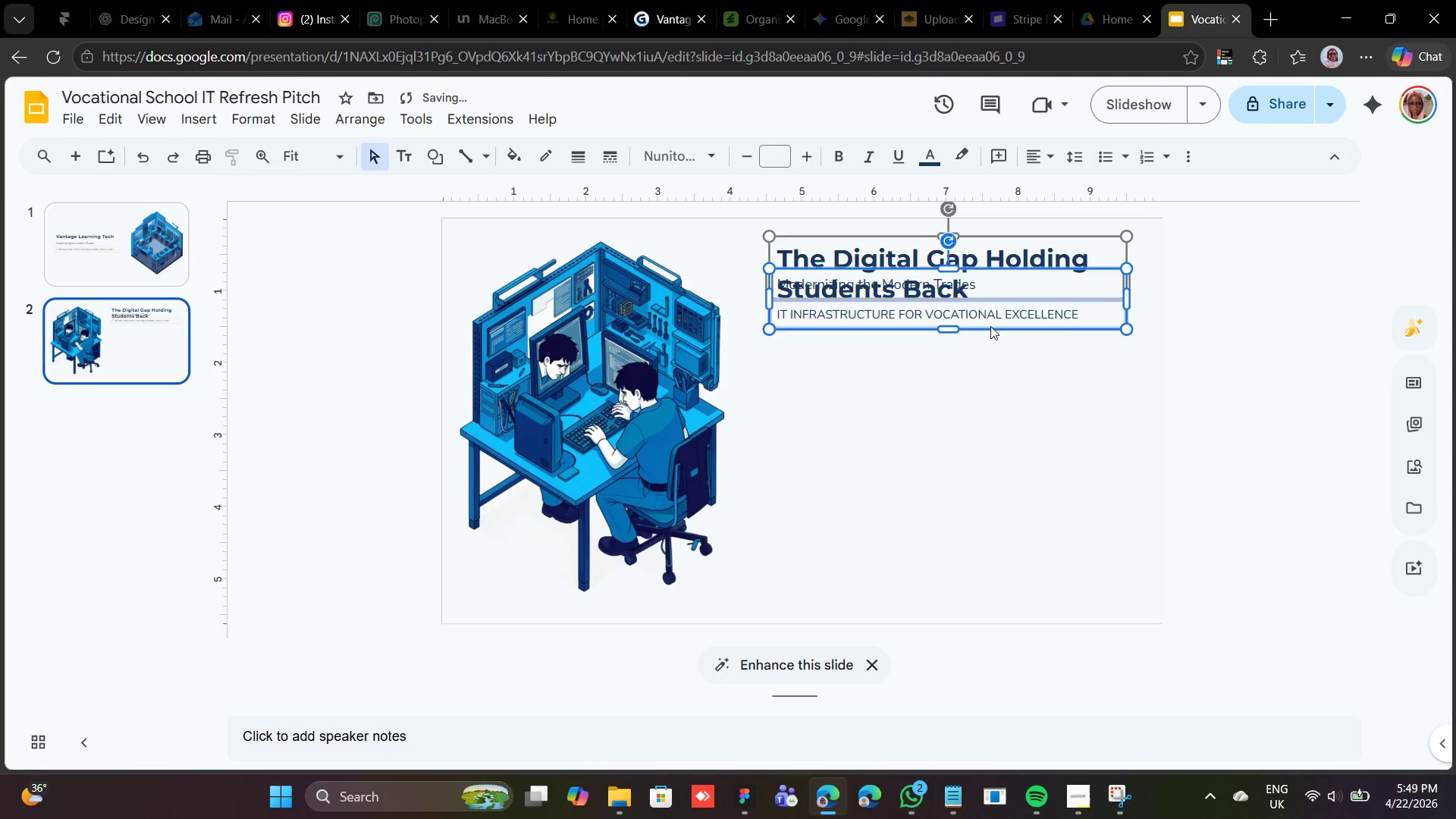 
key(Shift+ArrowDown)
 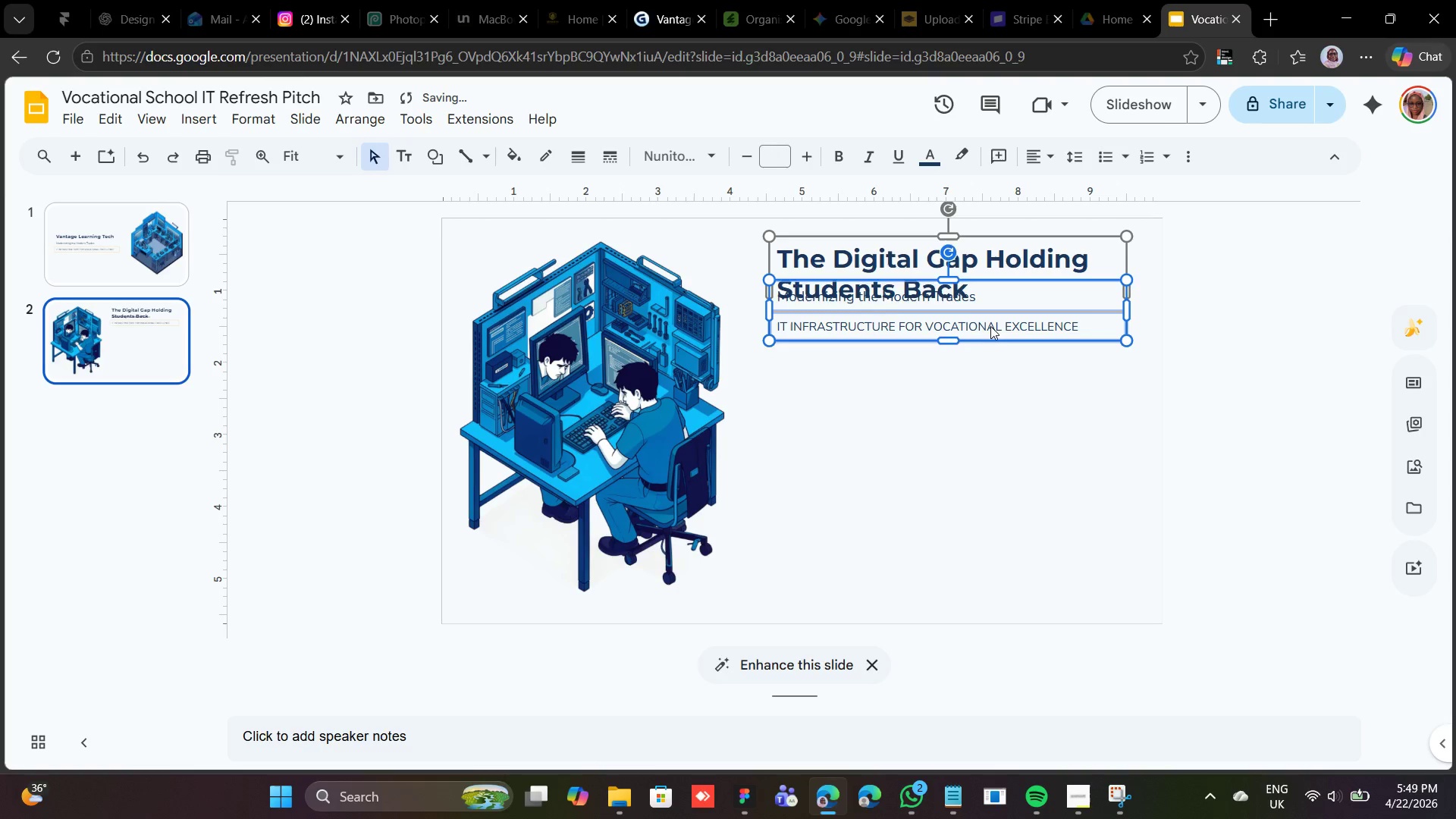 
key(Shift+ArrowUp)
 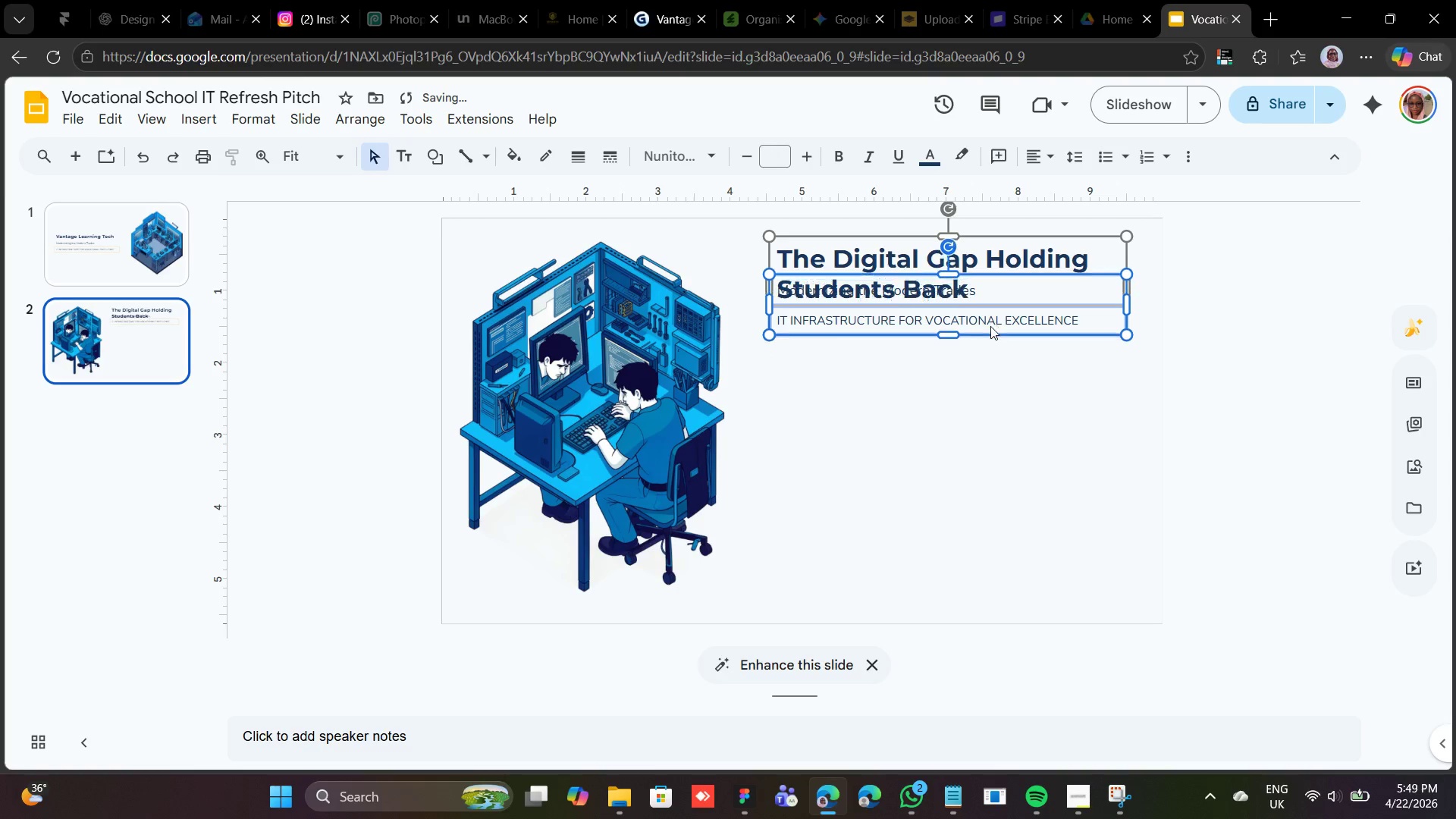 
key(Shift+ArrowUp)
 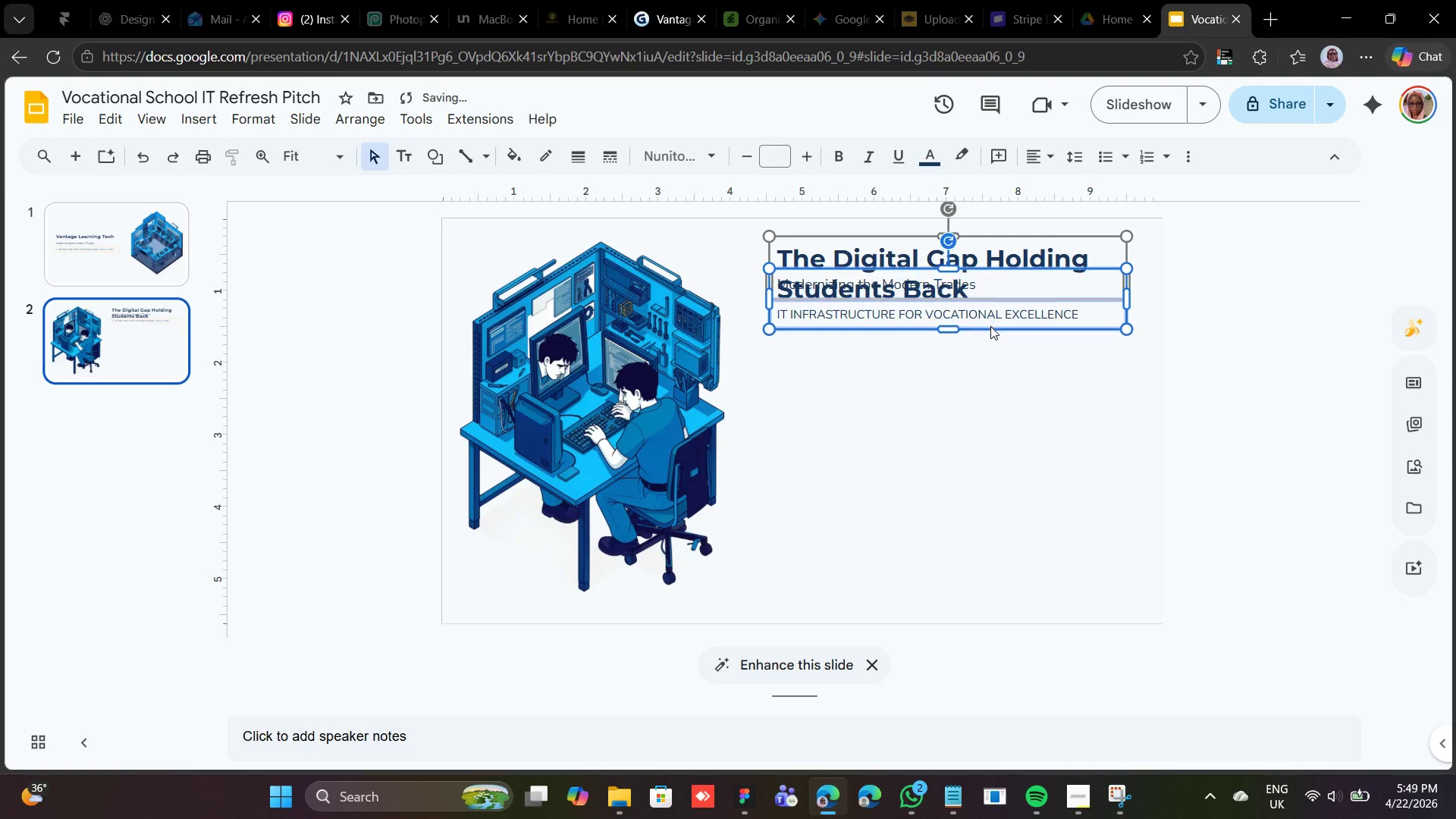 
key(Shift+ArrowUp)
 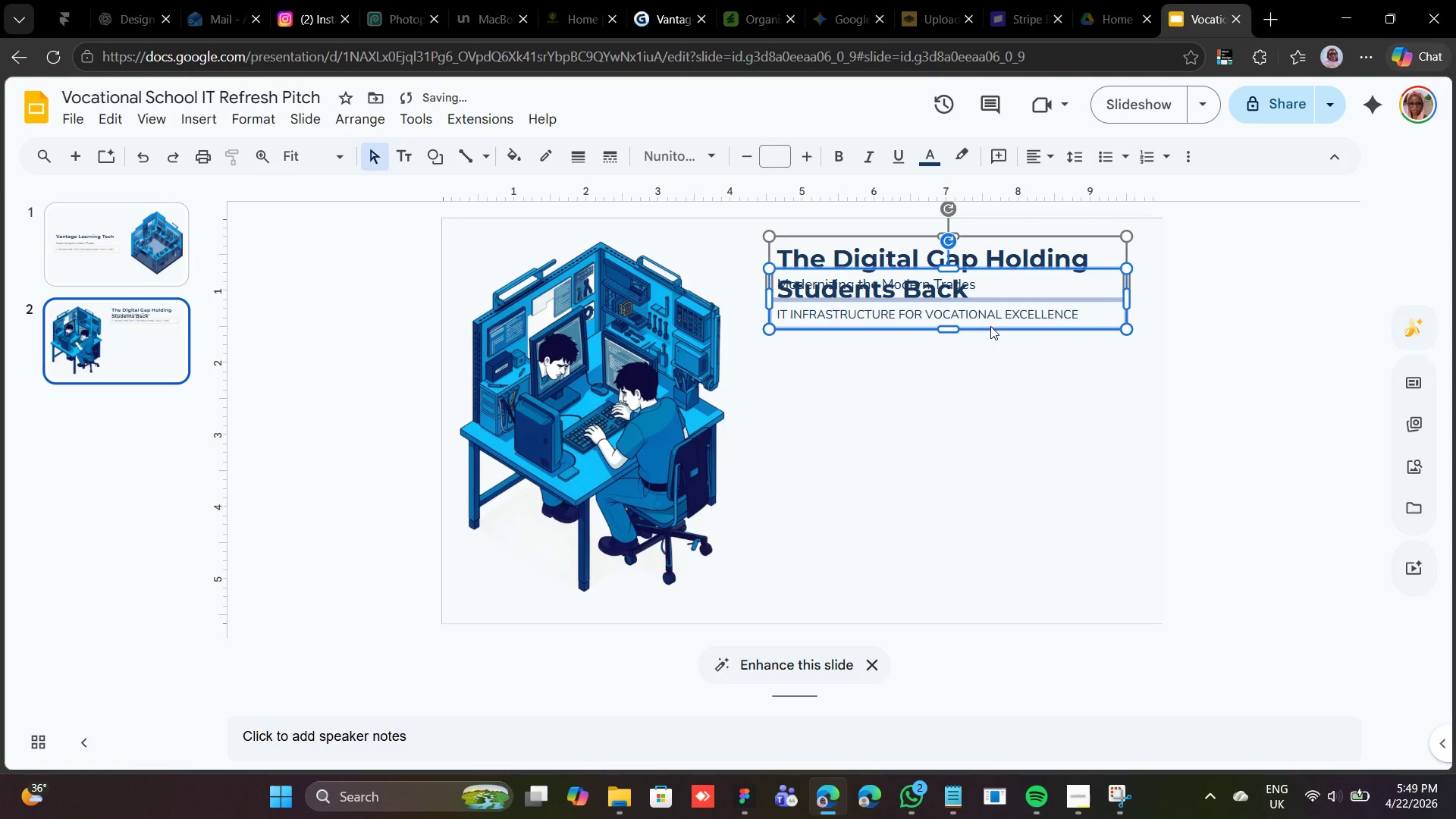 
key(Shift+ArrowDown)
 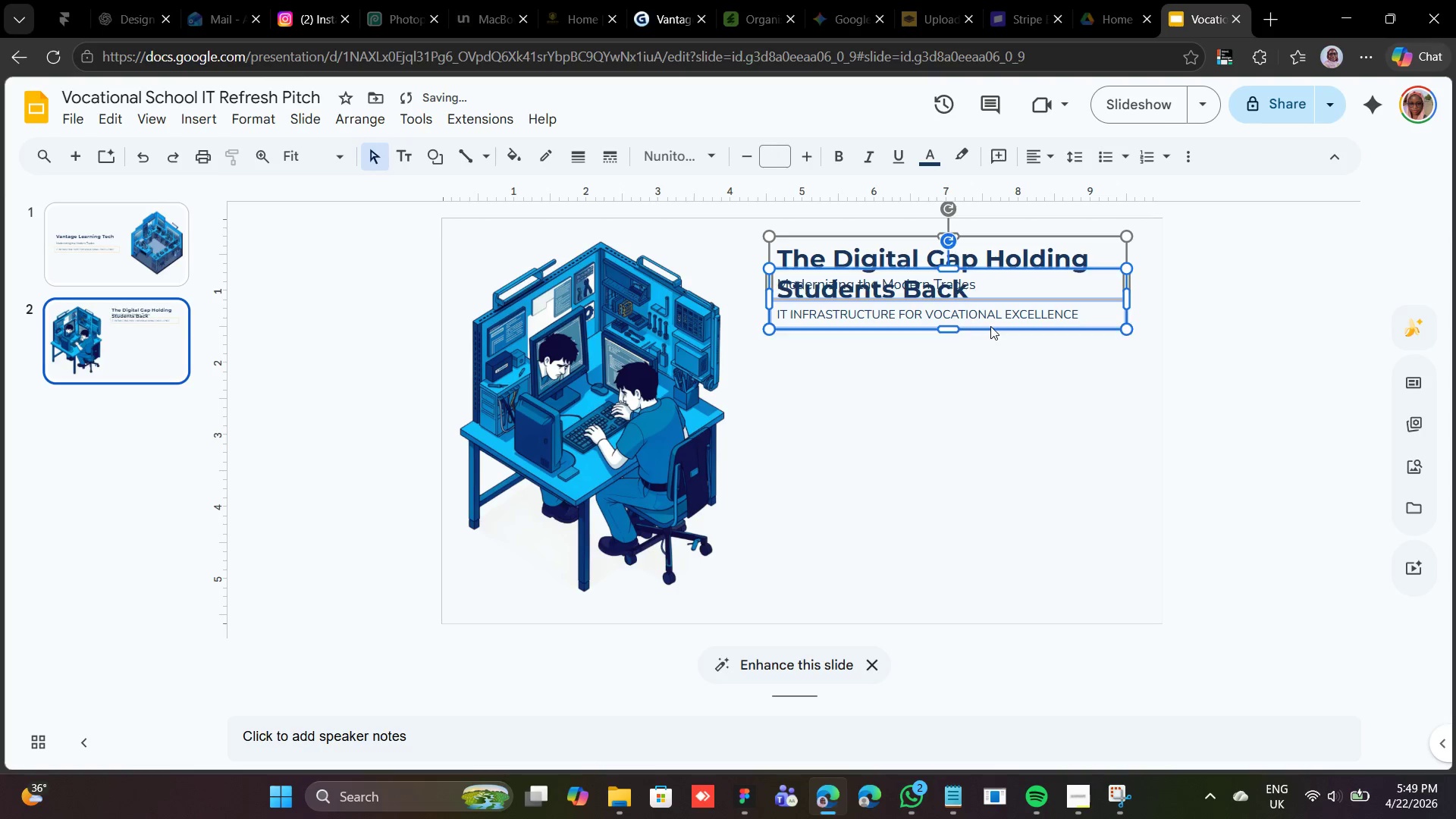 
key(Shift+ArrowDown)
 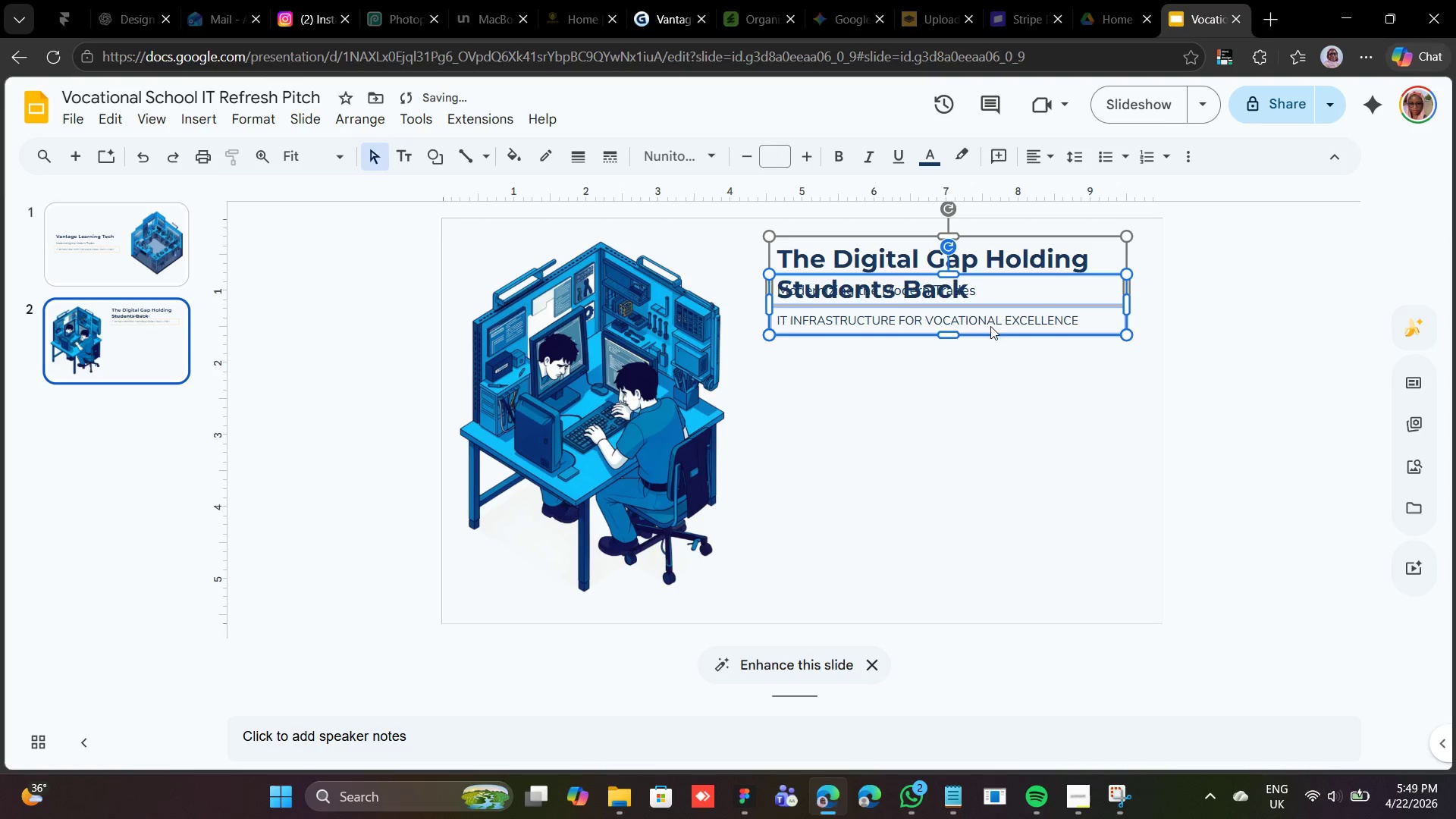 
key(Shift+ArrowDown)
 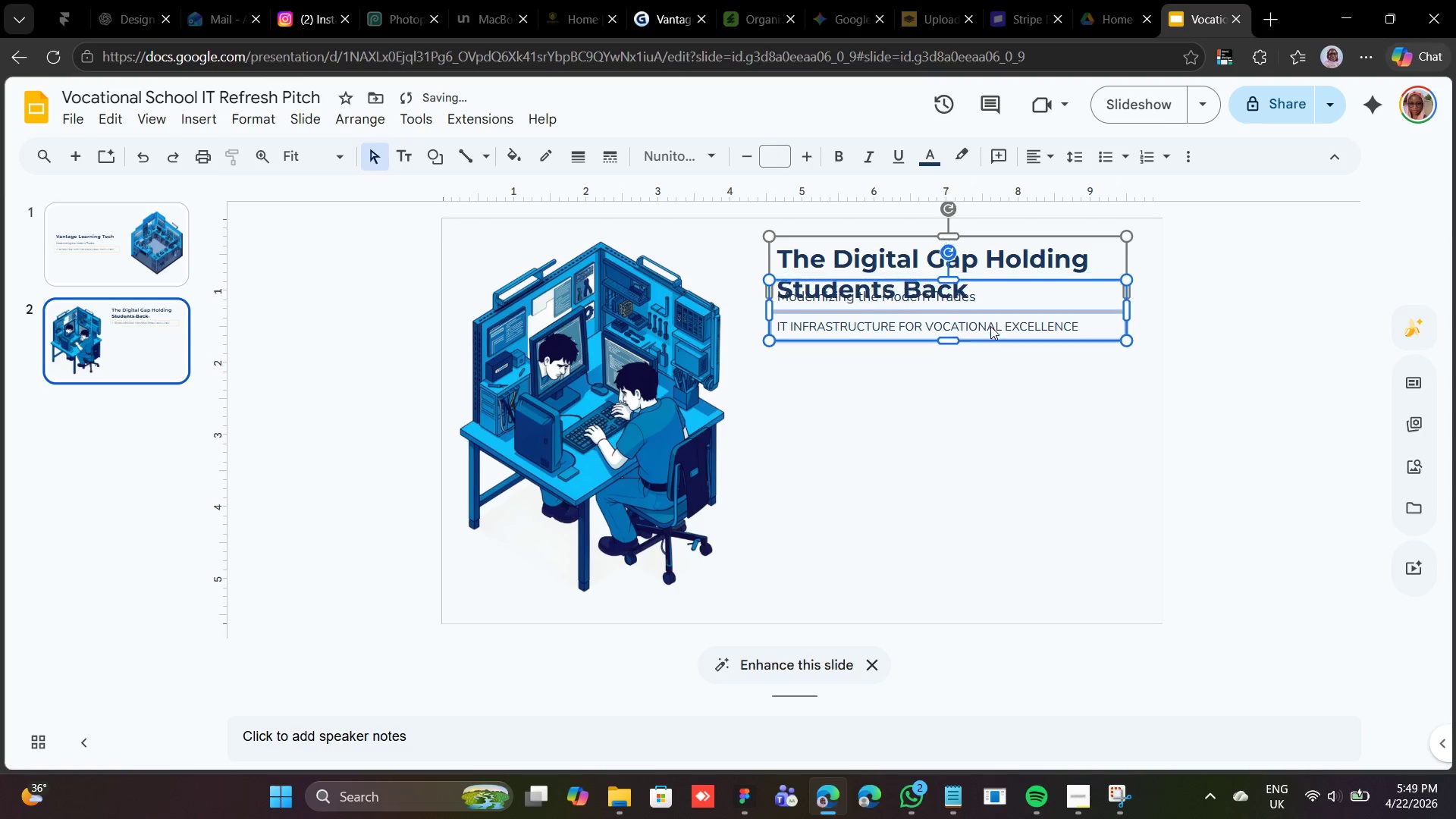 
key(Shift+ArrowDown)
 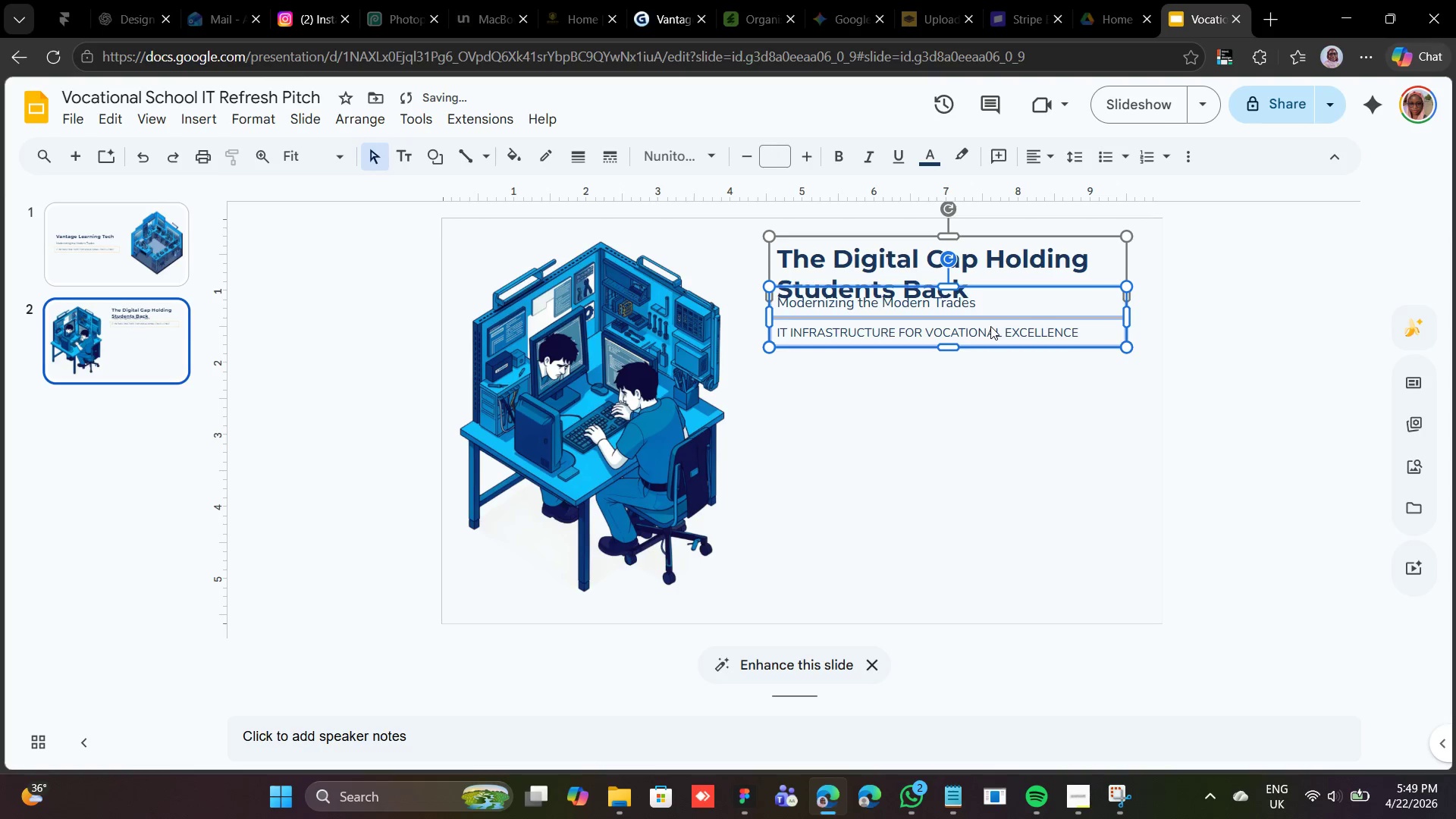 
key(Shift+ArrowDown)
 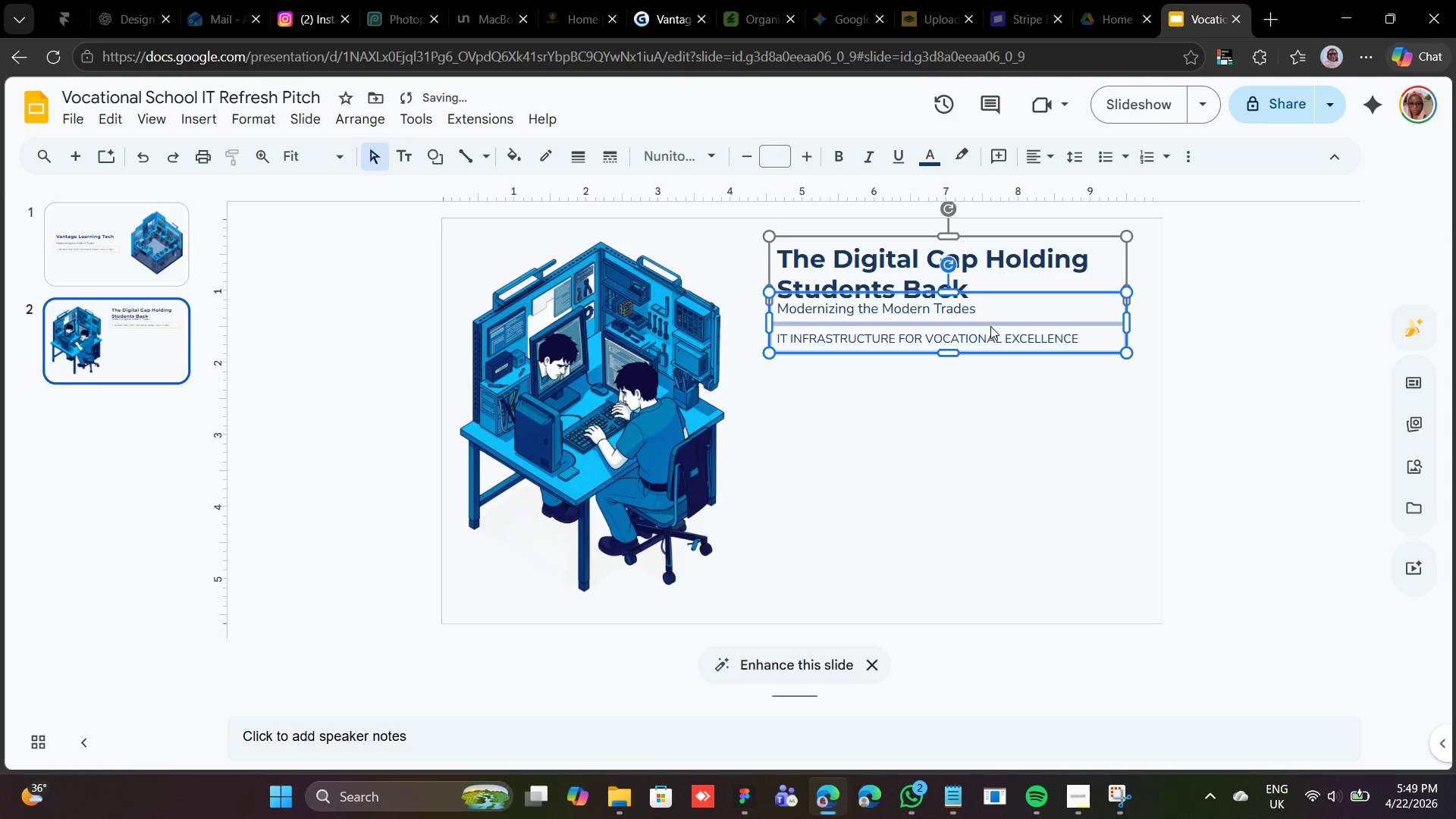 
key(Shift+ArrowDown)
 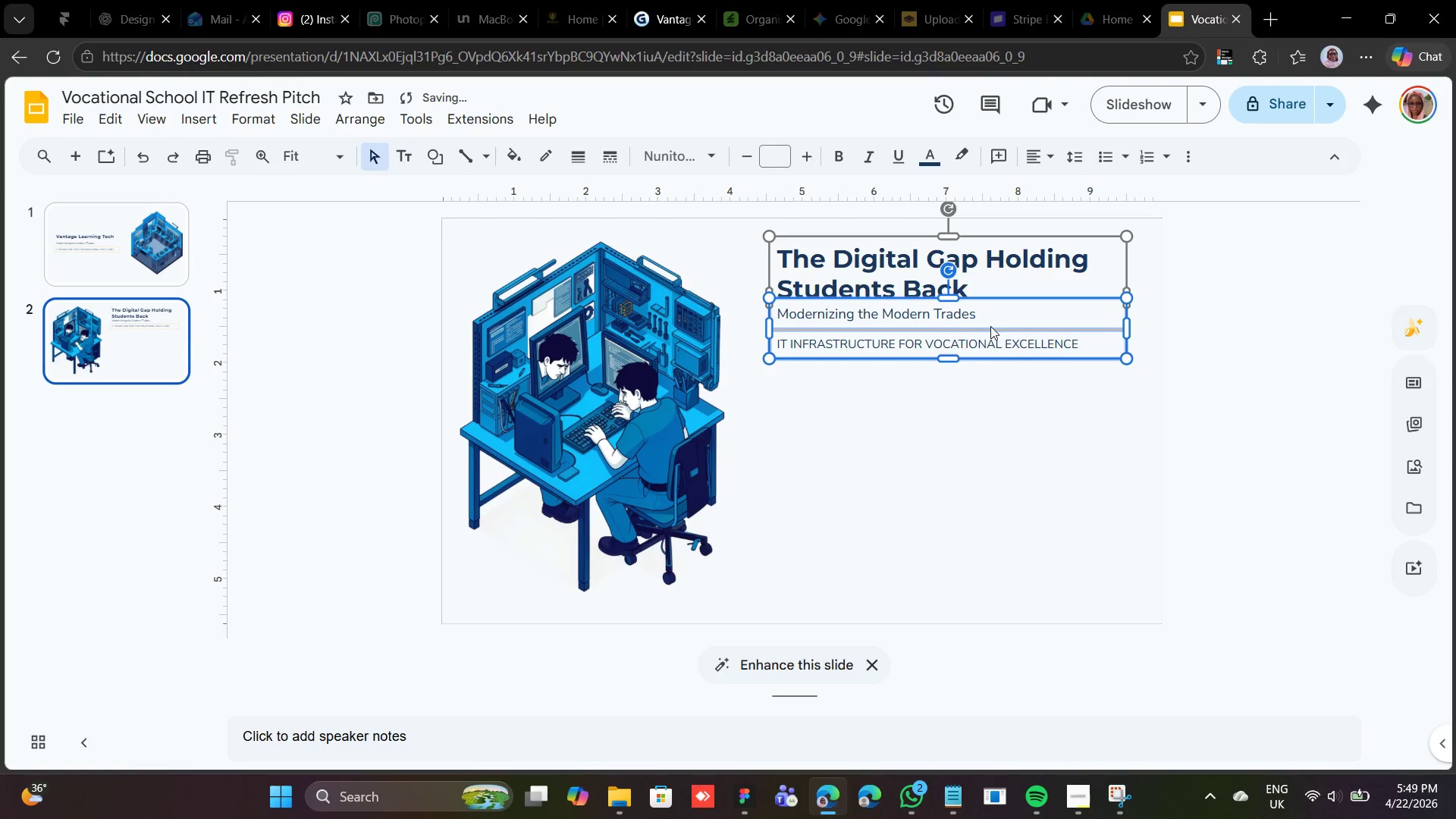 
key(Shift+ArrowDown)
 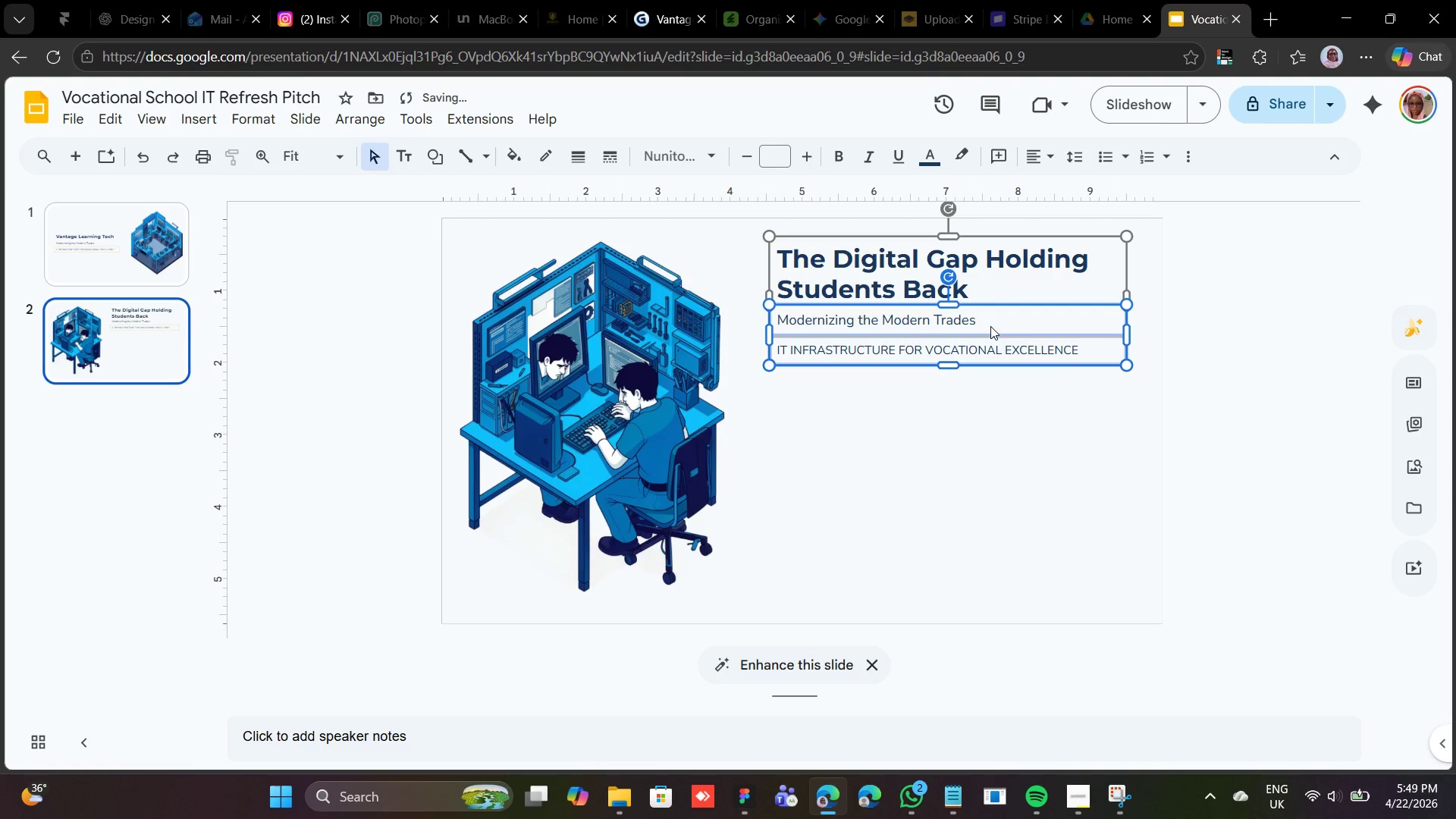 
key(ArrowDown)
 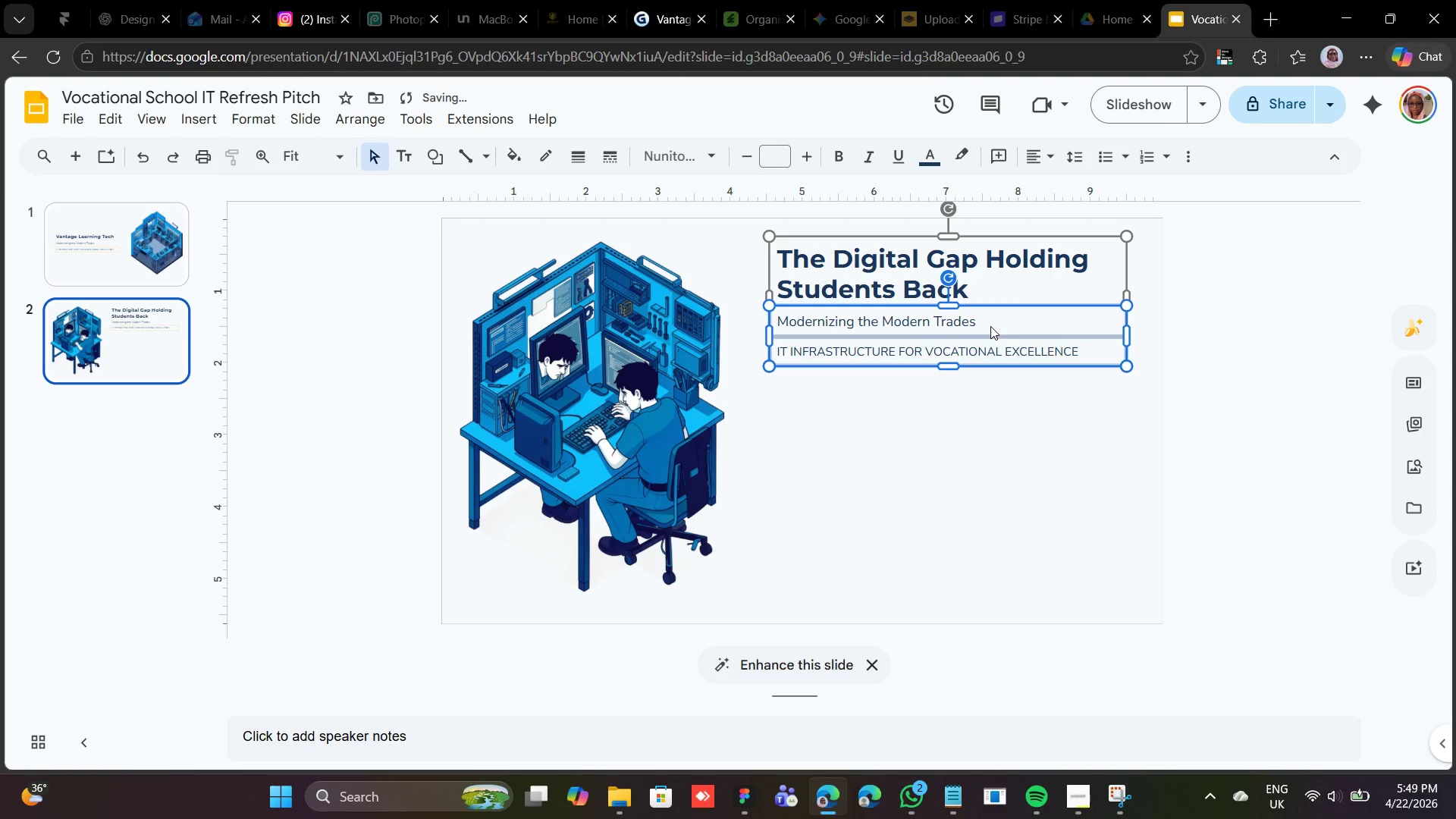 
key(ArrowDown)
 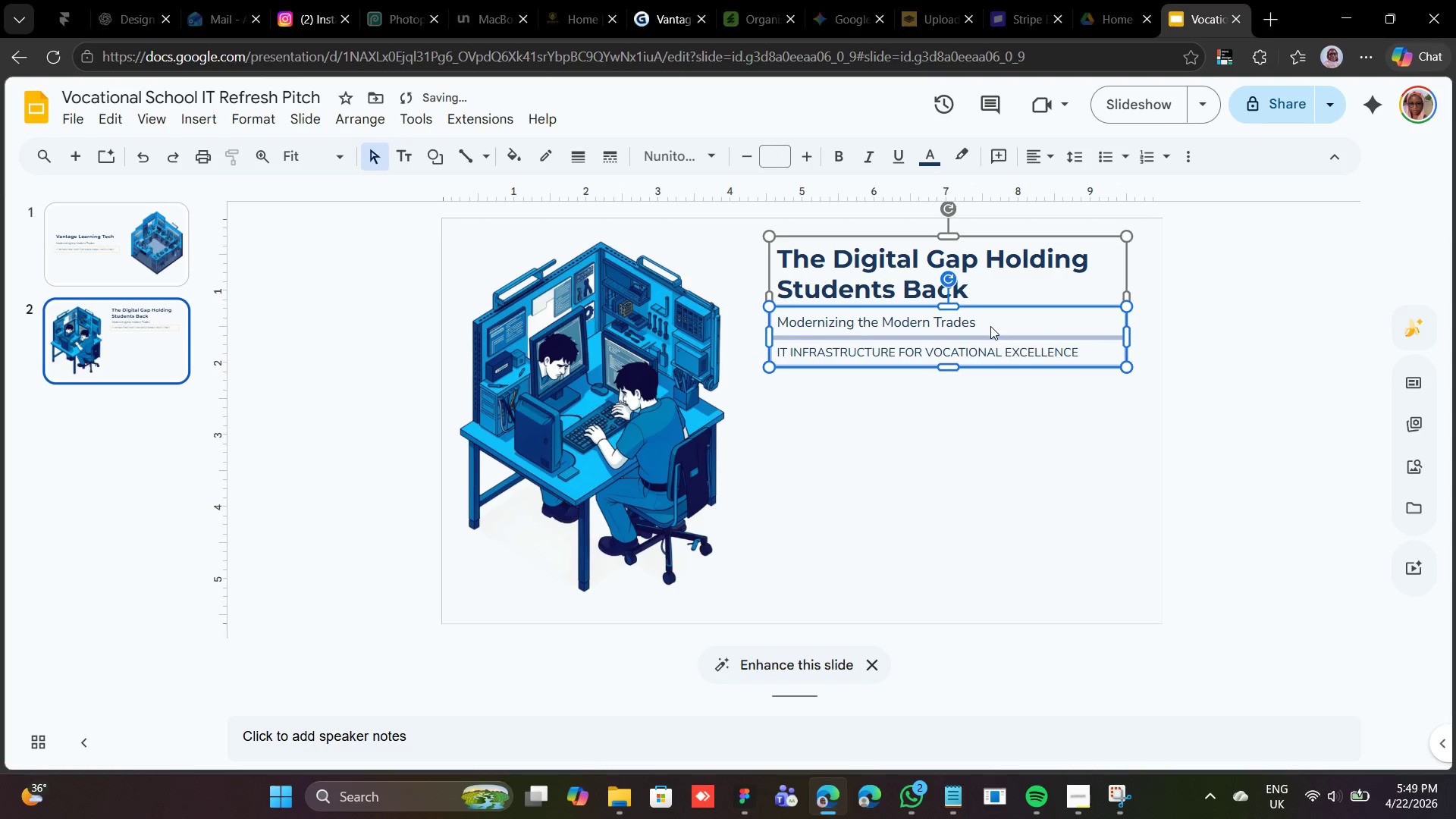 
key(ArrowDown)
 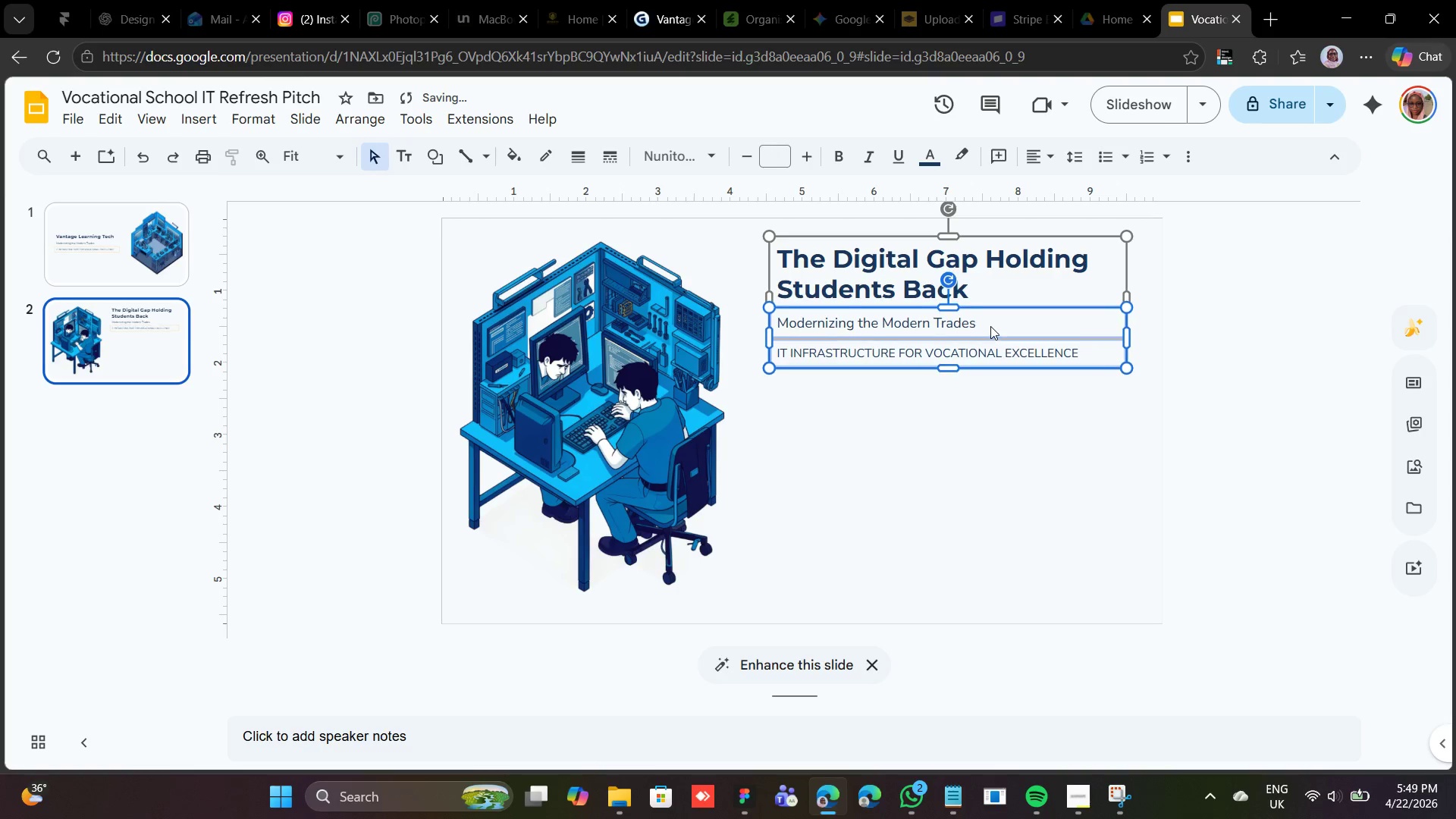 
key(ArrowDown)
 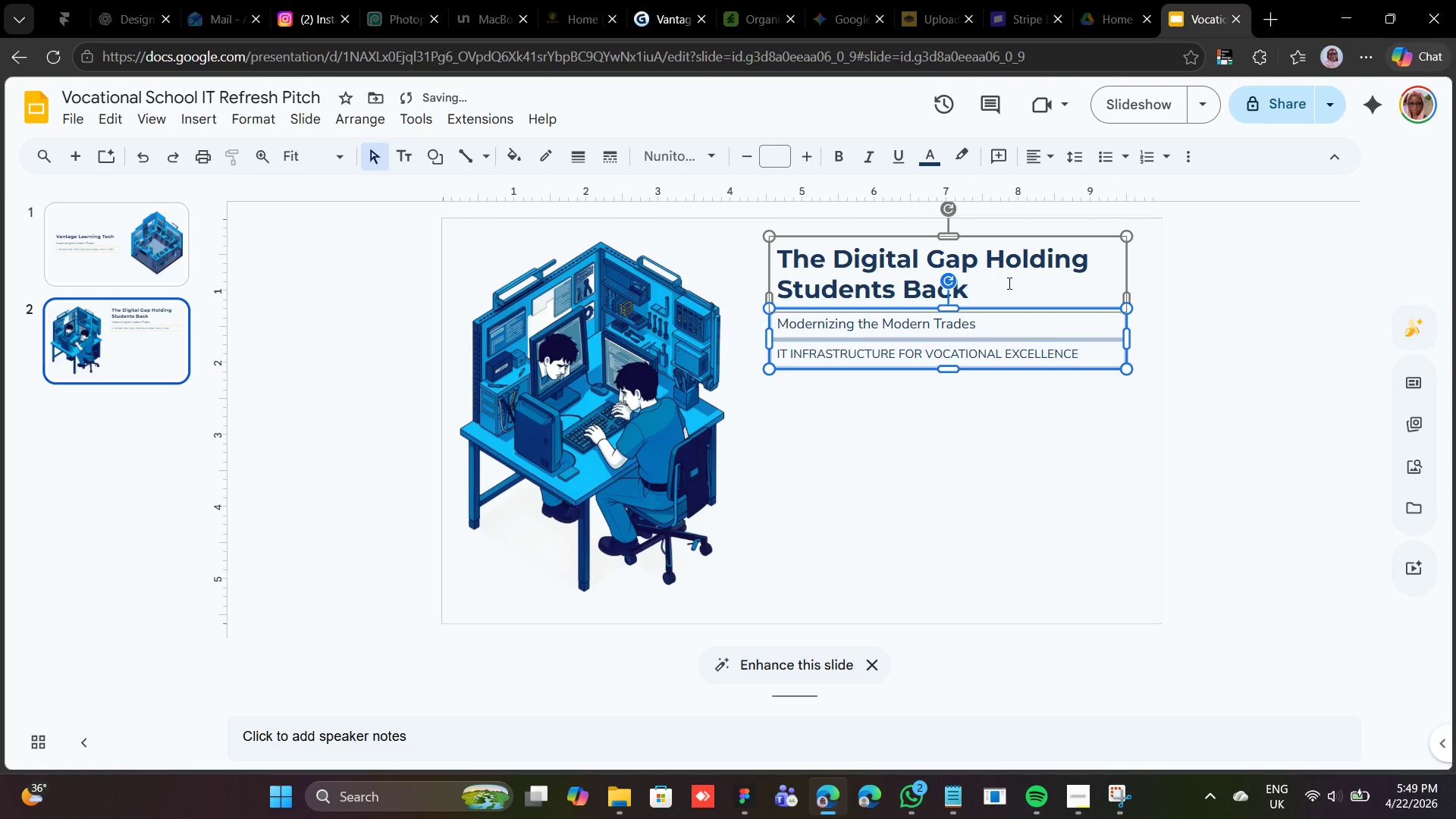 
key(ArrowDown)
 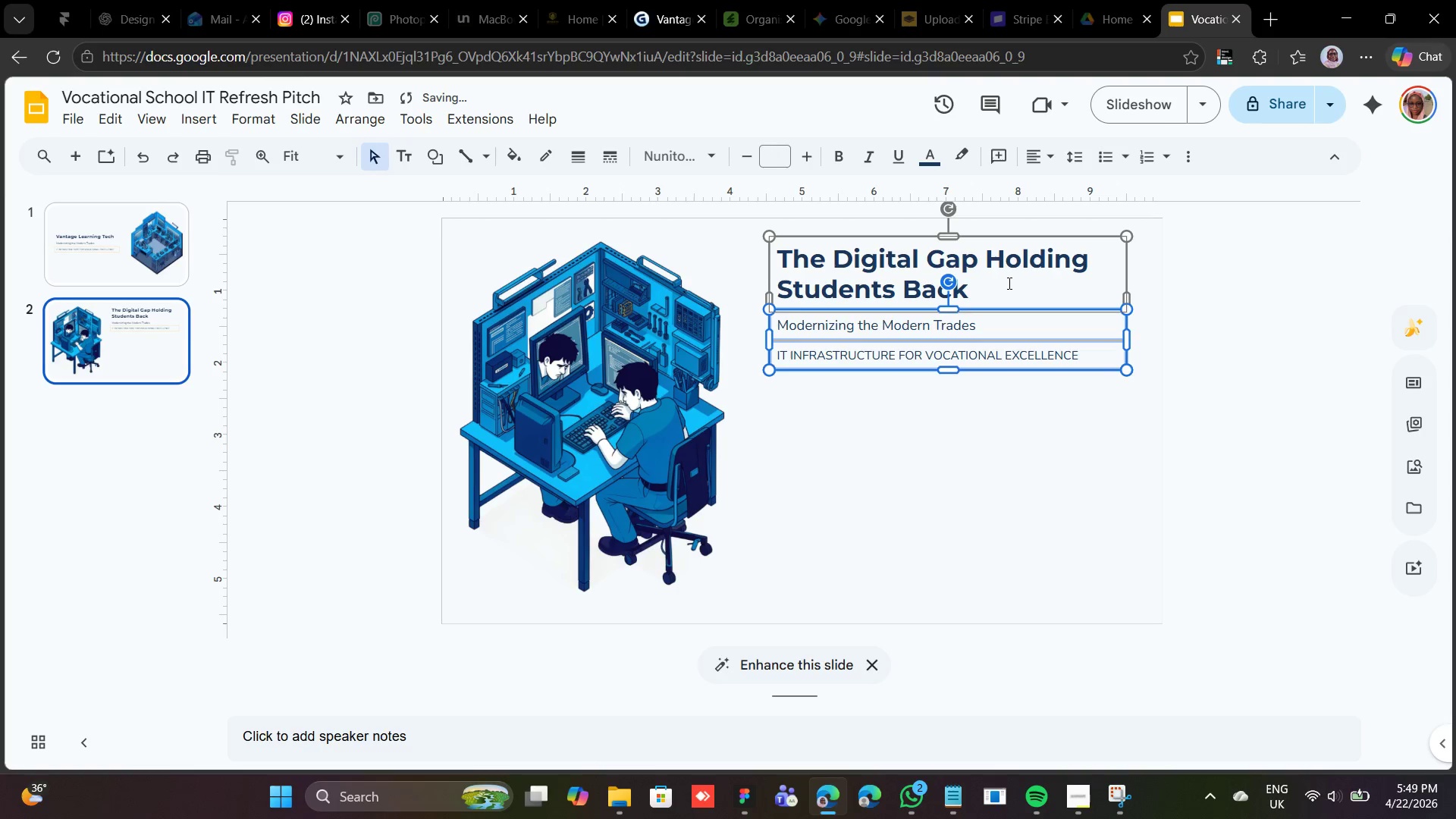 
key(ArrowDown)
 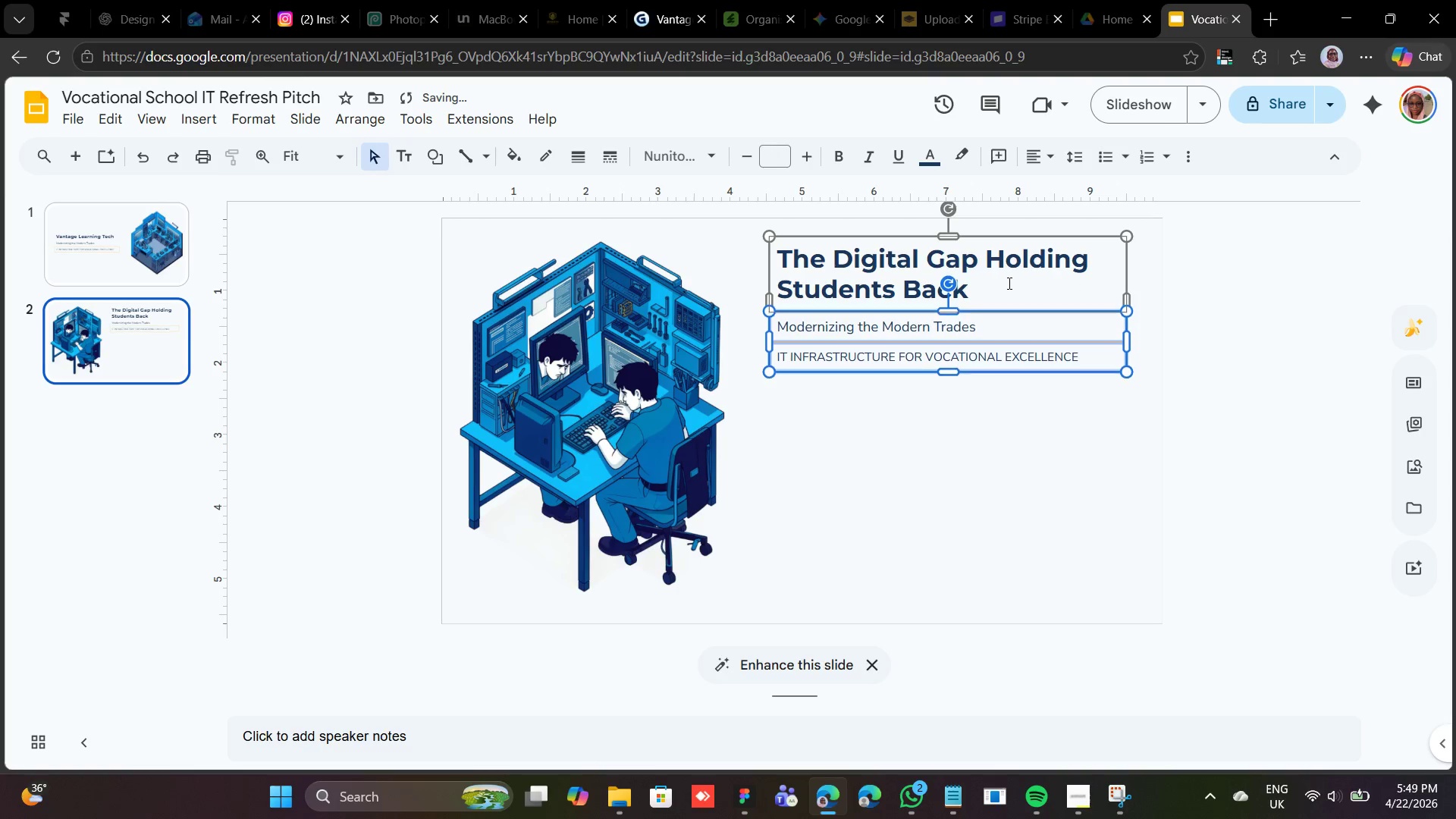 
key(ArrowDown)
 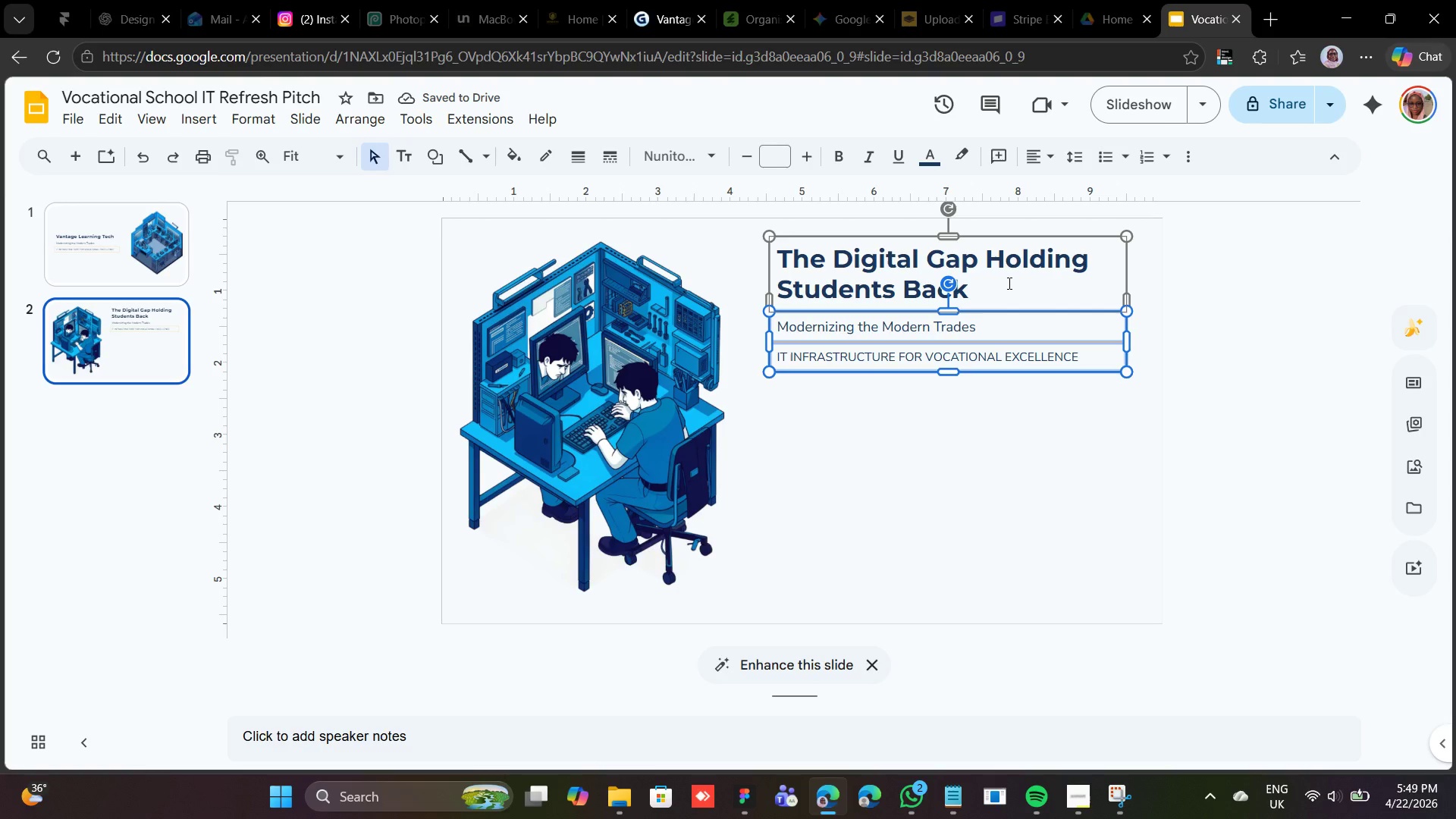 
wait(8.12)
 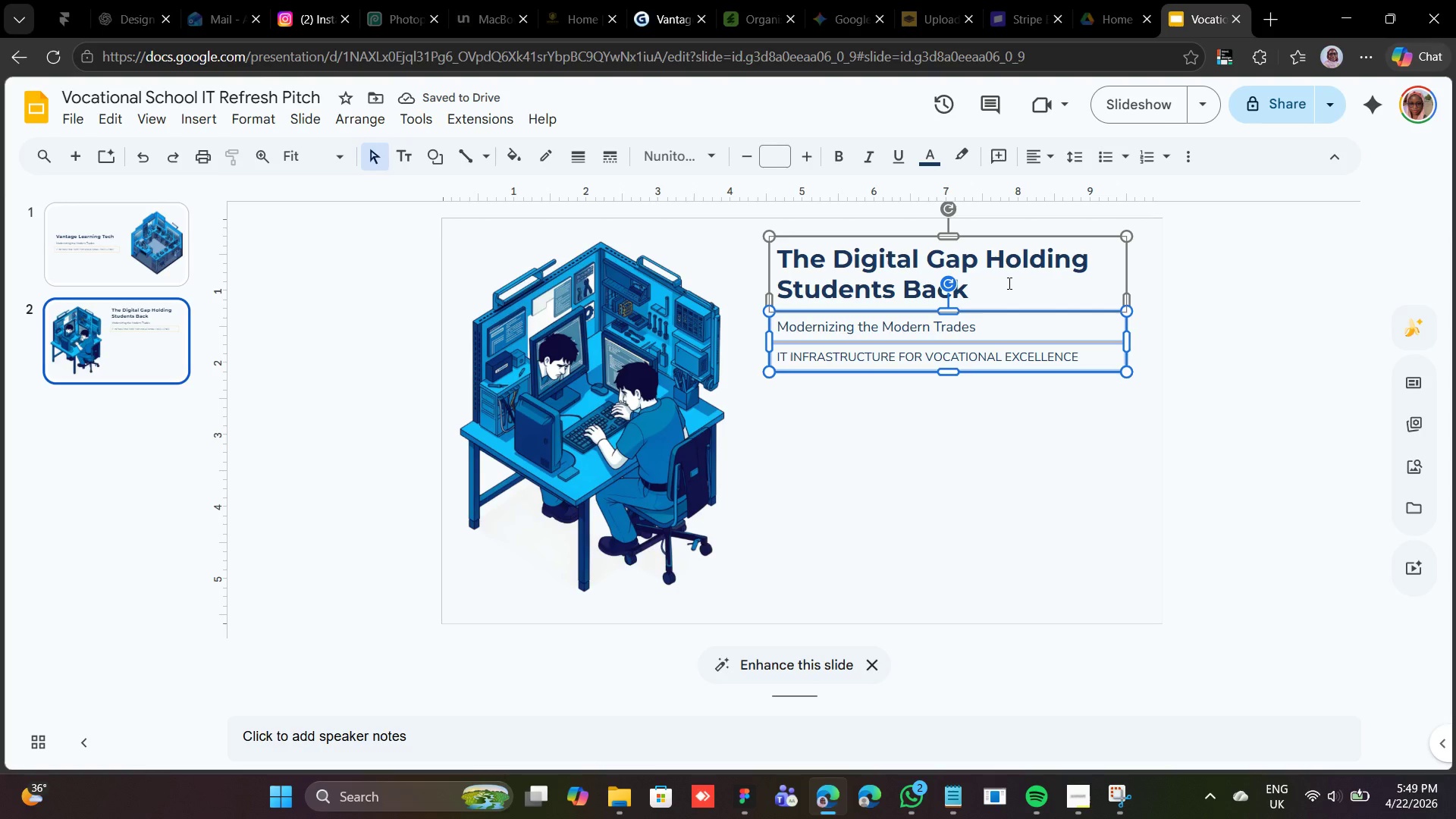 
double_click([896, 356])
 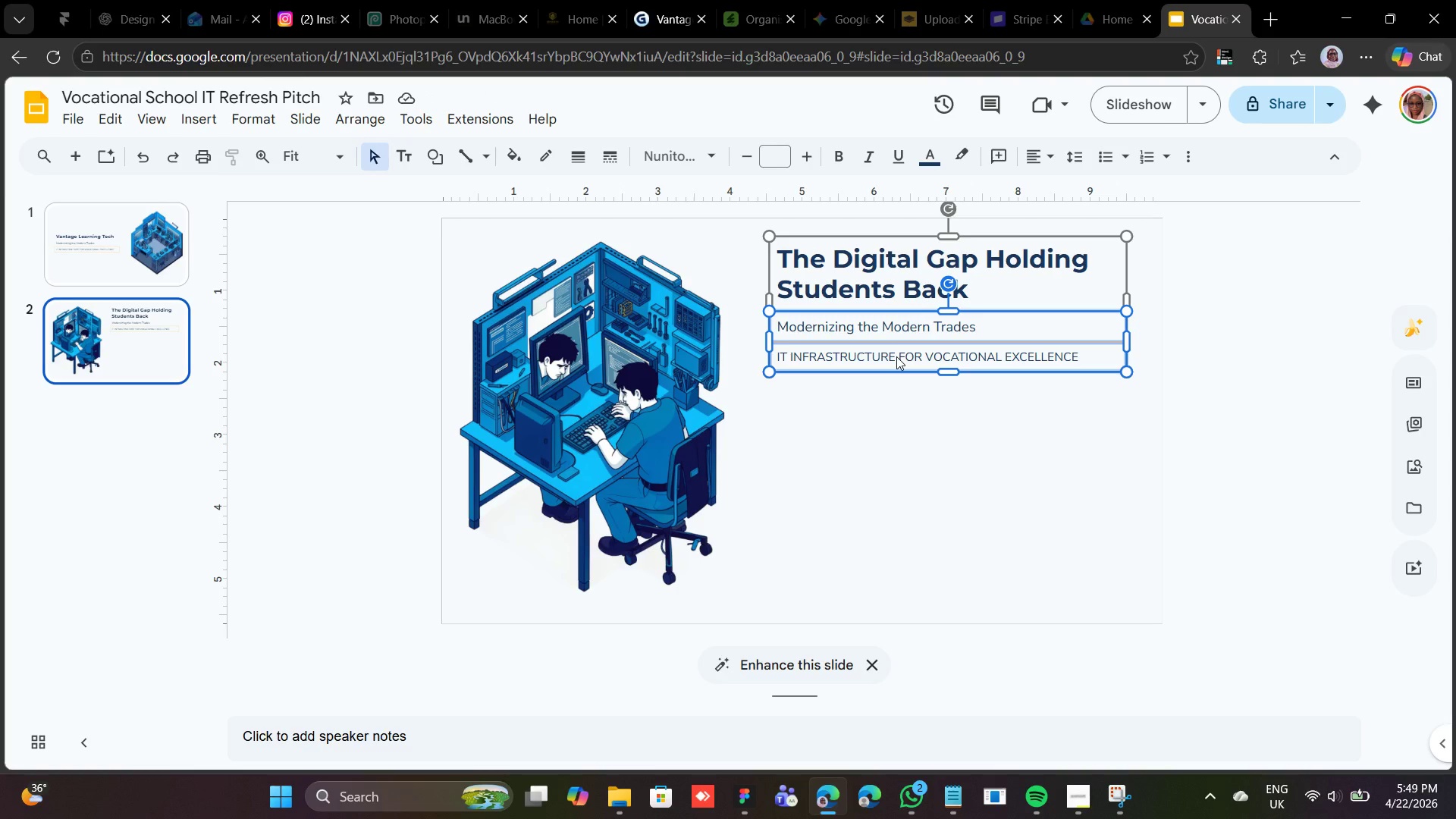 
triple_click([896, 356])
 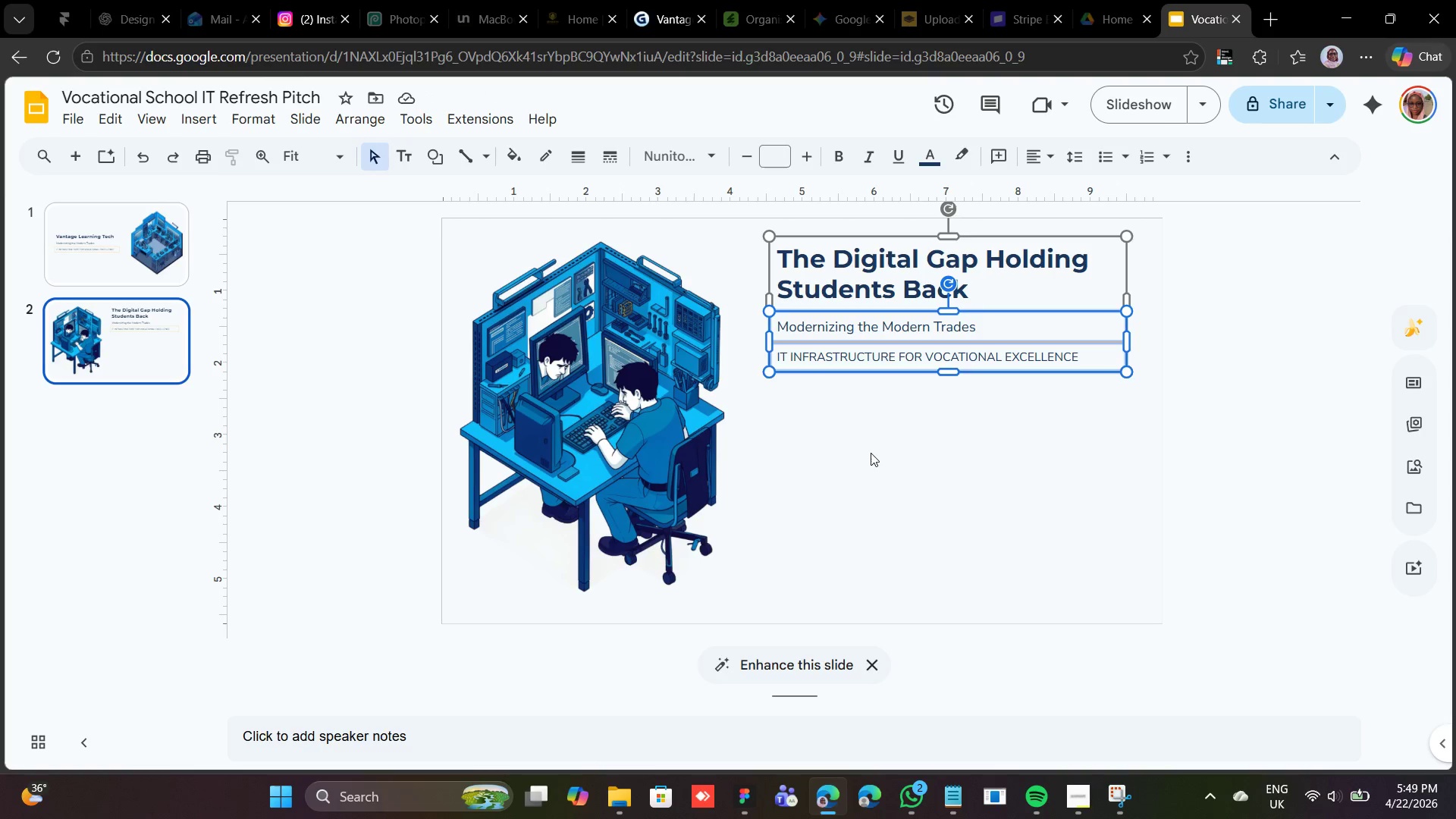 
left_click([871, 453])
 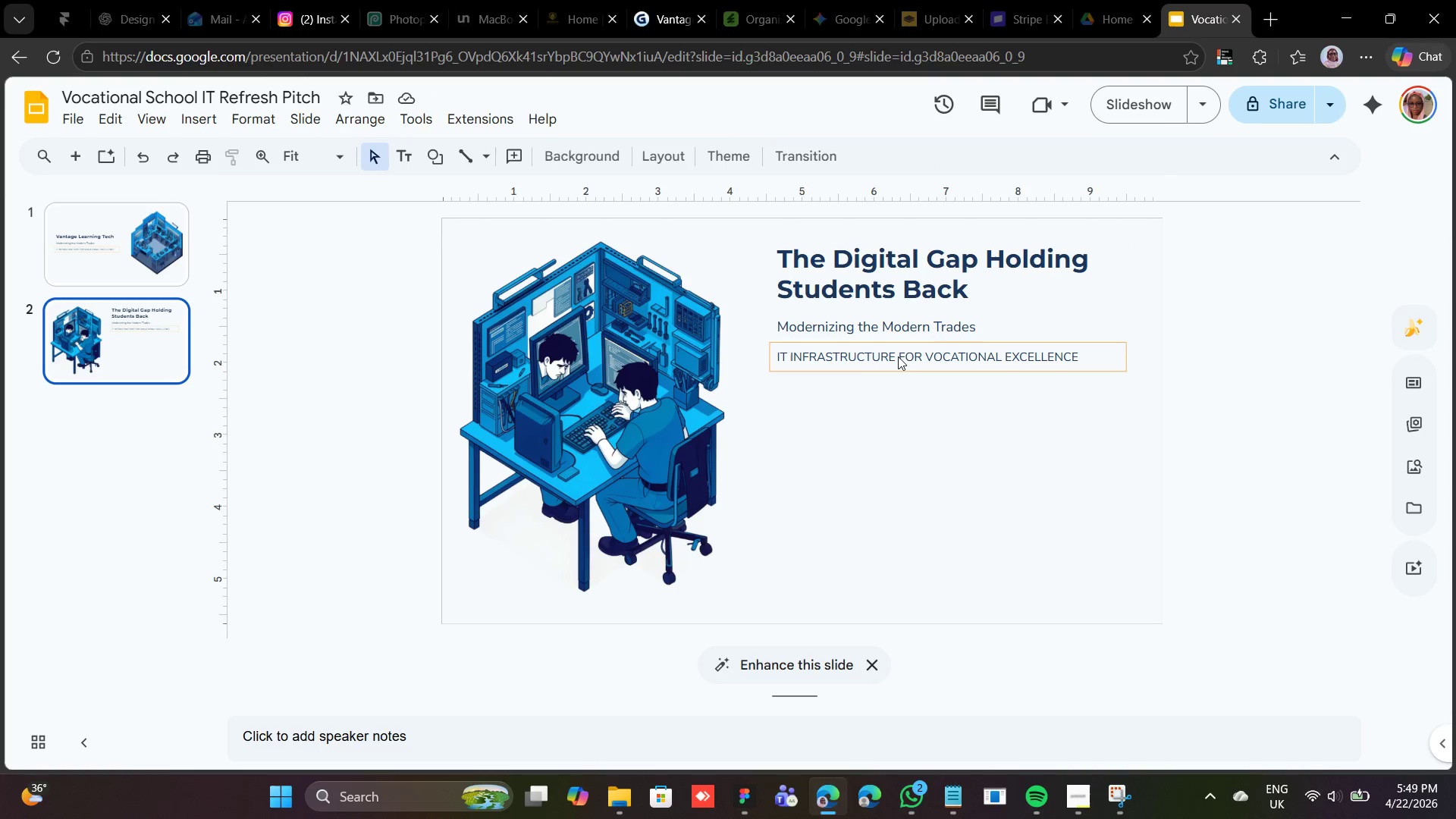 
left_click([898, 356])
 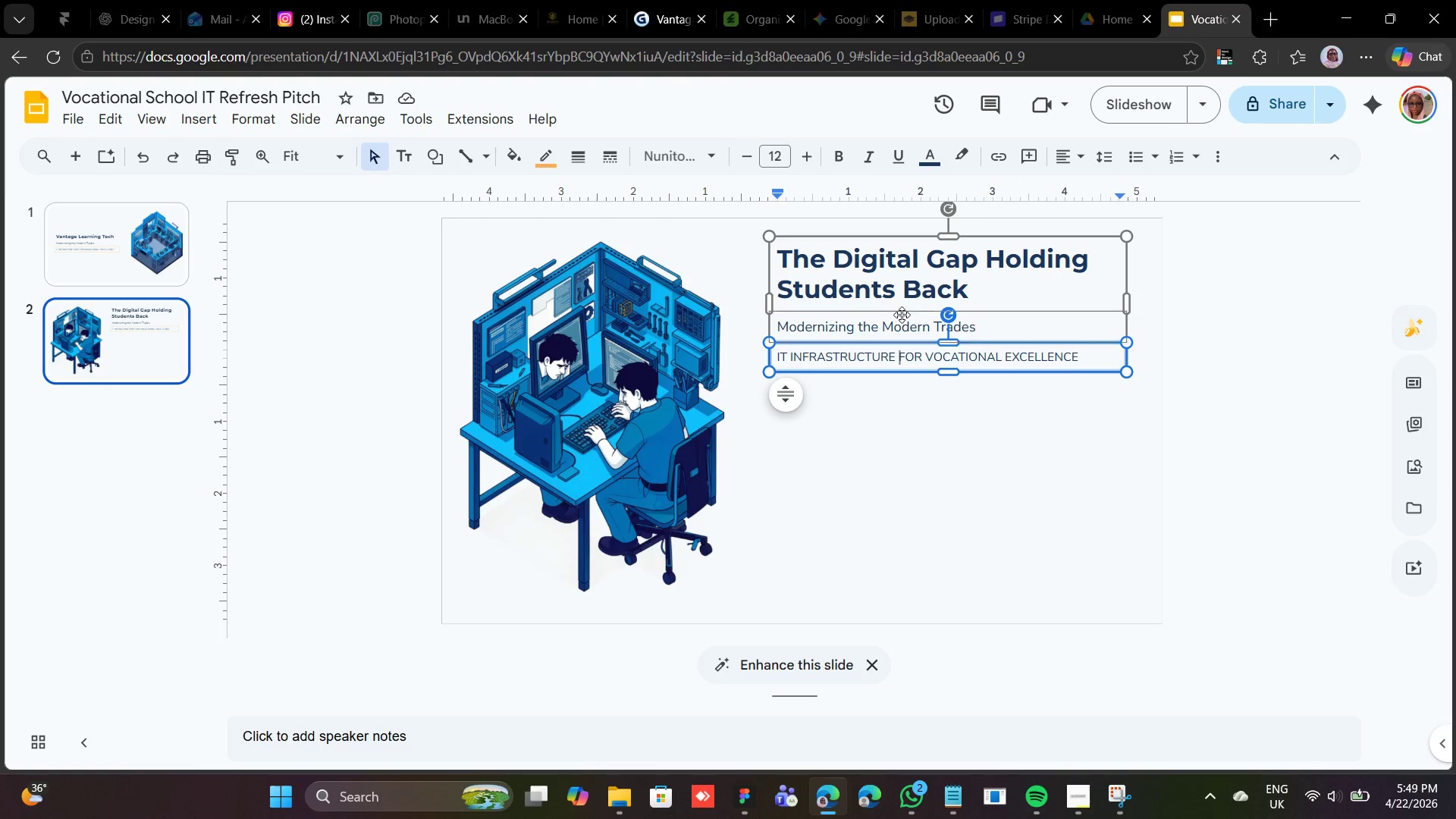 
left_click([896, 328])
 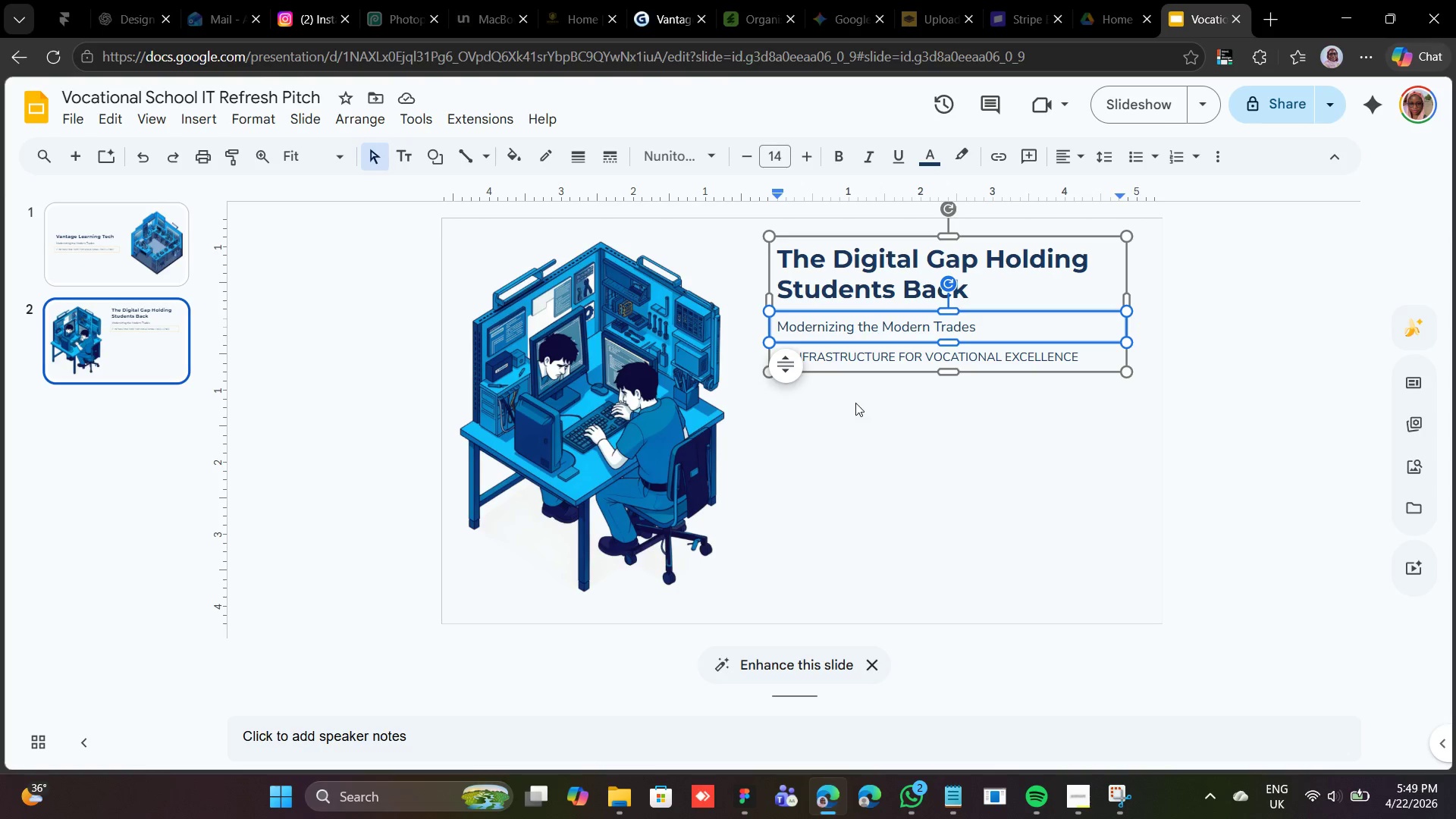 
left_click([859, 355])
 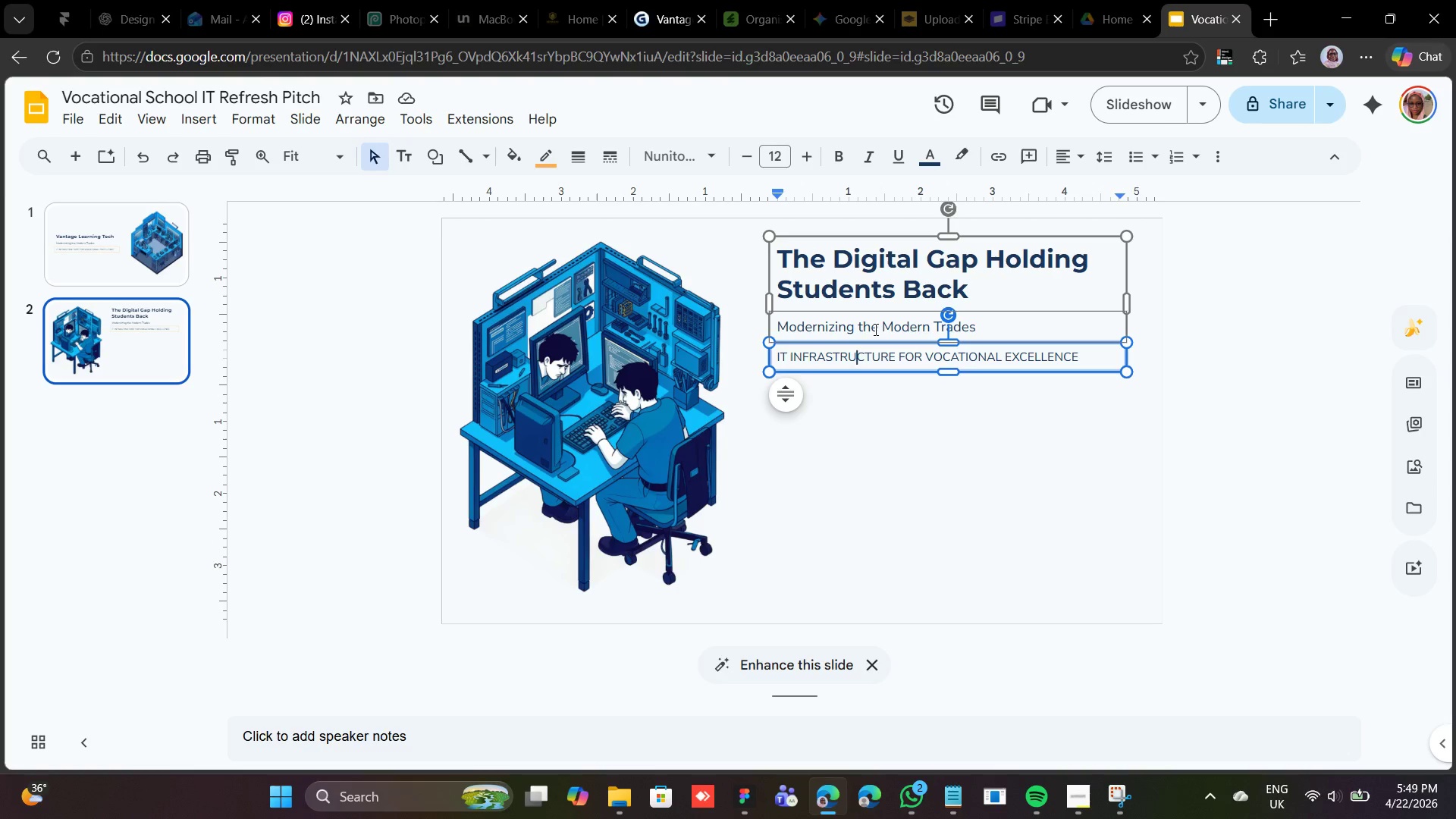 
left_click([874, 329])
 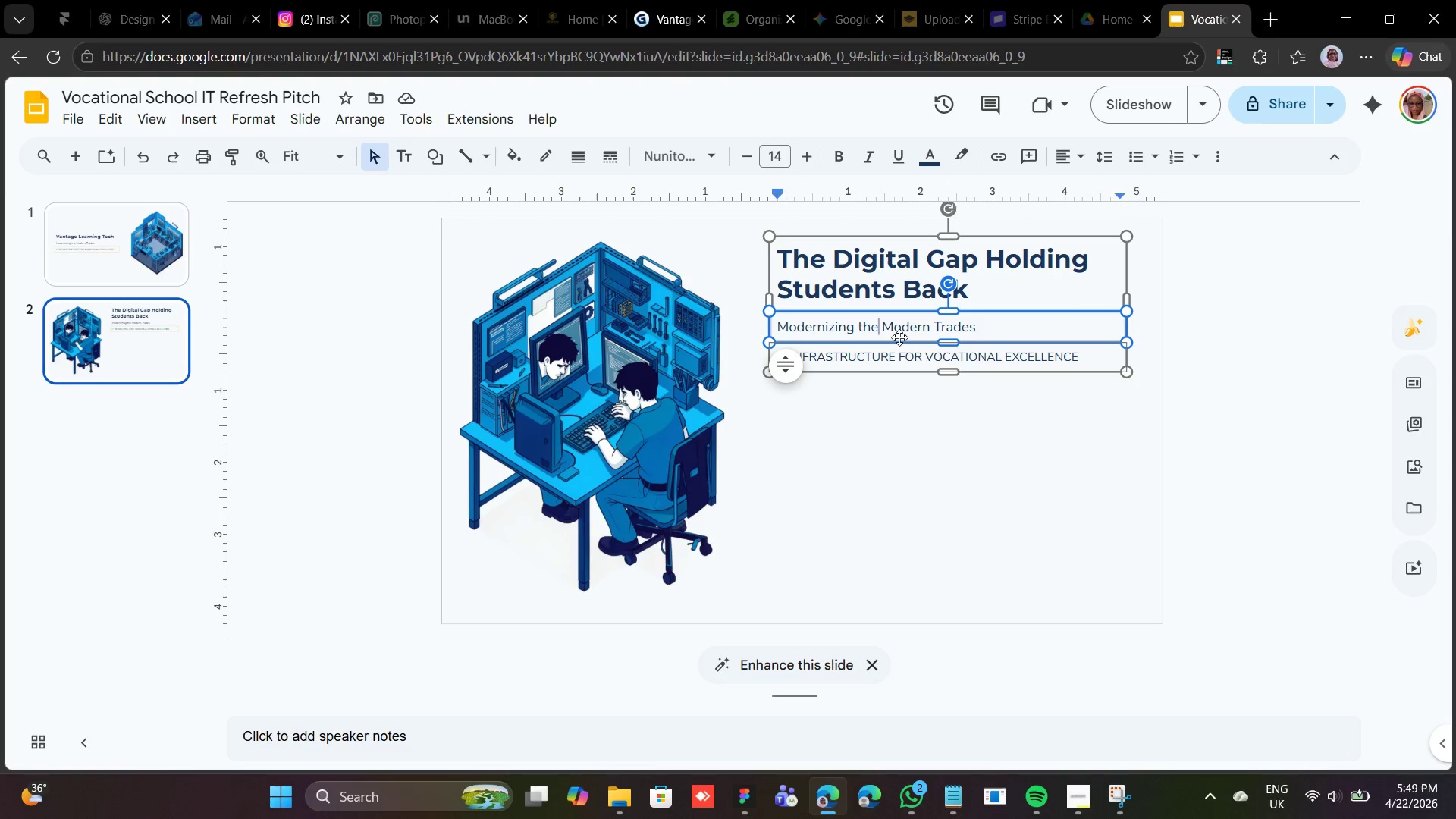 
left_click([887, 355])
 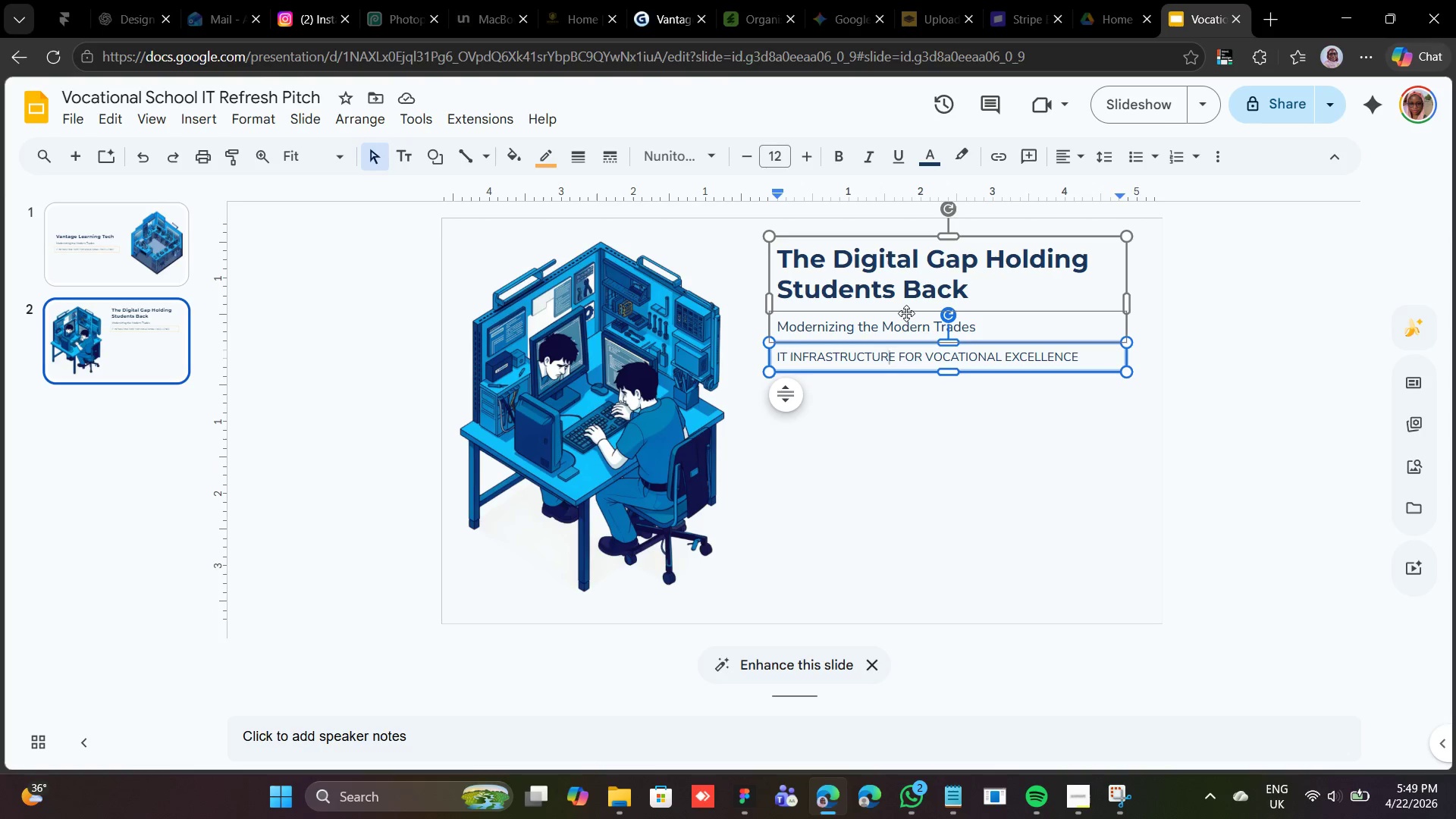 
left_click([906, 313])
 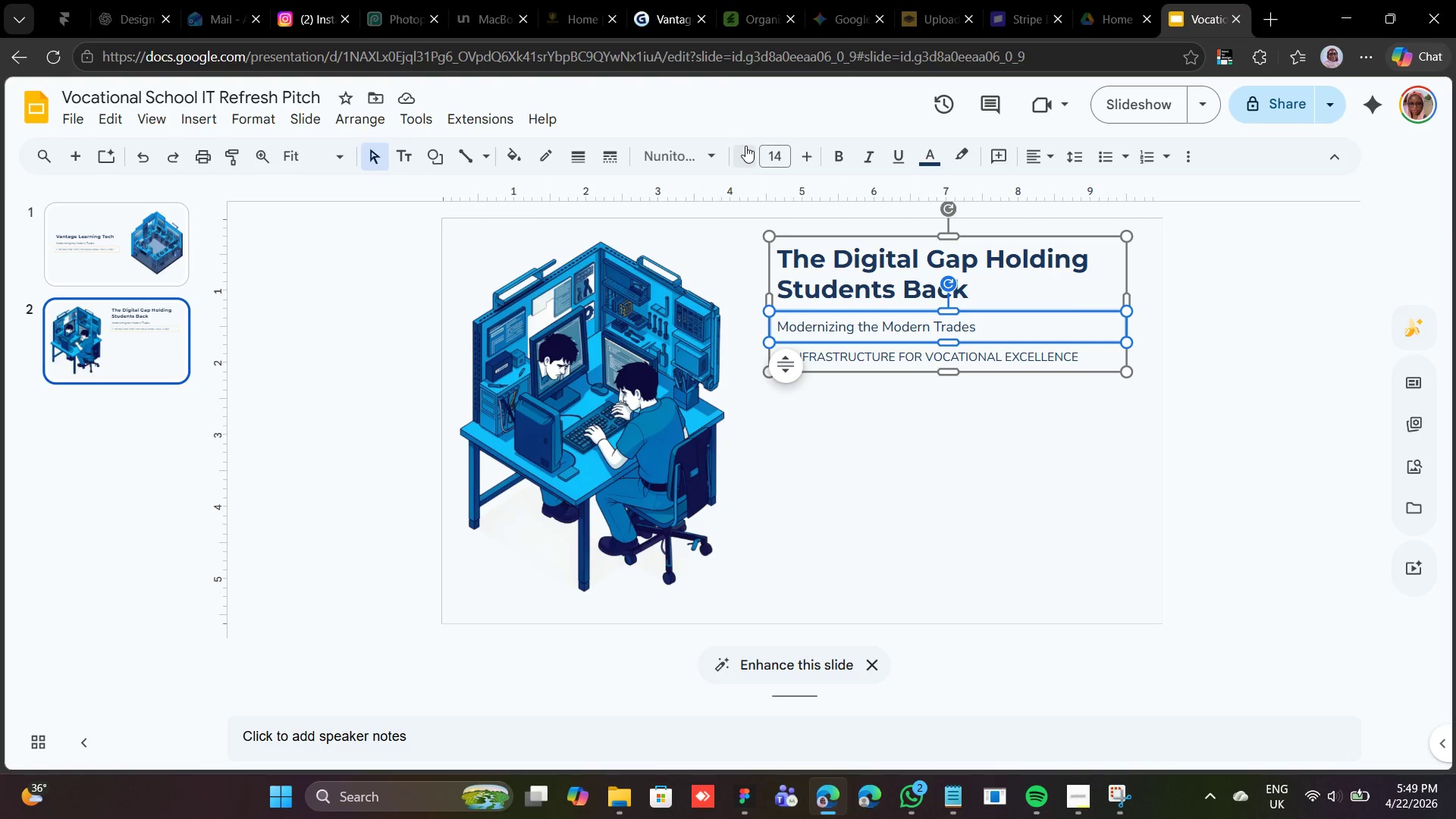 
double_click([744, 154])
 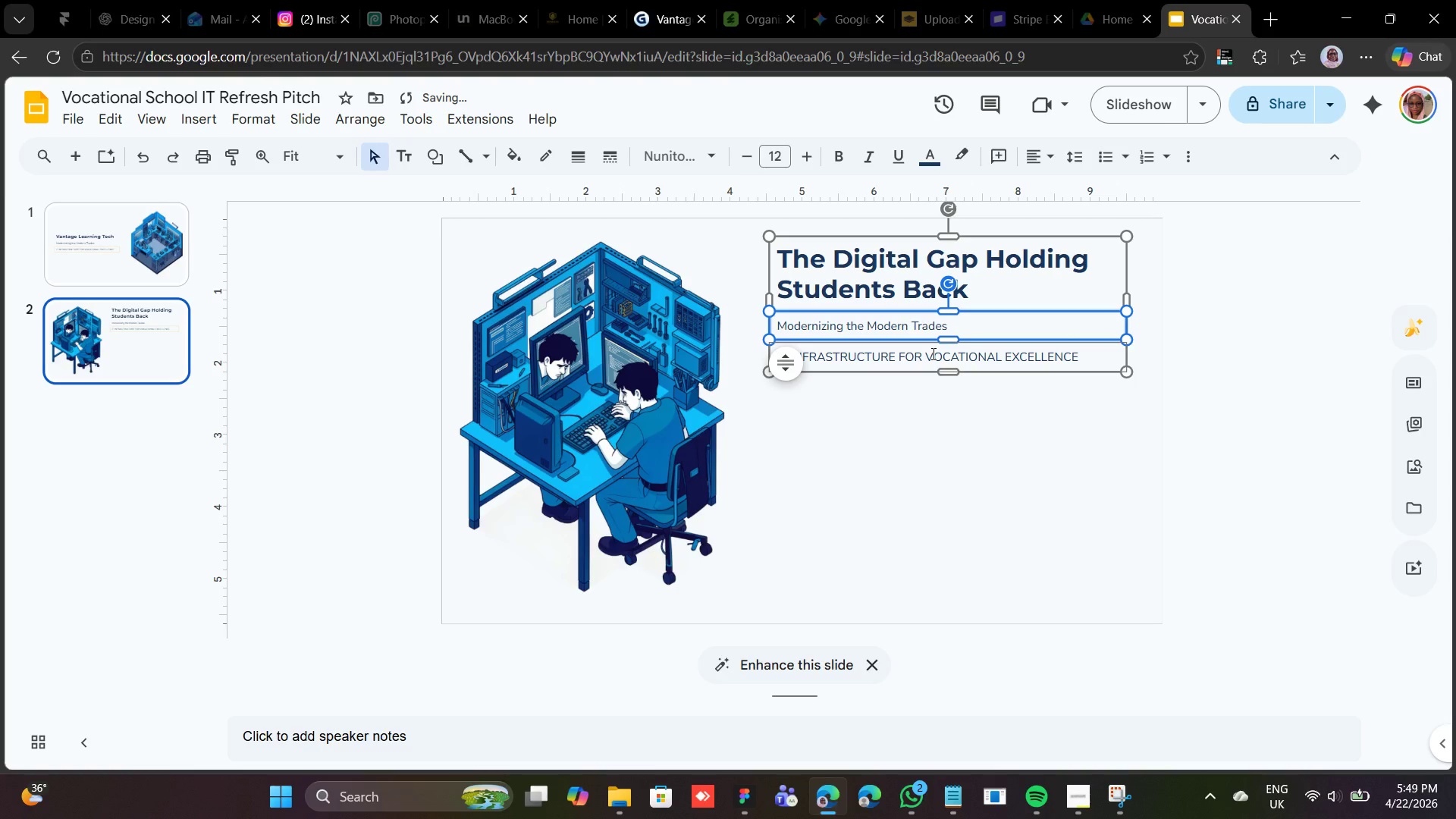 
right_click([1011, 413])
 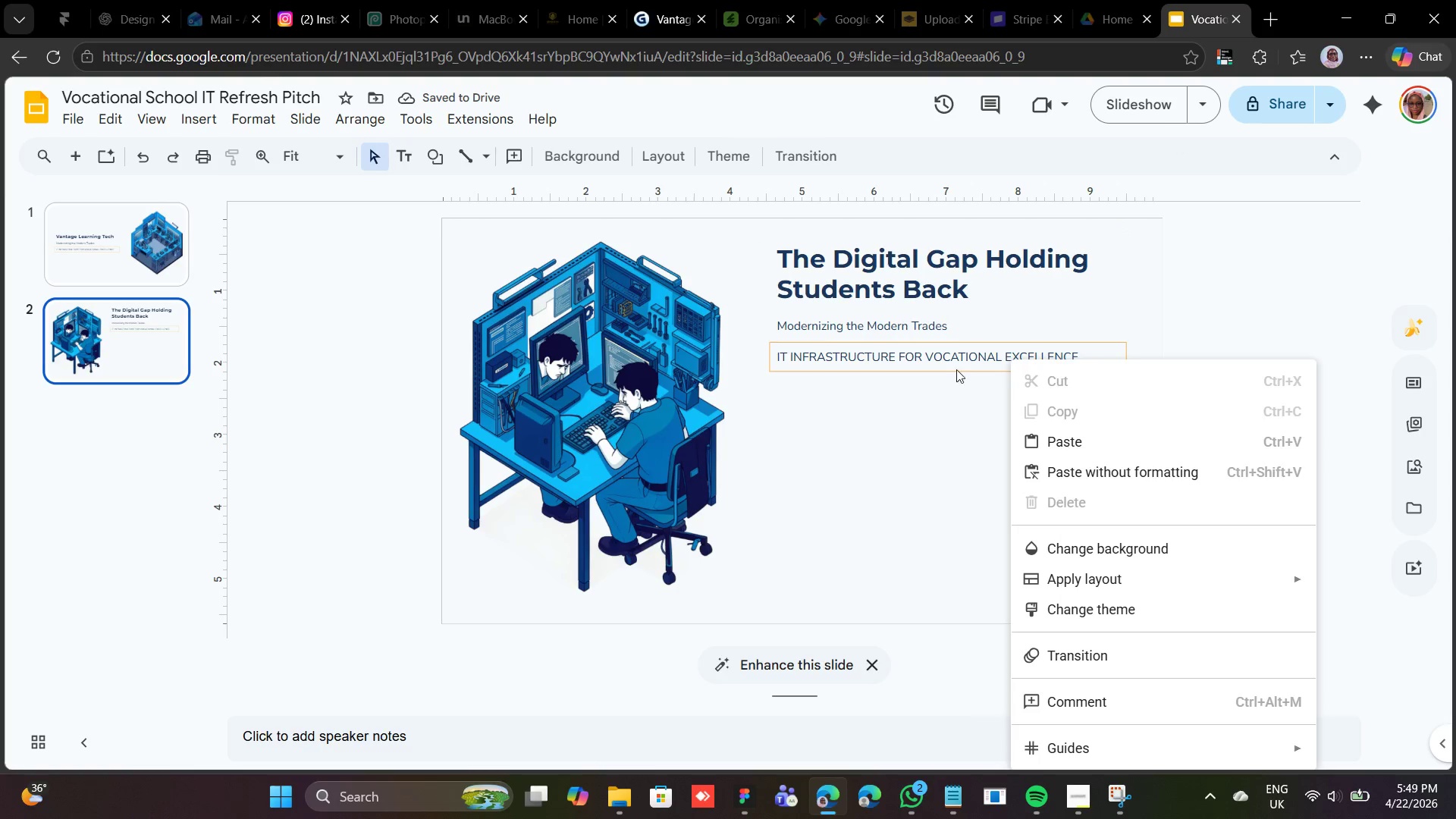 
left_click([958, 346])
 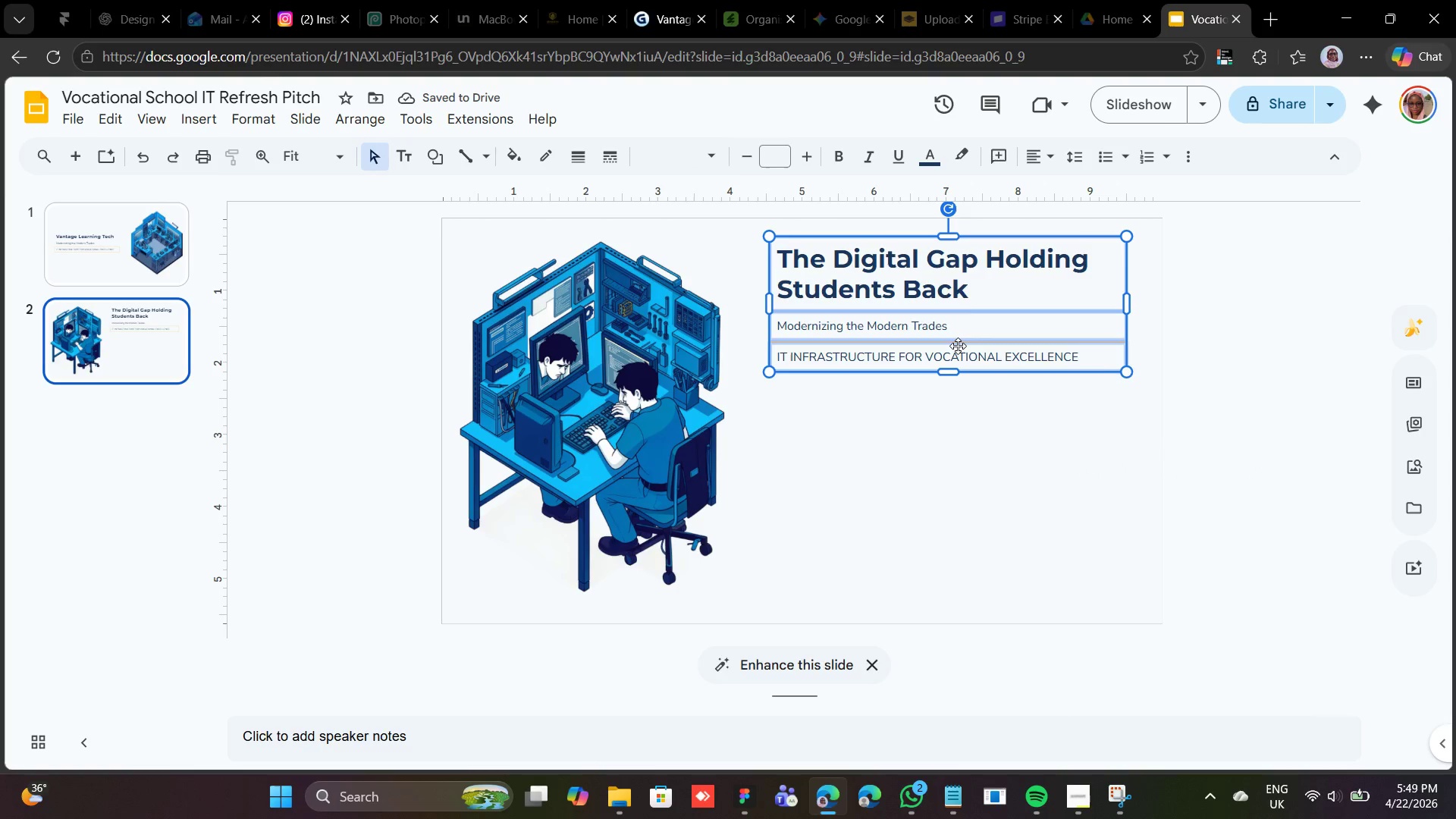 
right_click([958, 346])
 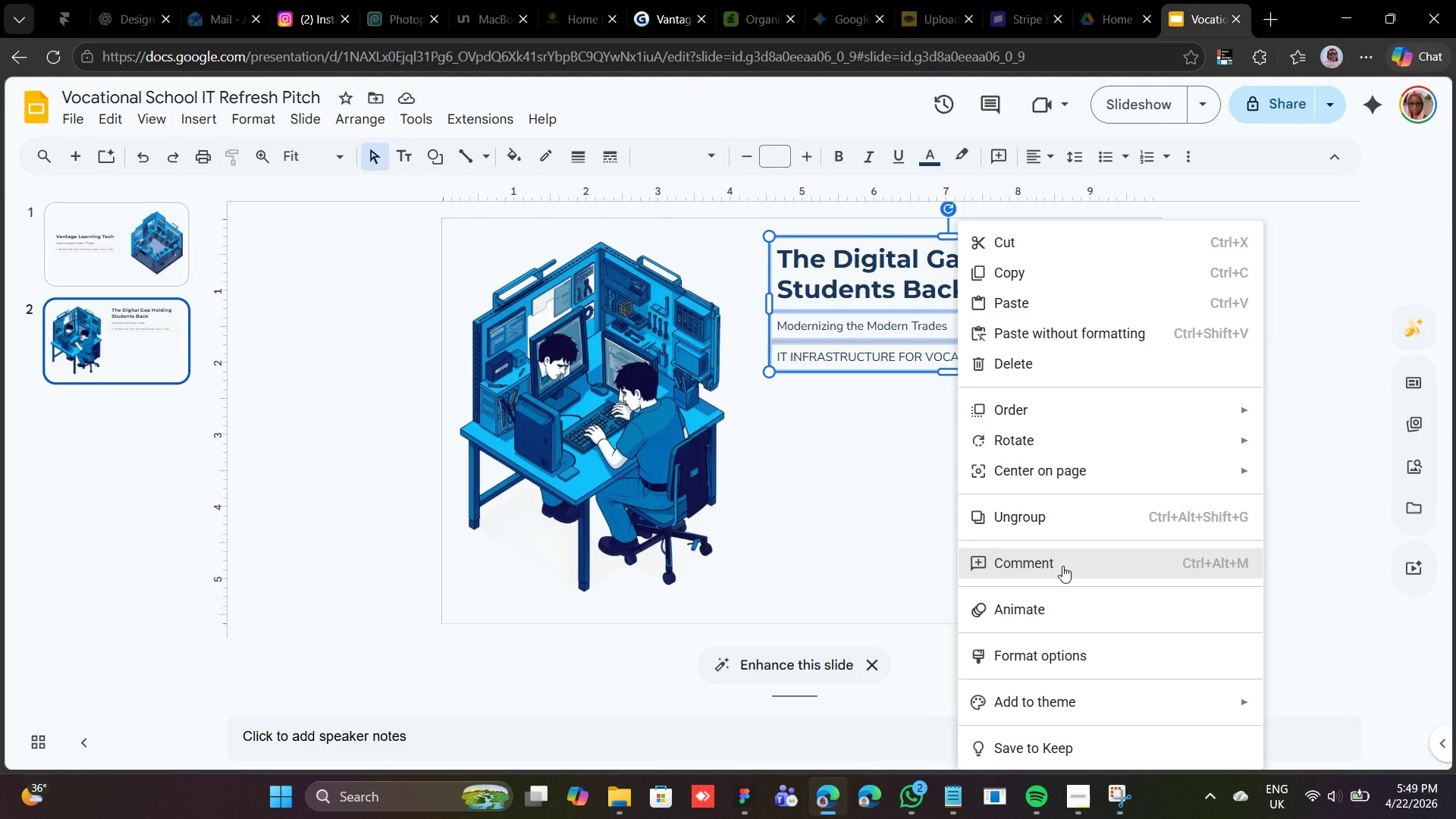 
left_click([1062, 521])
 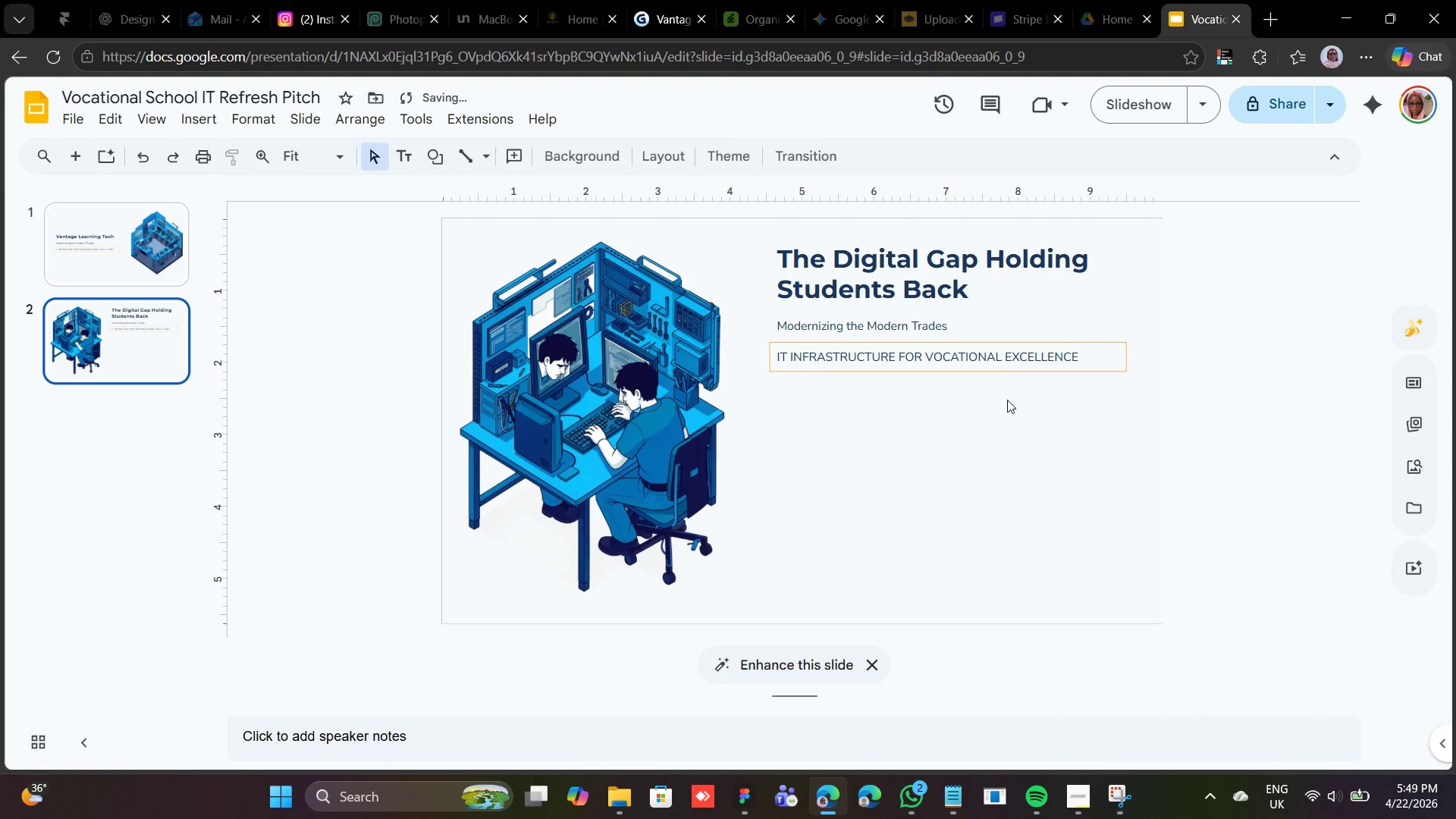 
left_click([997, 350])
 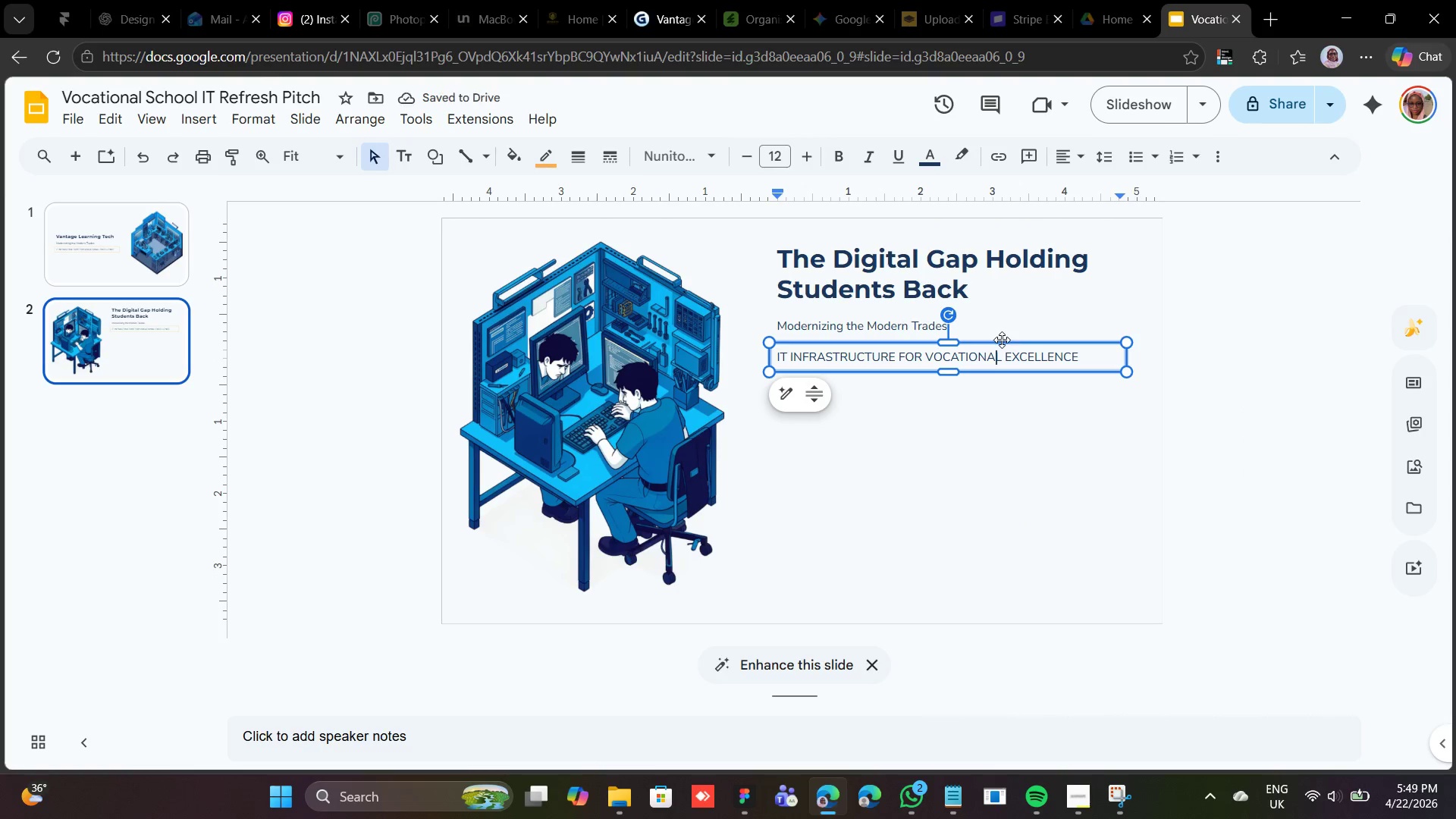 
left_click([1002, 344])
 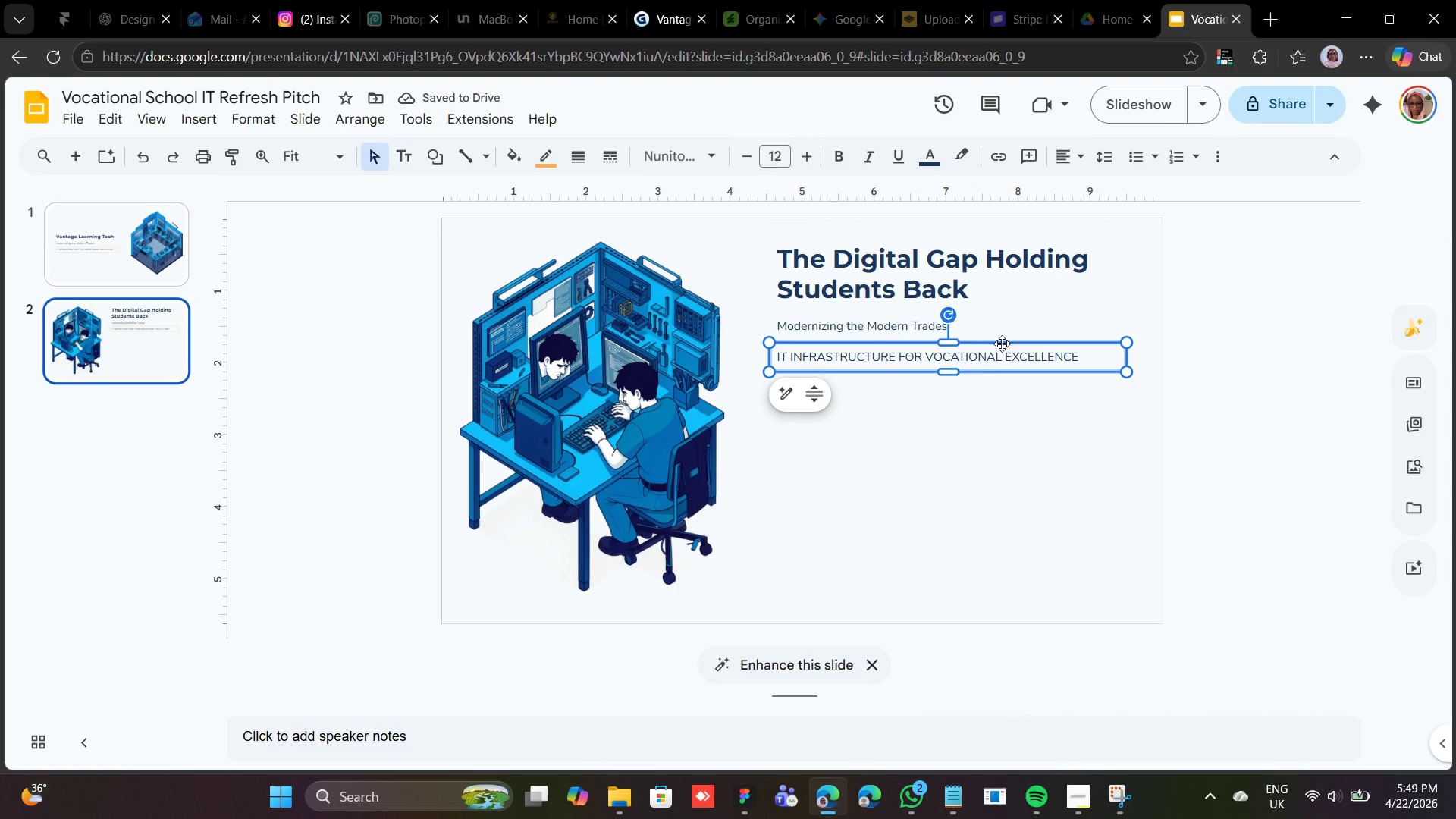 
left_click_drag(start_coordinate=[1002, 344], to_coordinate=[1014, 585])
 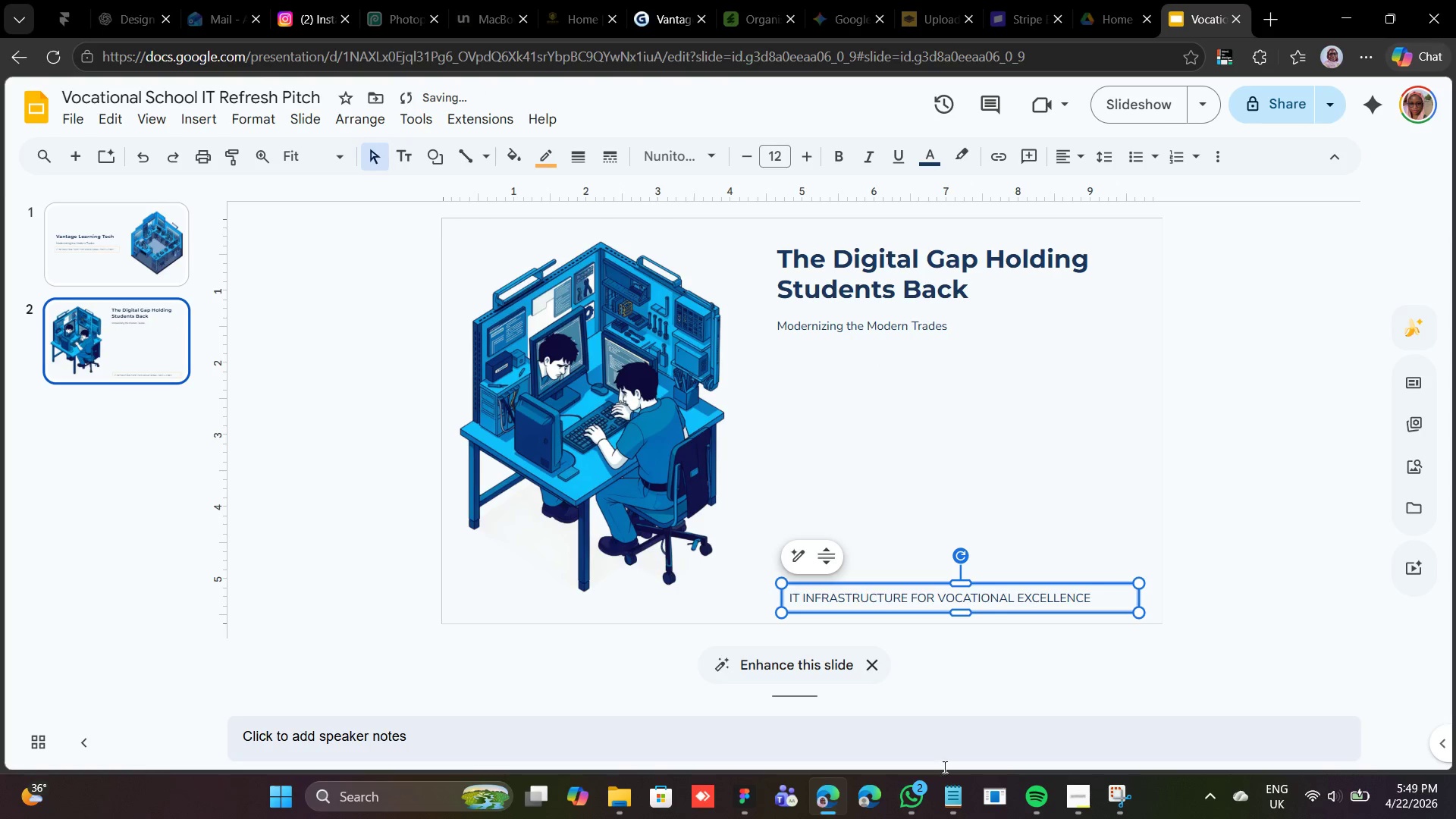 
left_click([962, 818])
 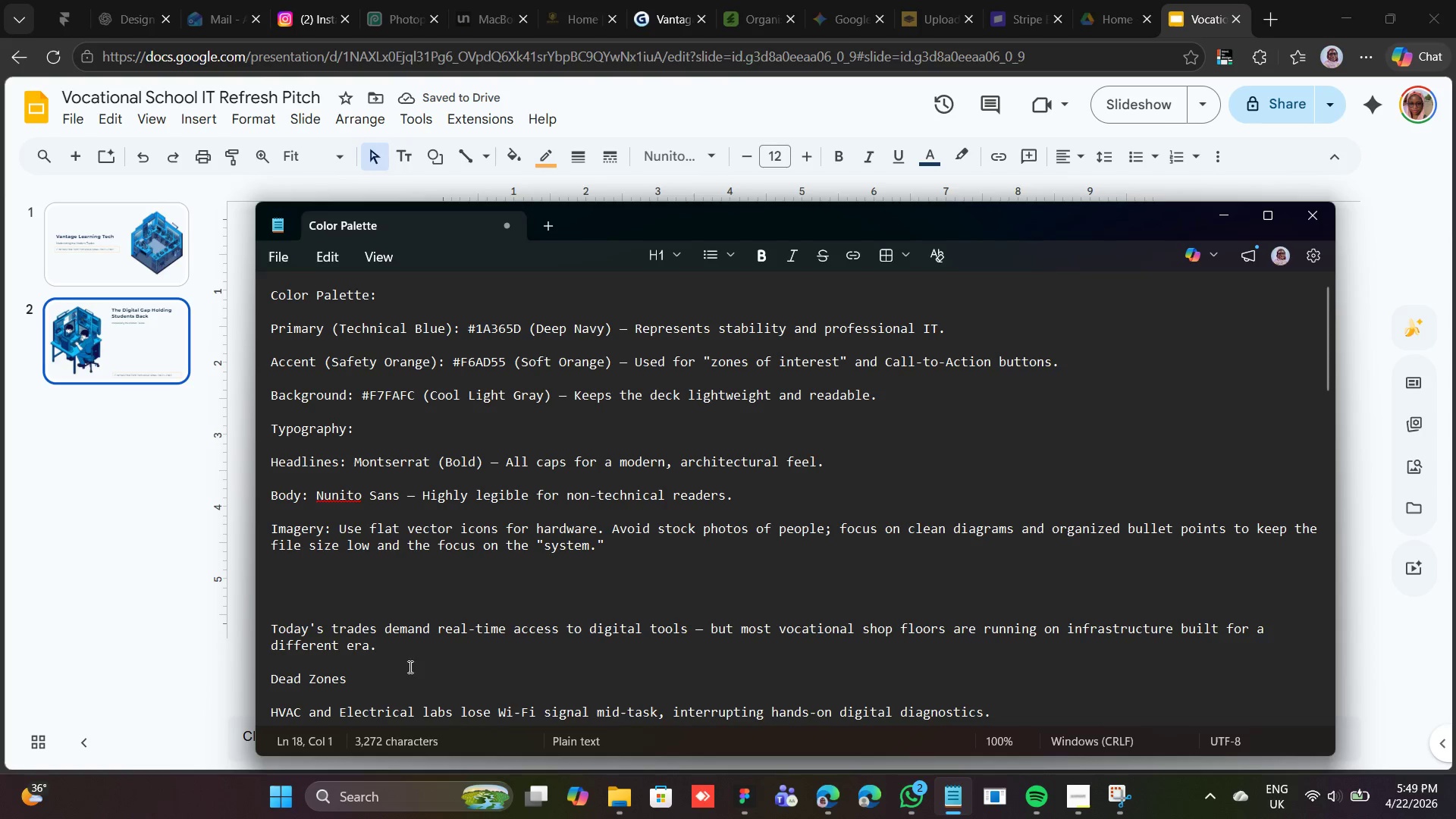 
left_click_drag(start_coordinate=[377, 651], to_coordinate=[262, 629])
 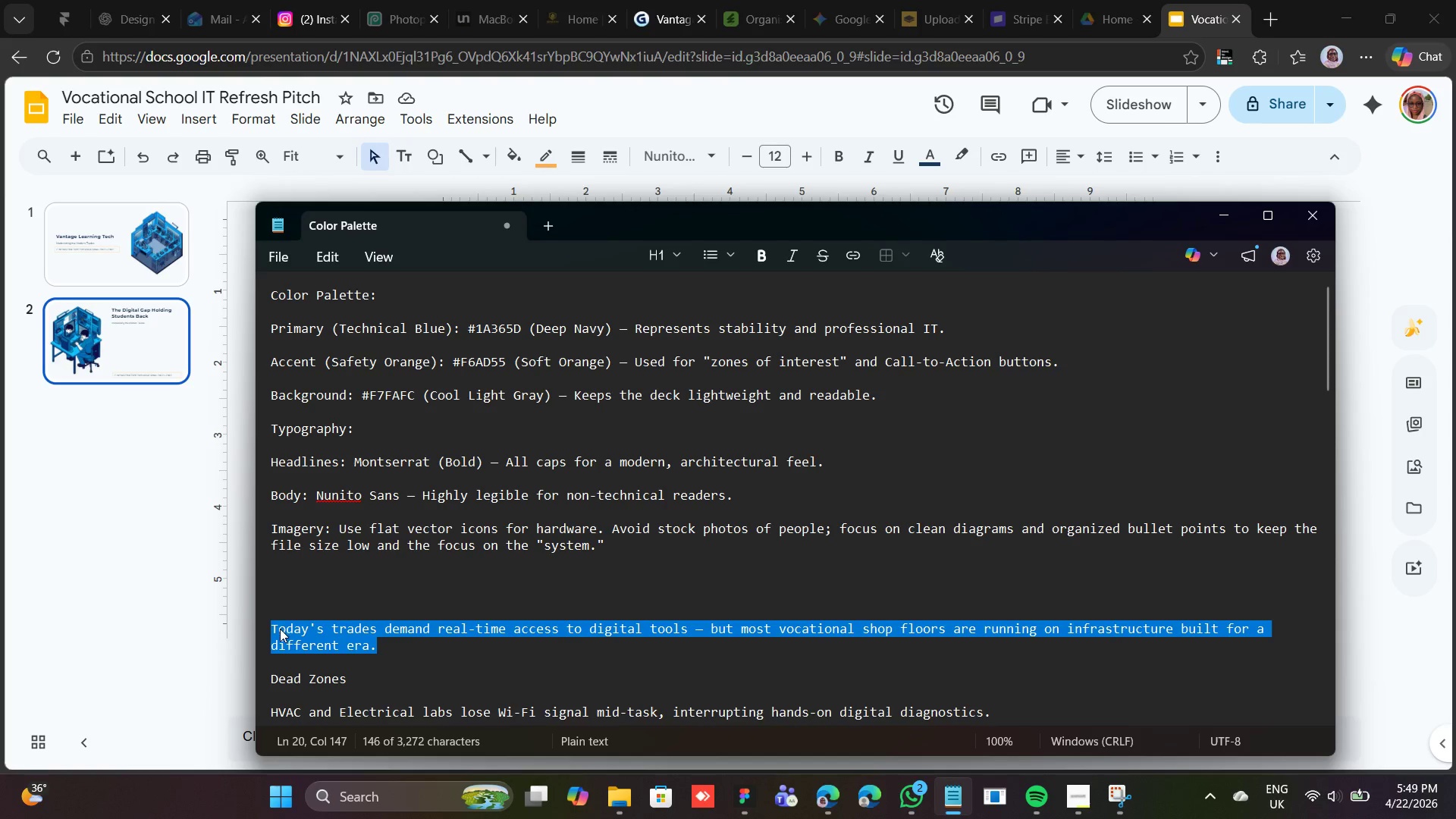 
right_click([280, 629])
 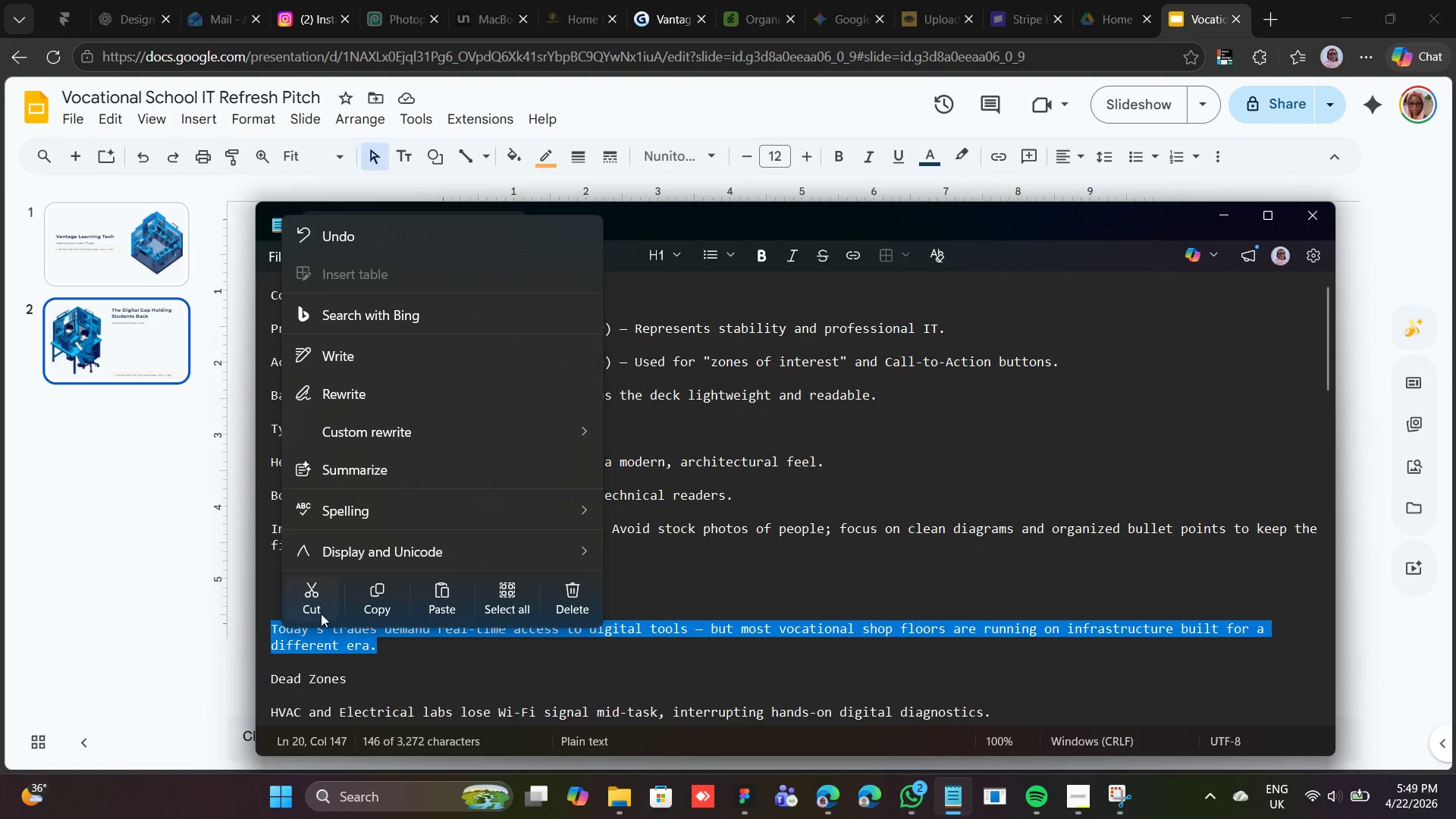 
left_click([322, 609])
 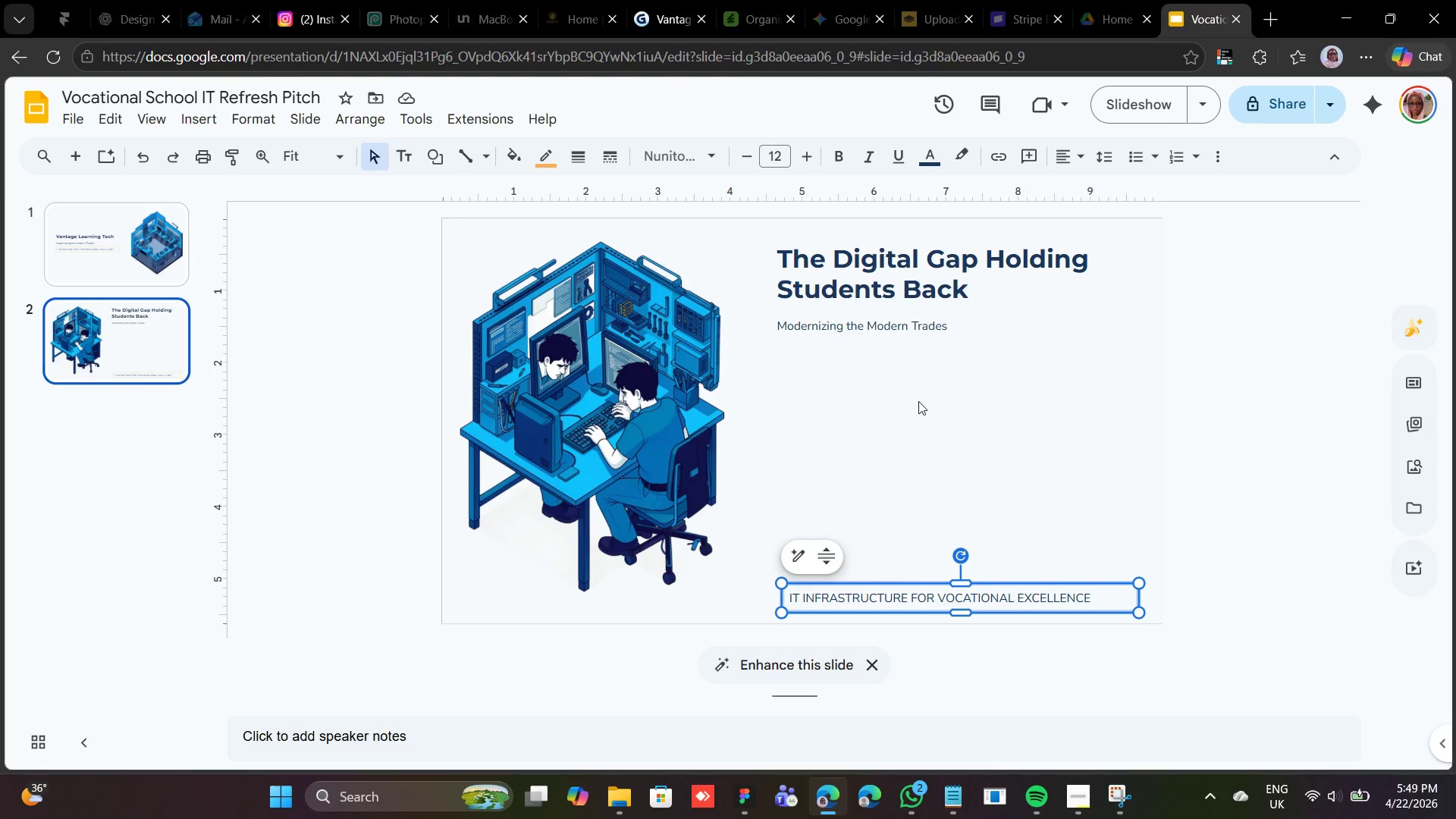 
double_click([912, 328])
 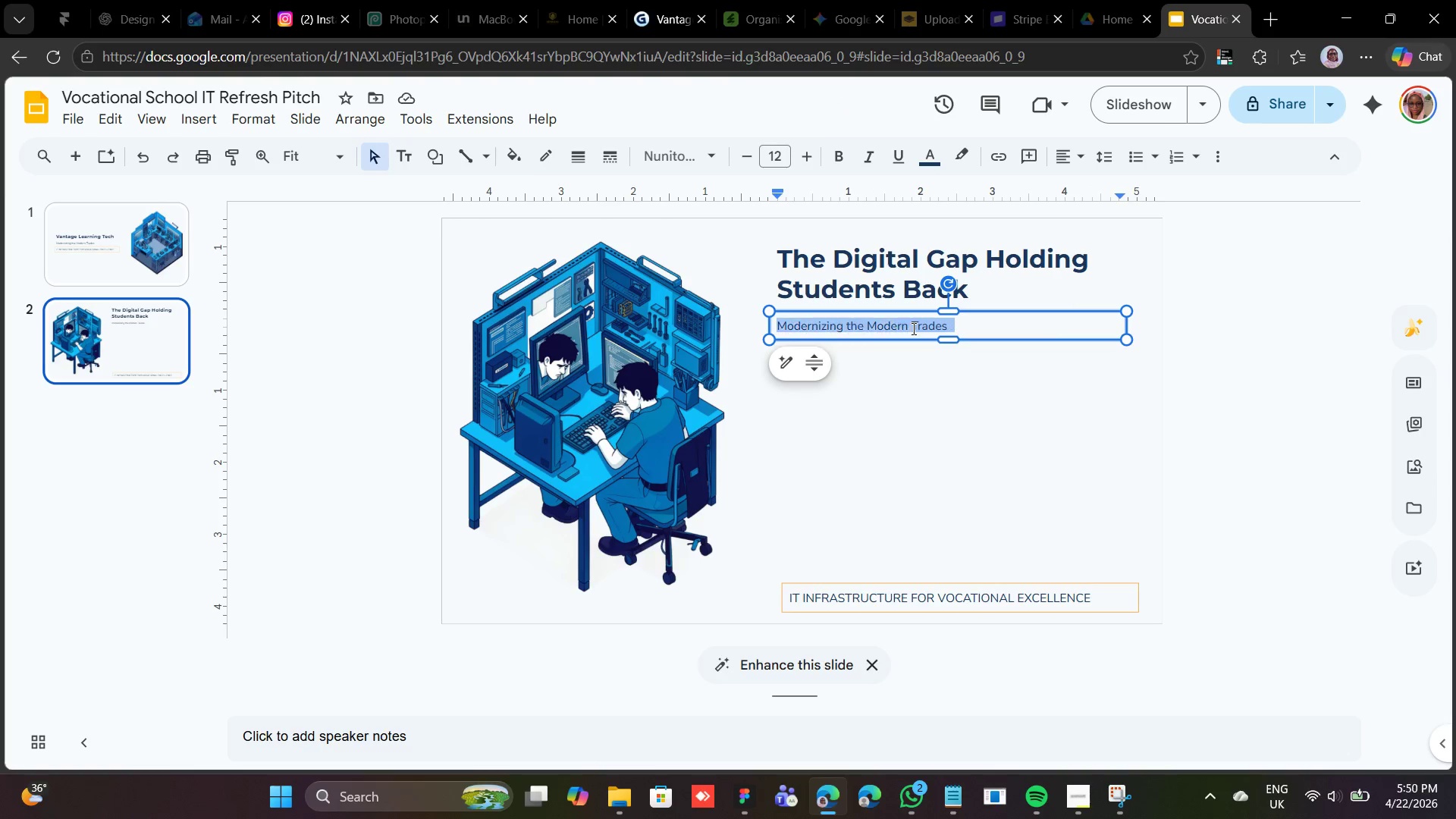 
triple_click([912, 328])
 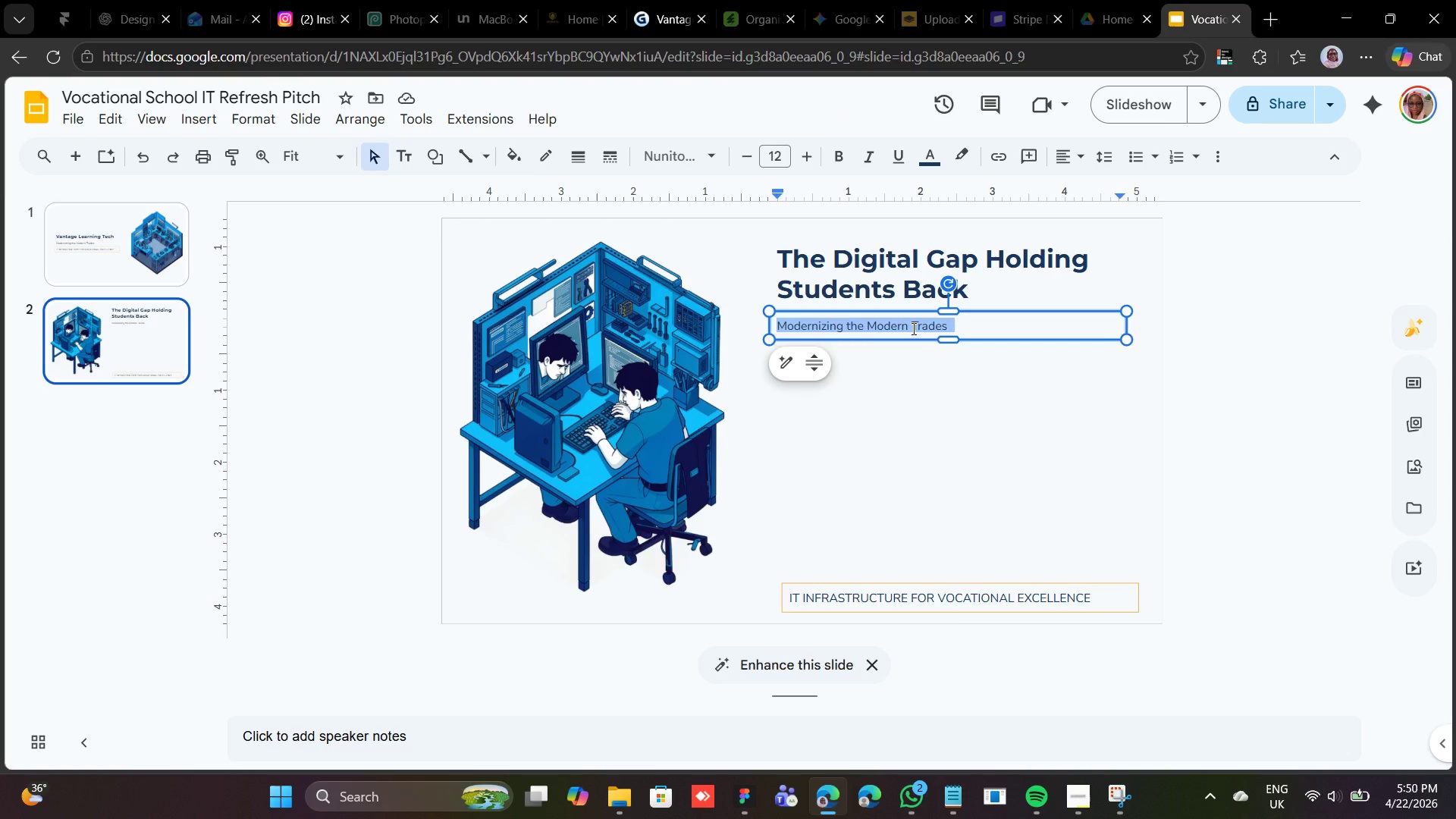 
right_click([912, 328])
 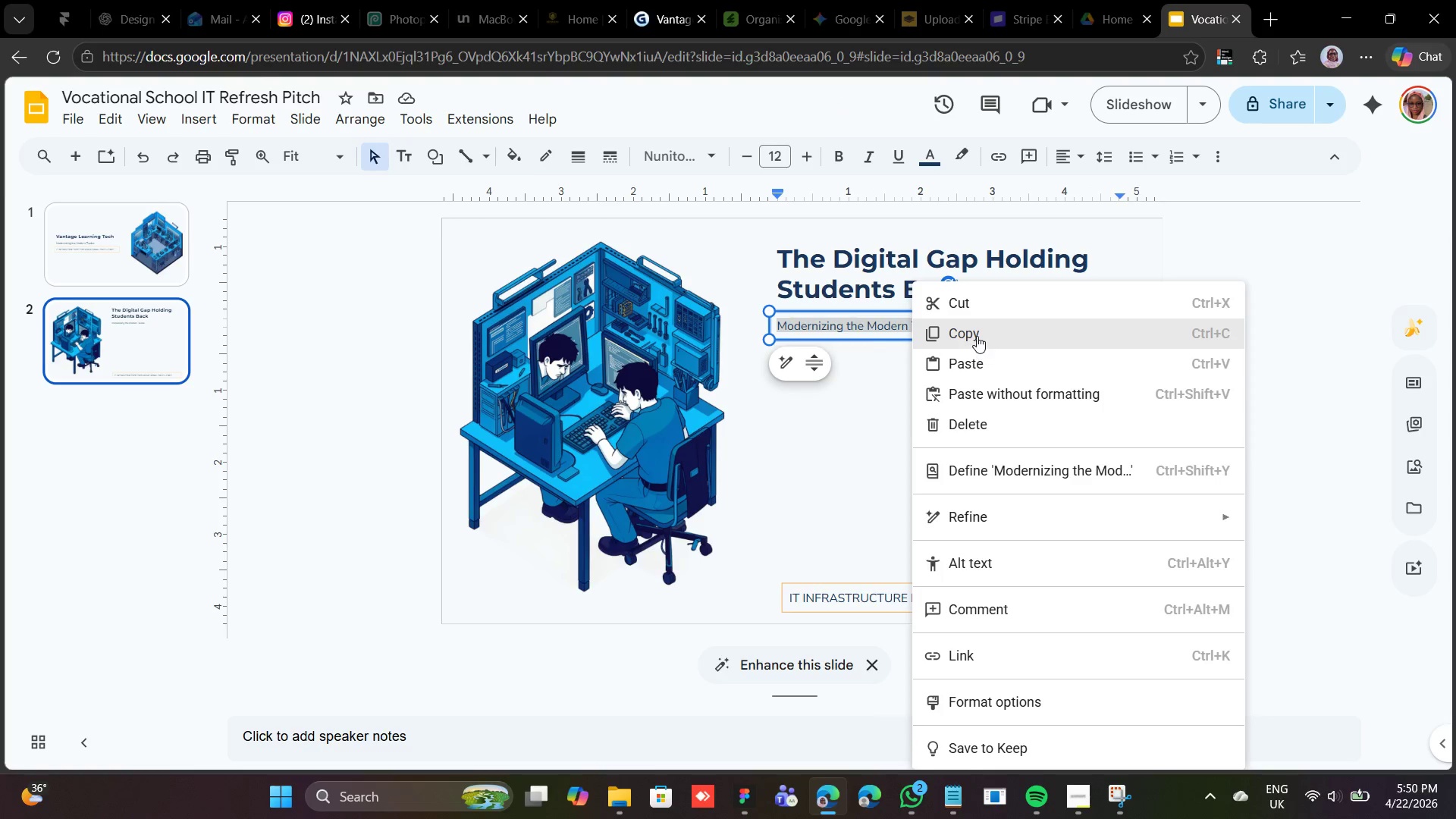 
left_click([968, 365])
 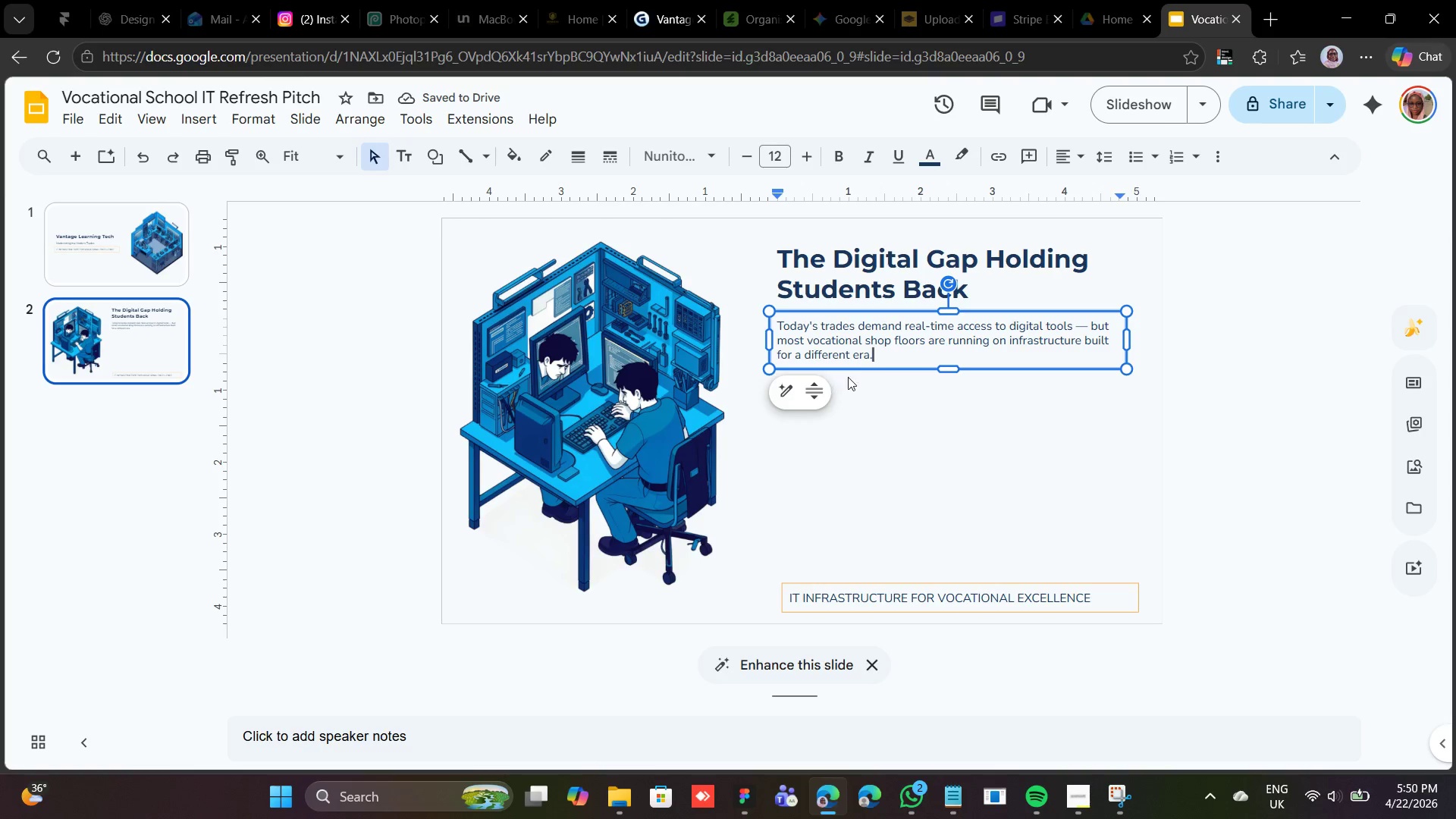 
wait(5.64)
 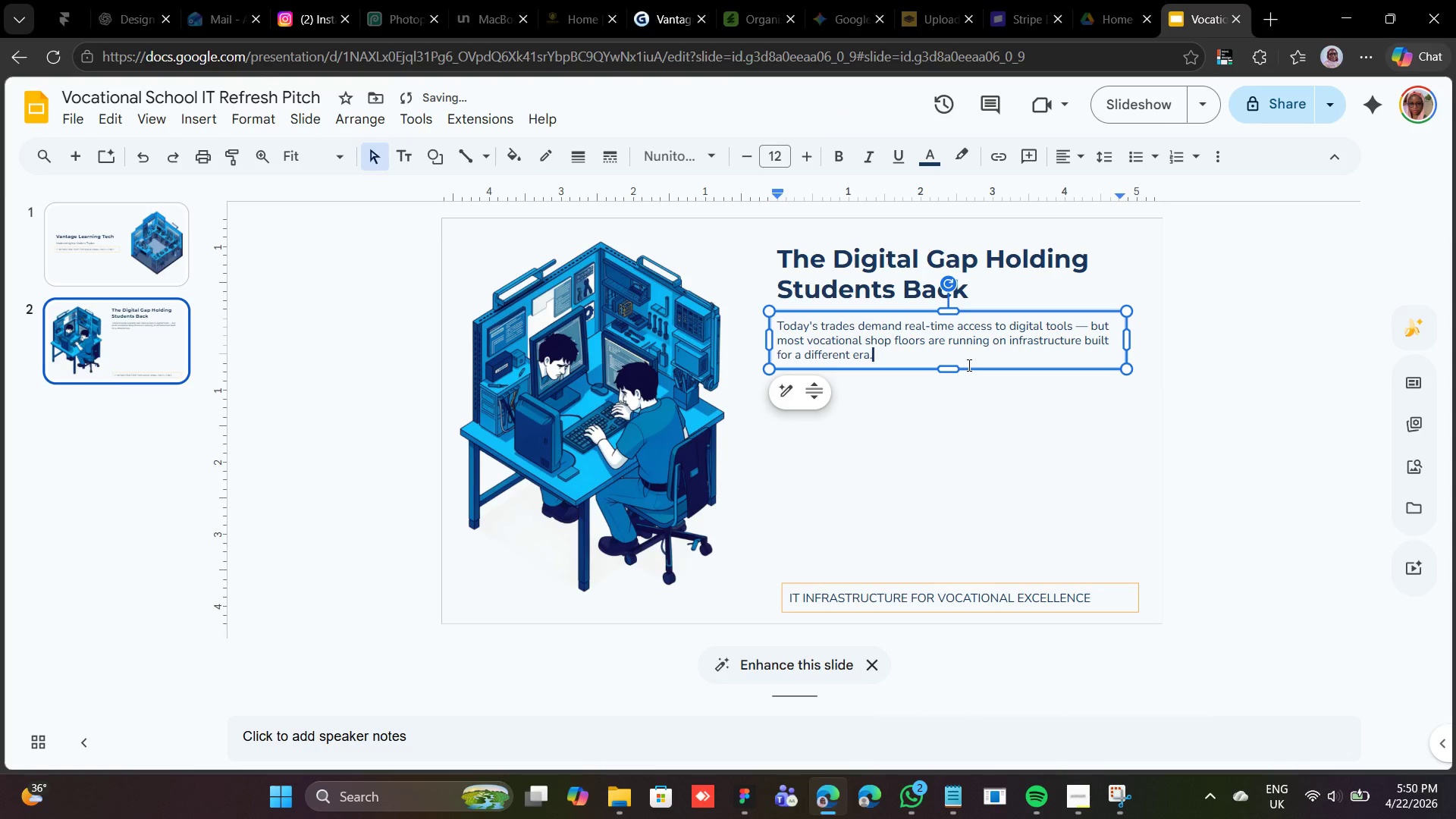 
left_click([850, 391])
 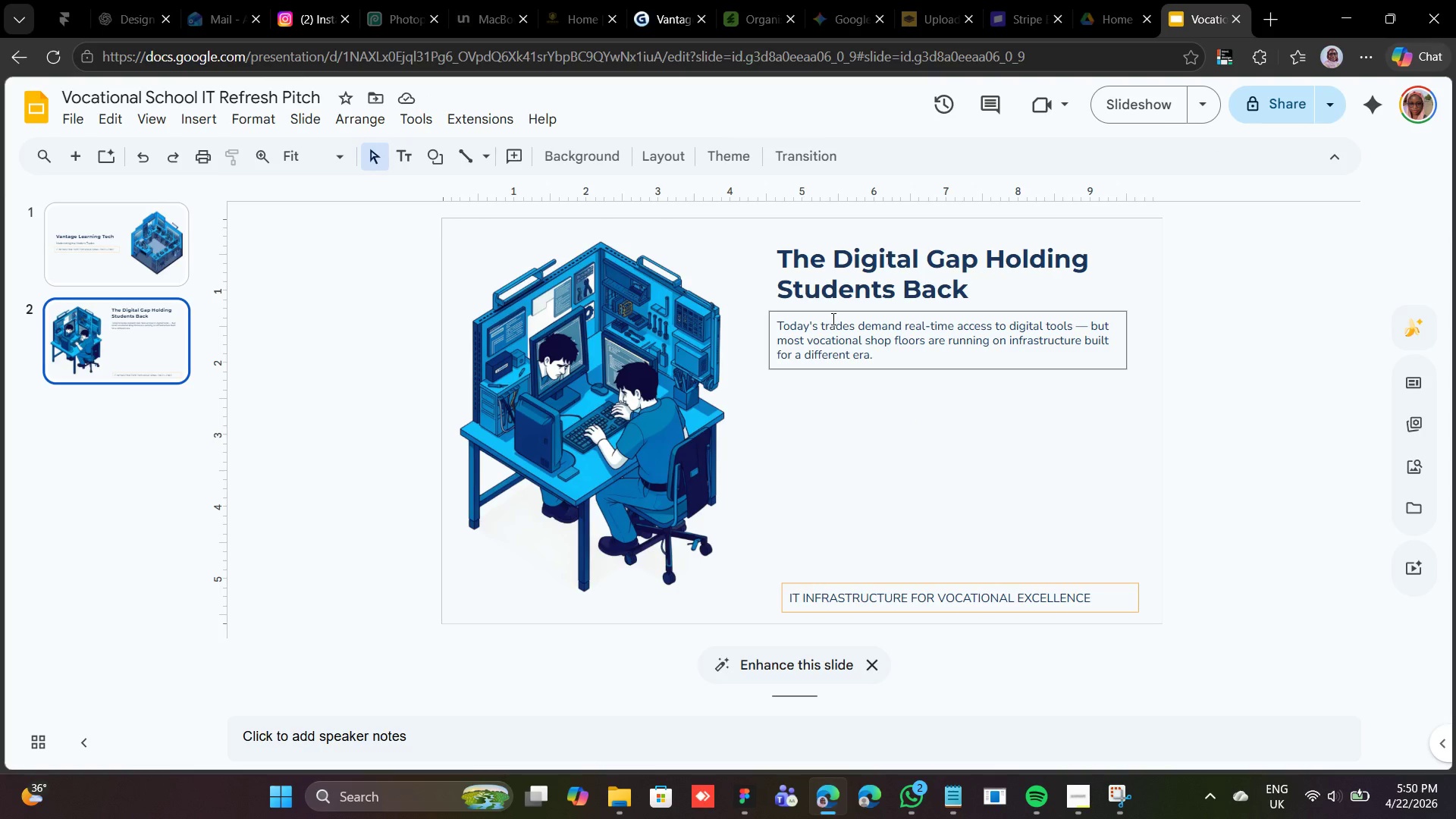 
wait(5.84)
 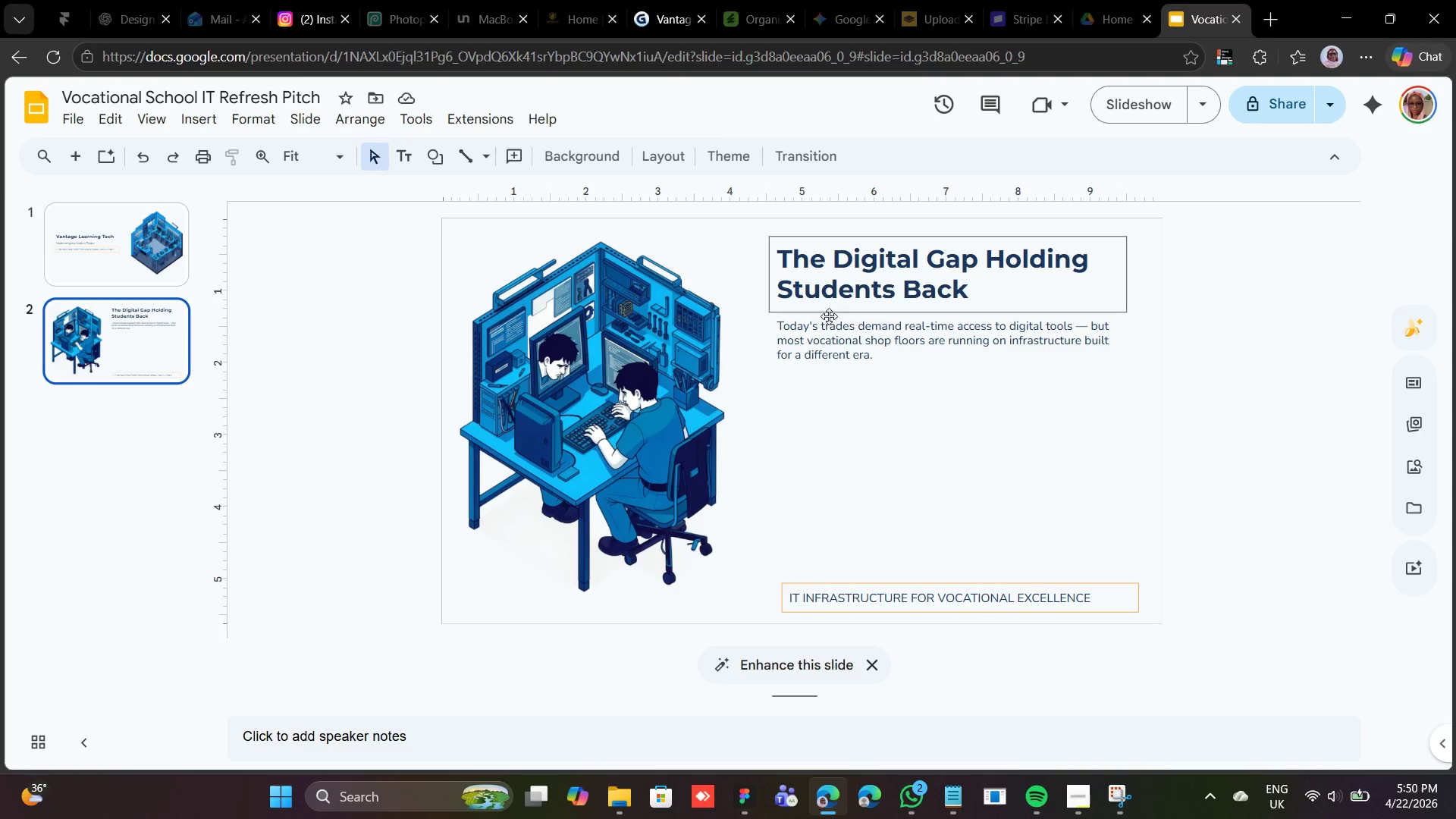 
left_click([840, 315])
 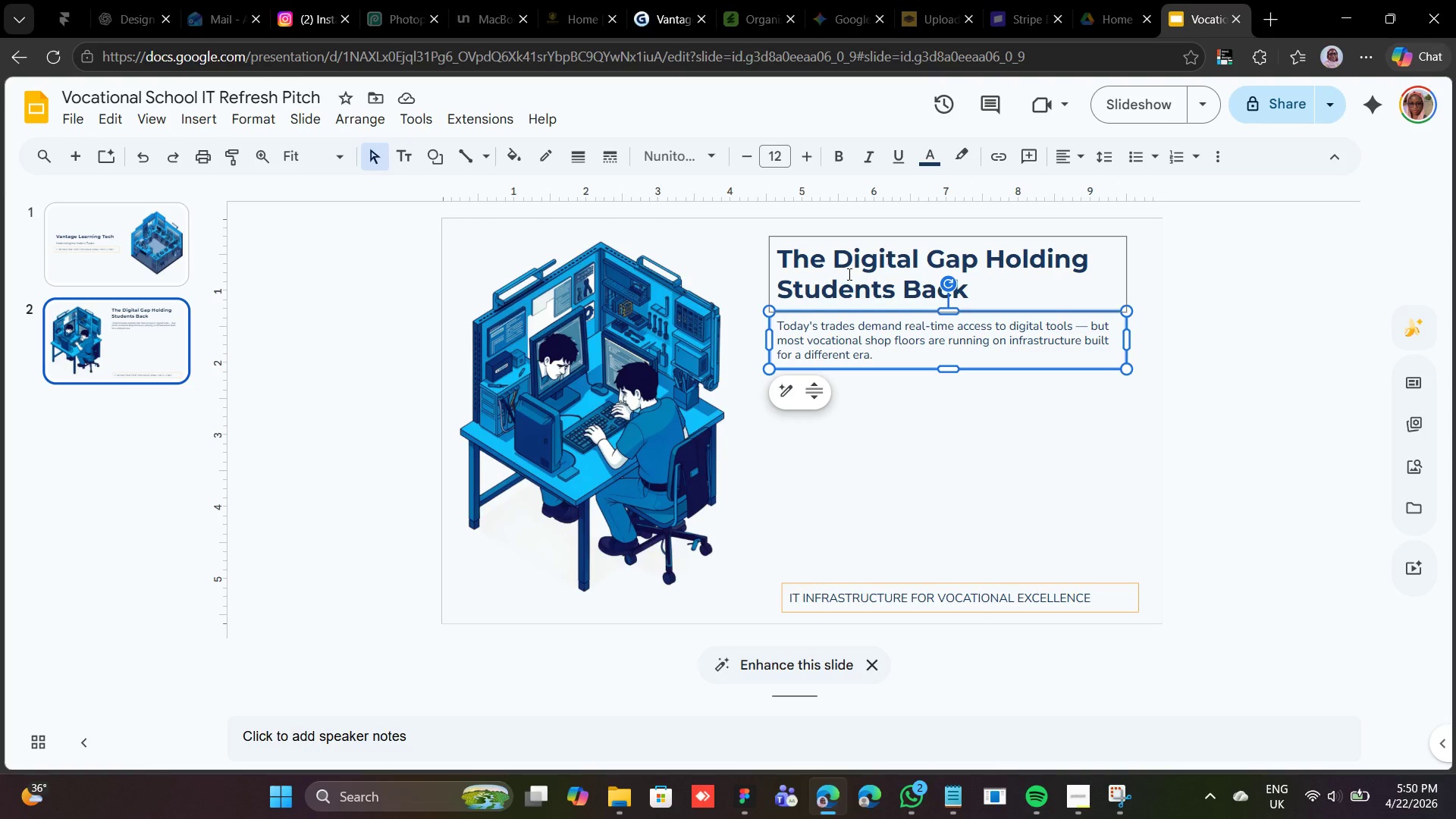 
key(Shift+ArrowUp)
 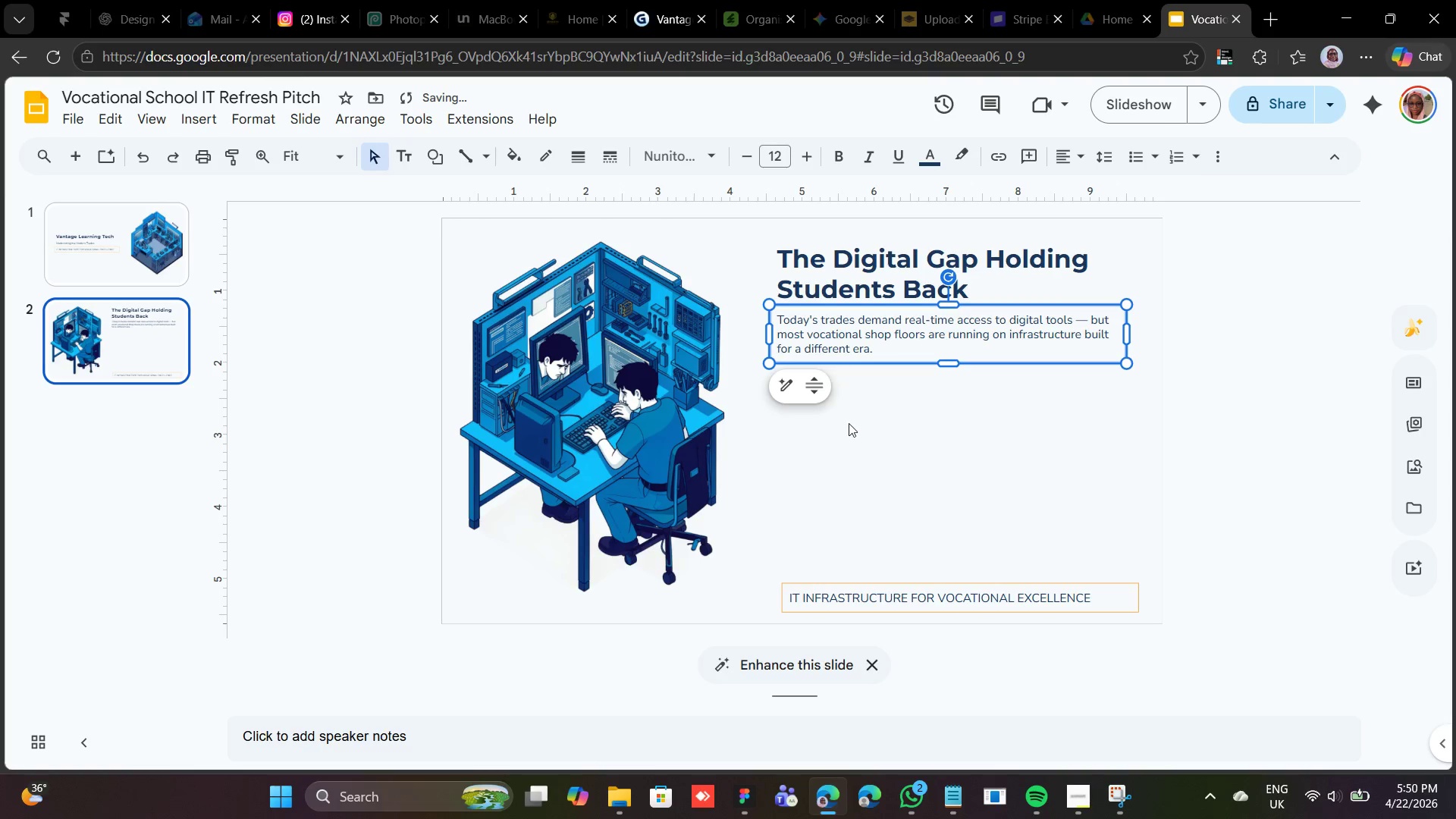 
left_click([852, 425])
 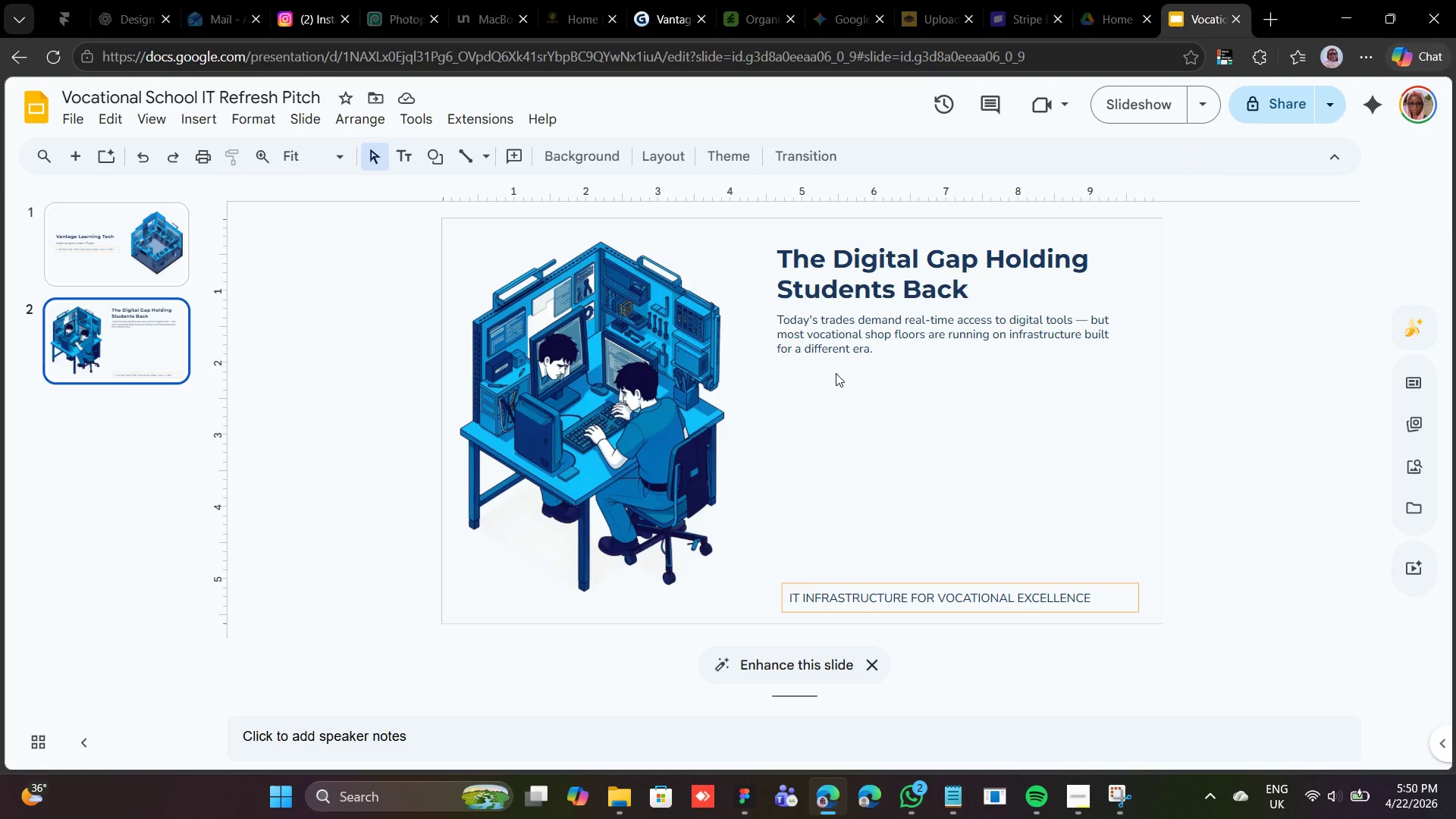 
wait(9.23)
 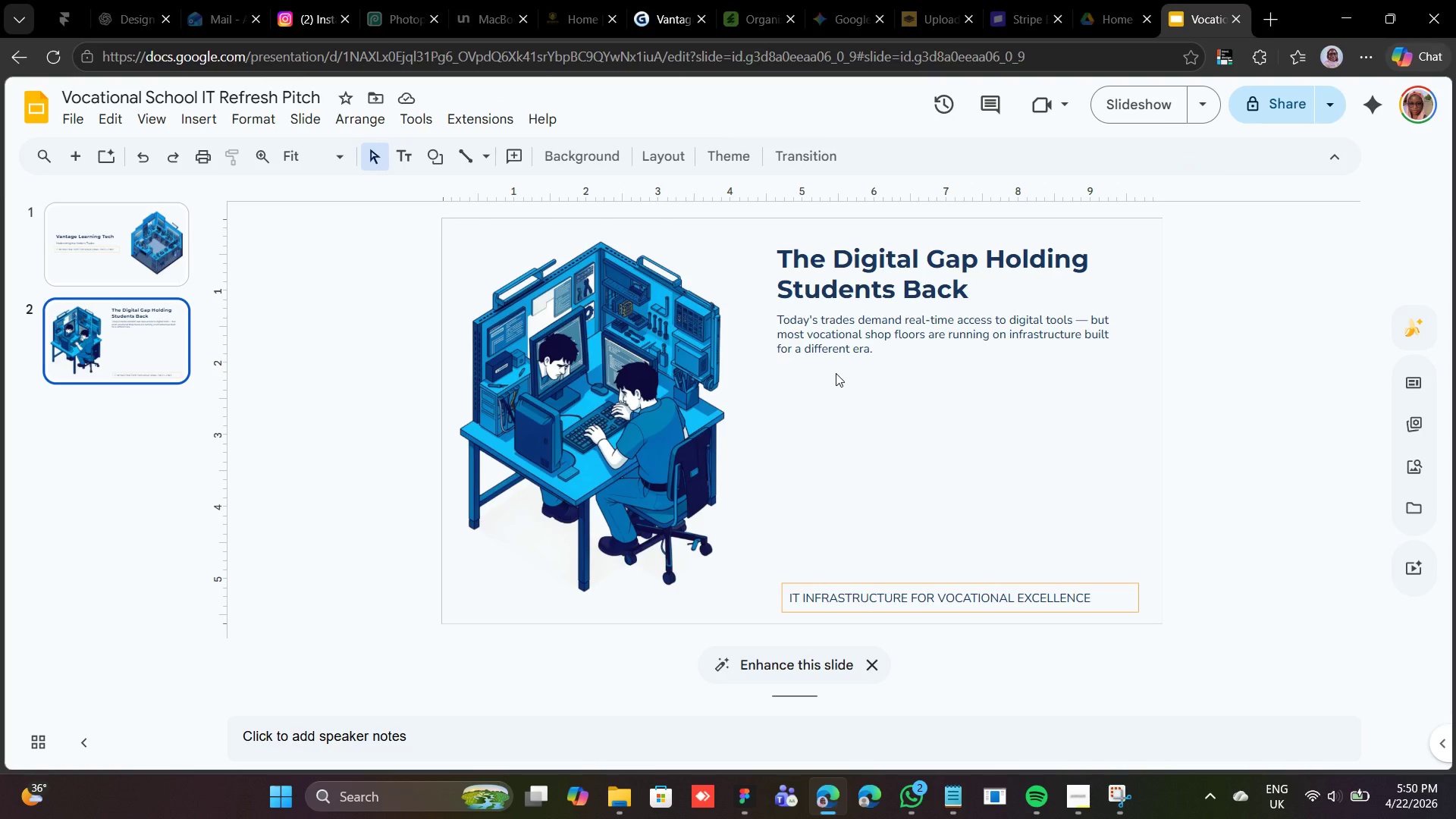 
left_click([961, 583])
 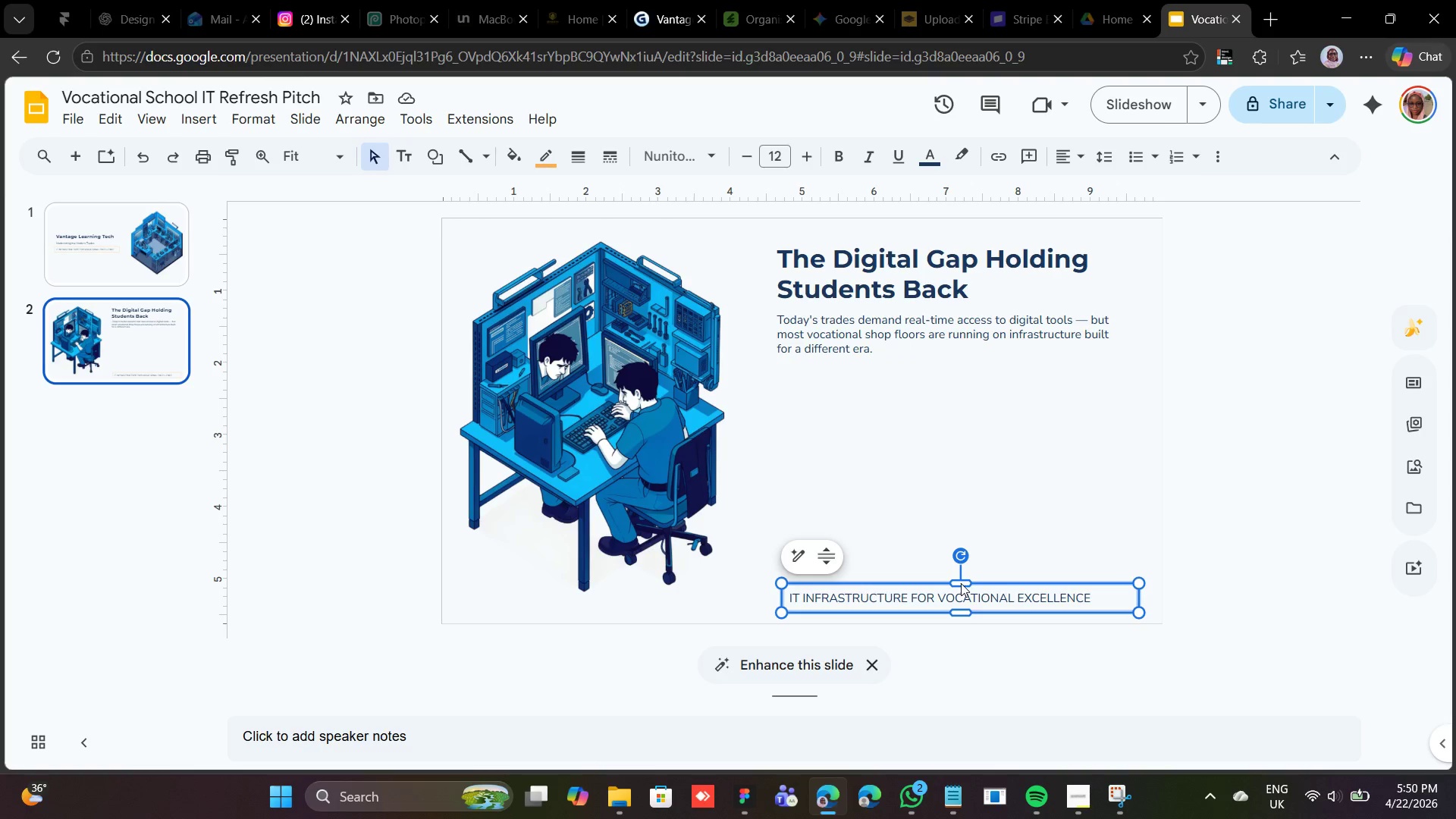 
key(Backspace)
 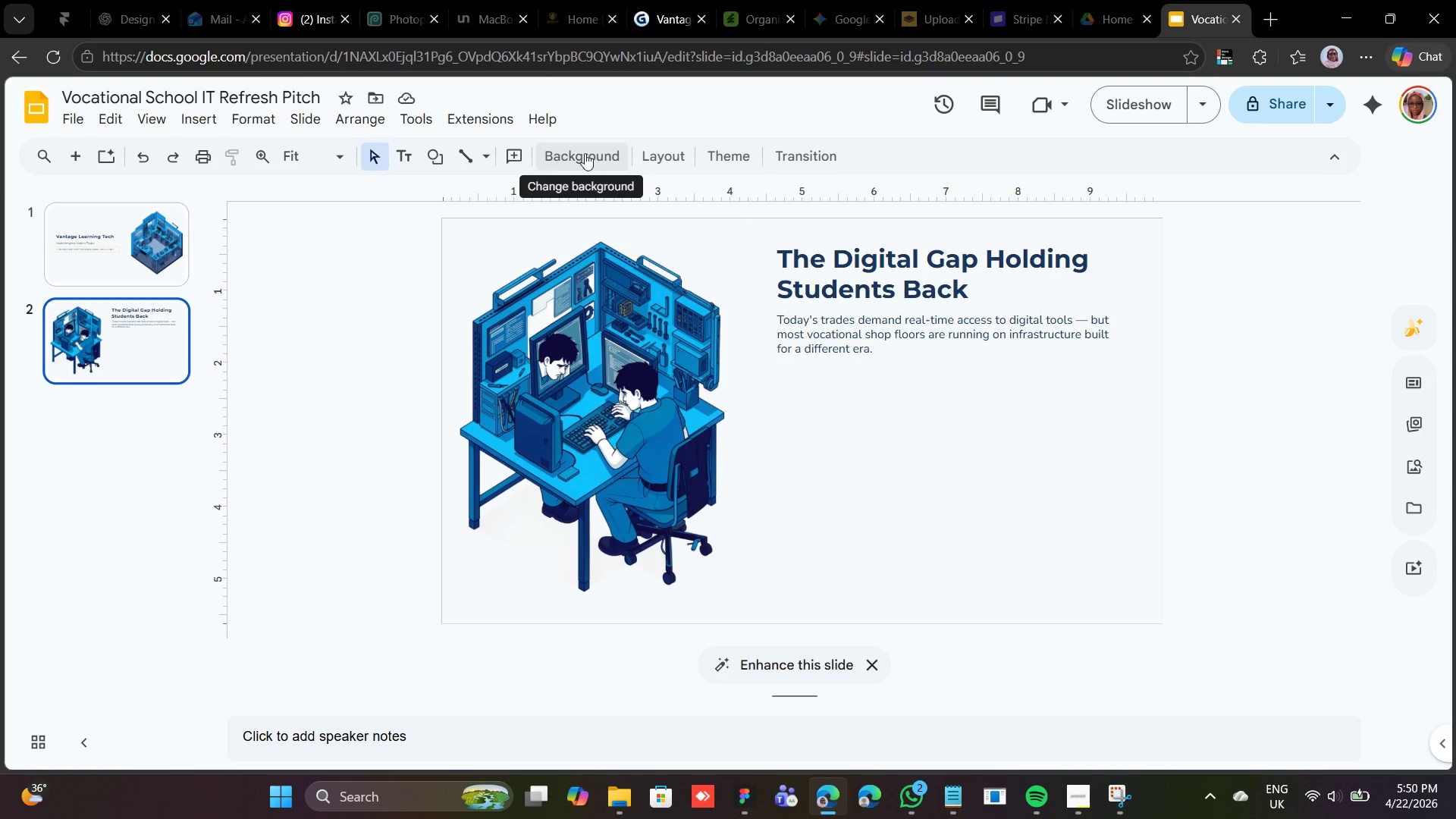 
wait(15.06)
 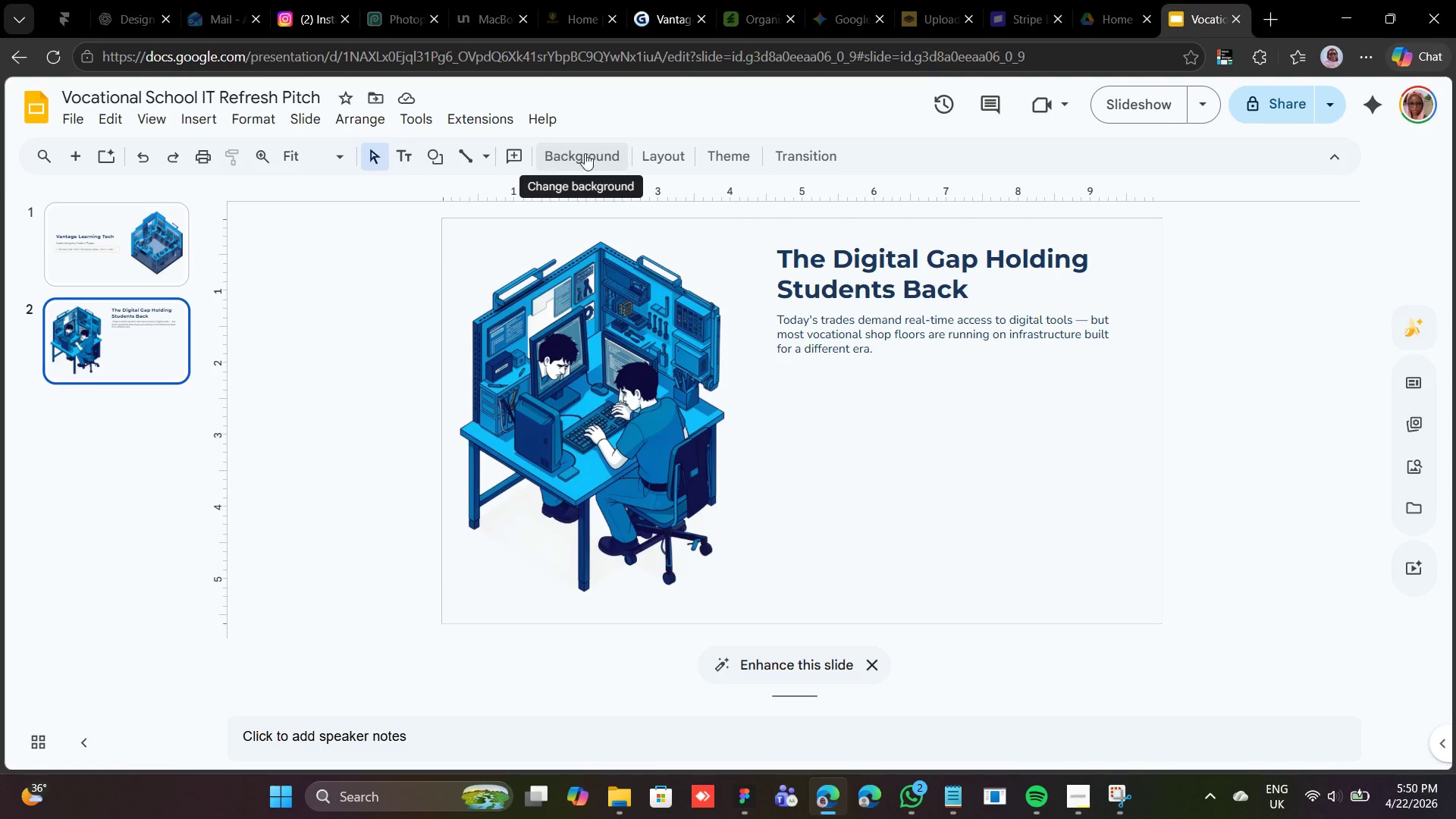 
left_click([683, 199])
 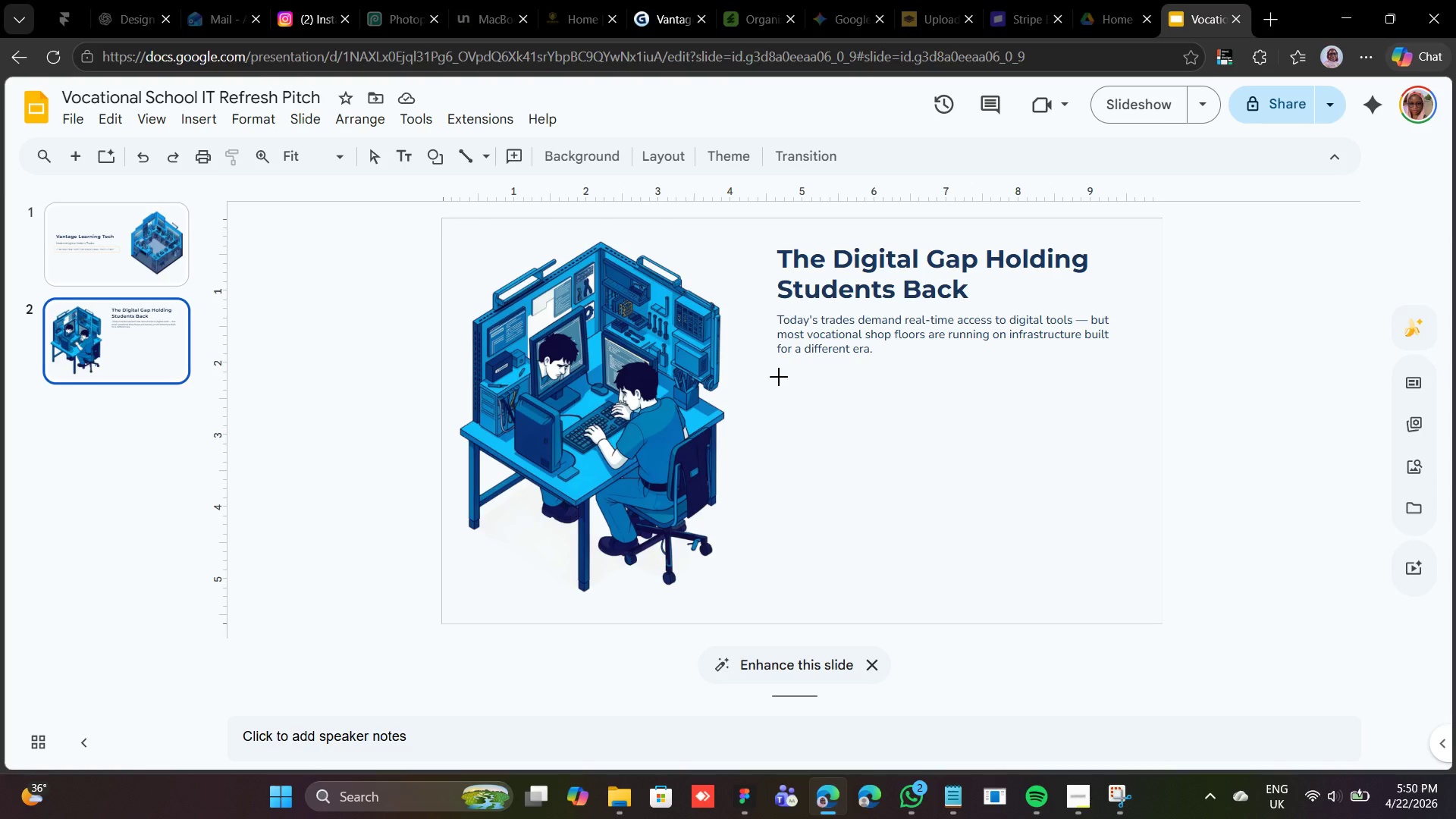 
left_click_drag(start_coordinate=[777, 368], to_coordinate=[946, 491])
 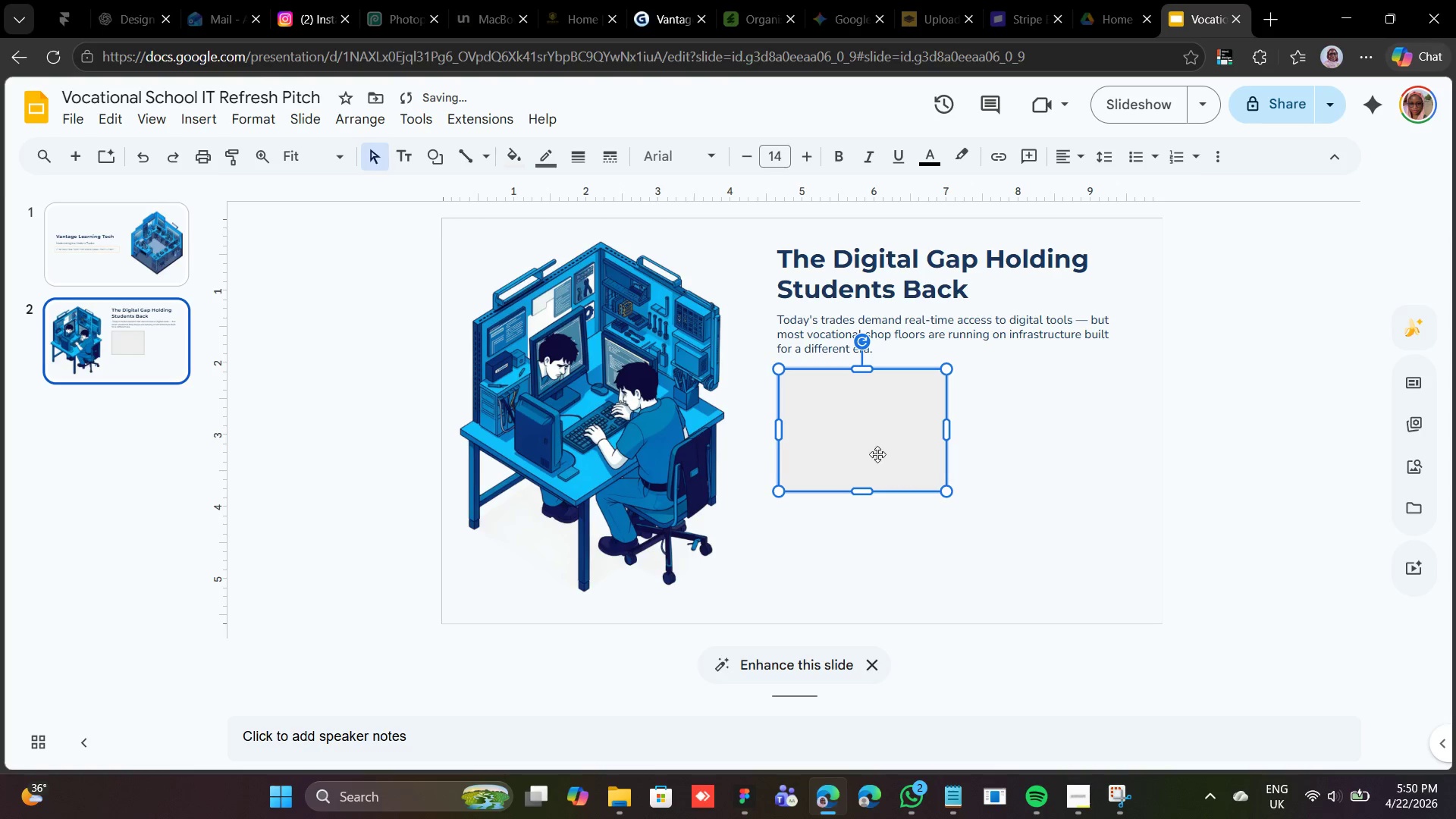 
left_click_drag(start_coordinate=[876, 453], to_coordinate=[869, 449])
 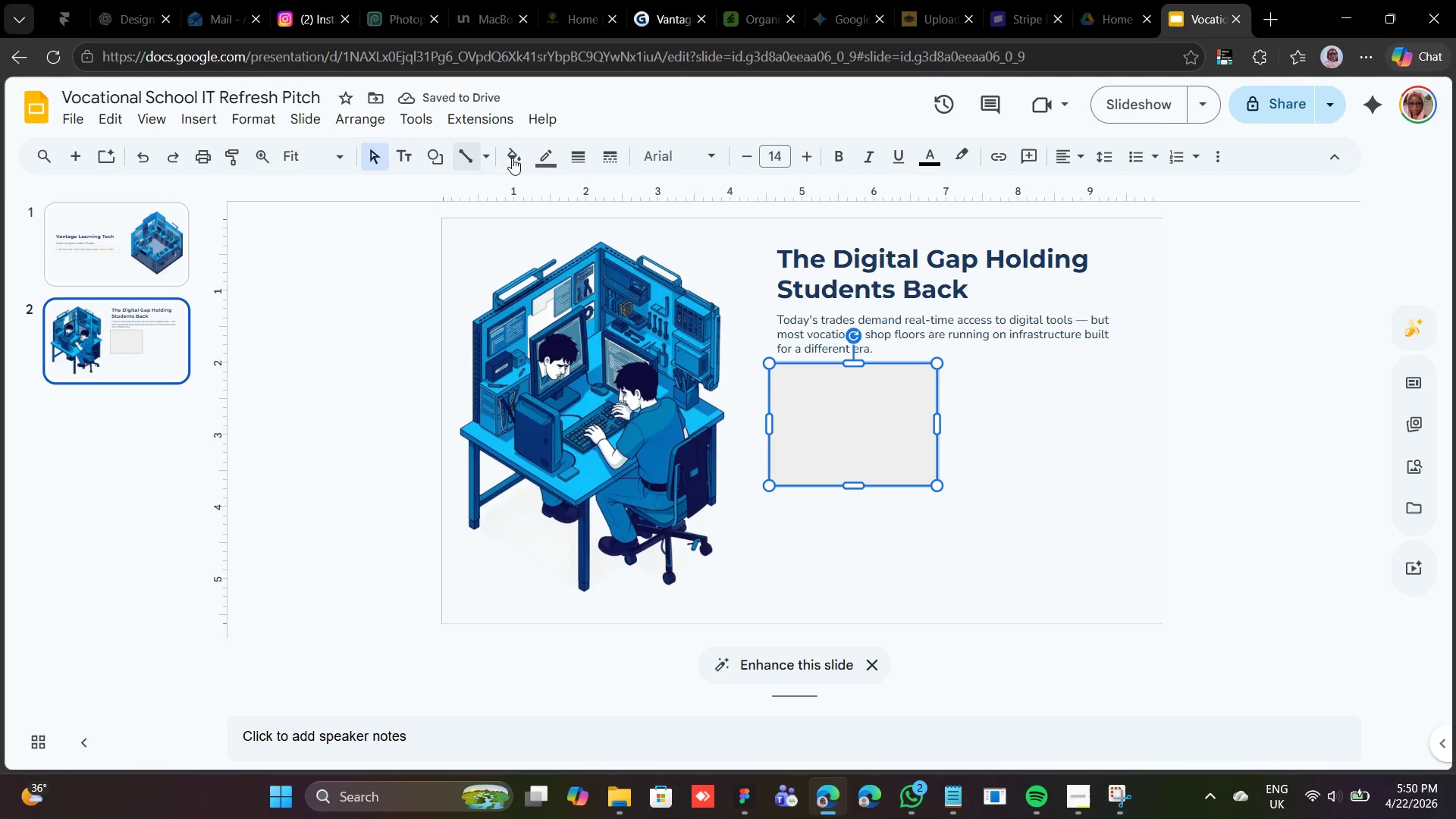 
wait(5.41)
 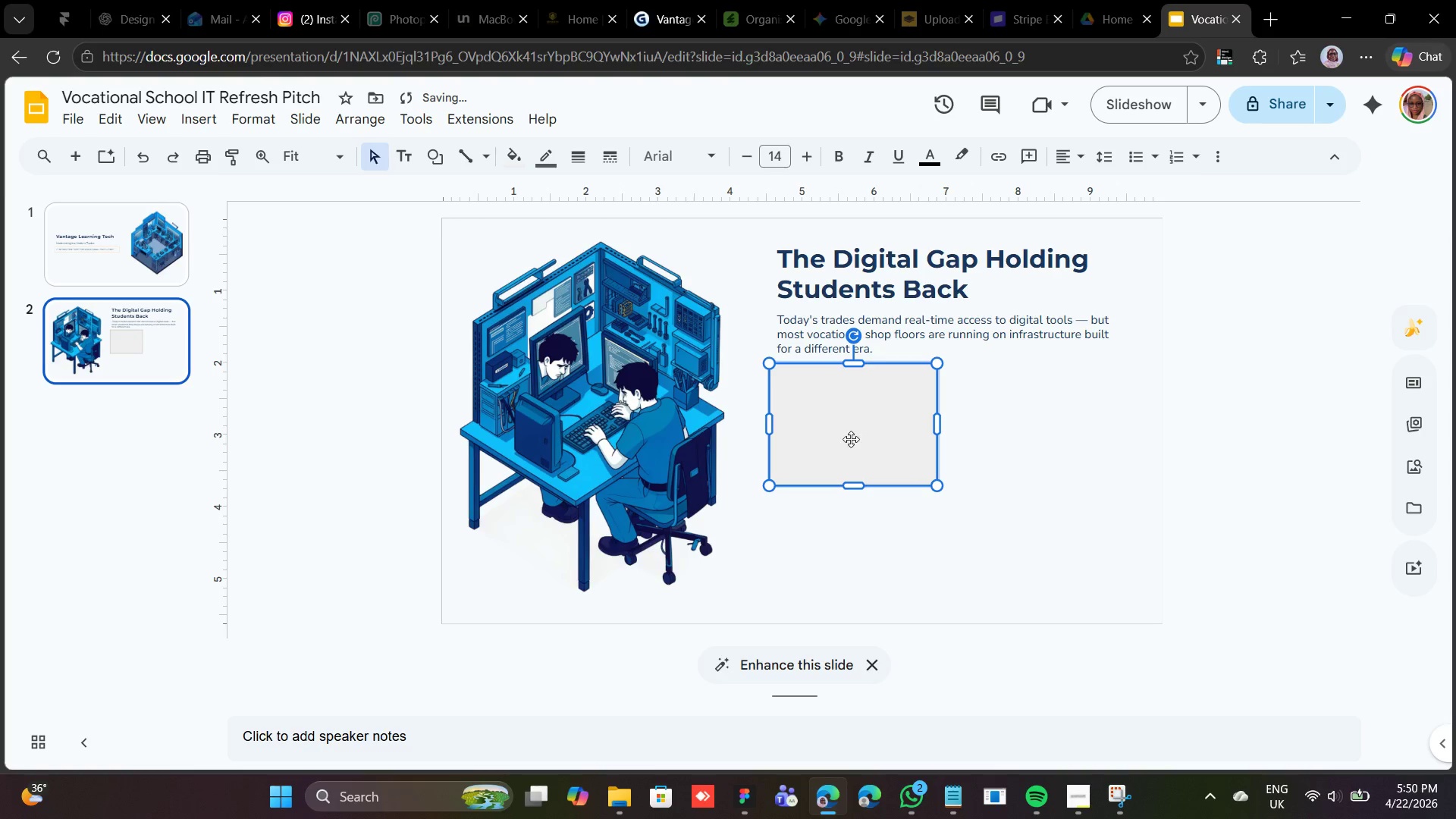 
mouse_move([908, 160])
 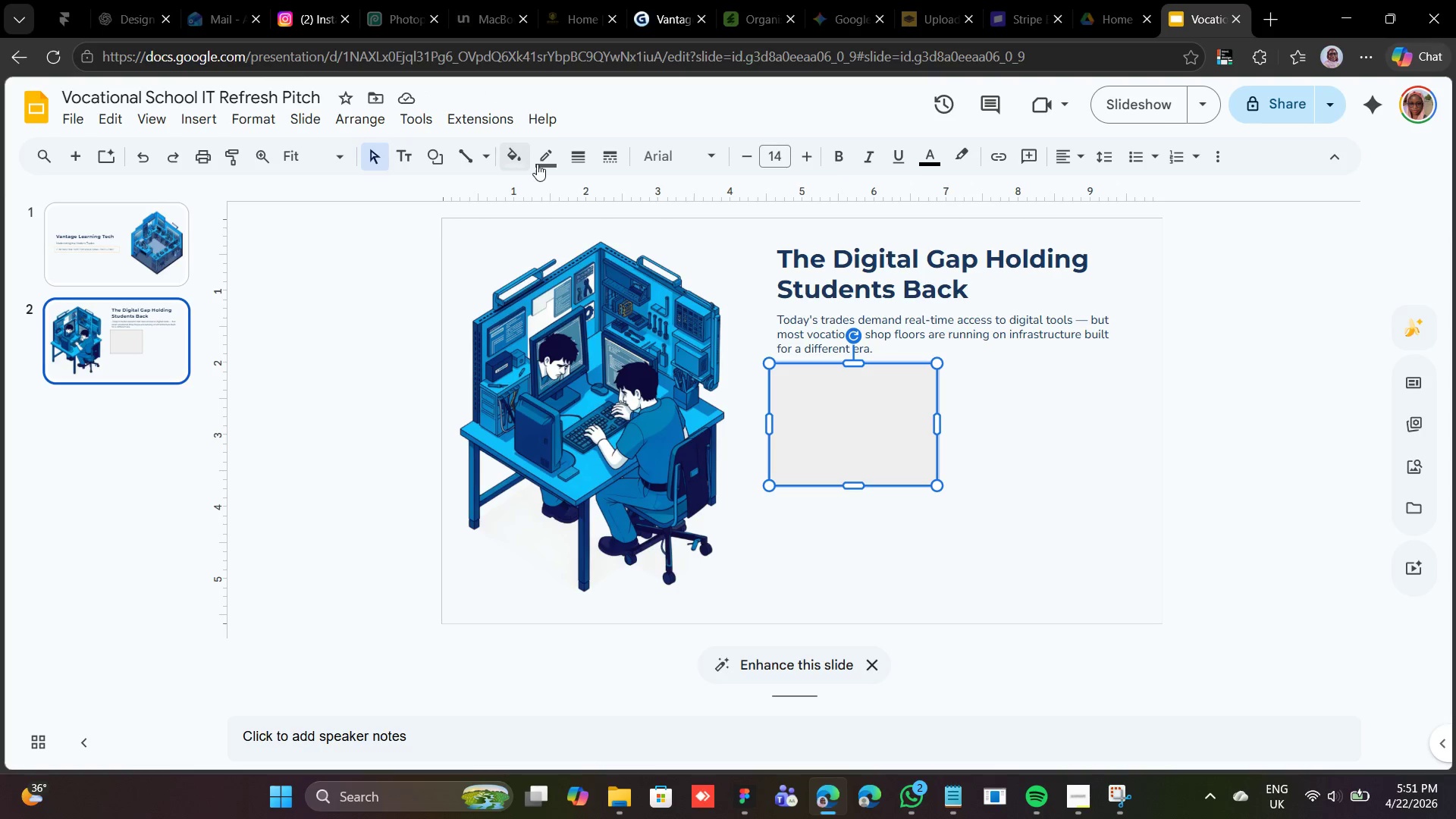 
left_click([521, 161])
 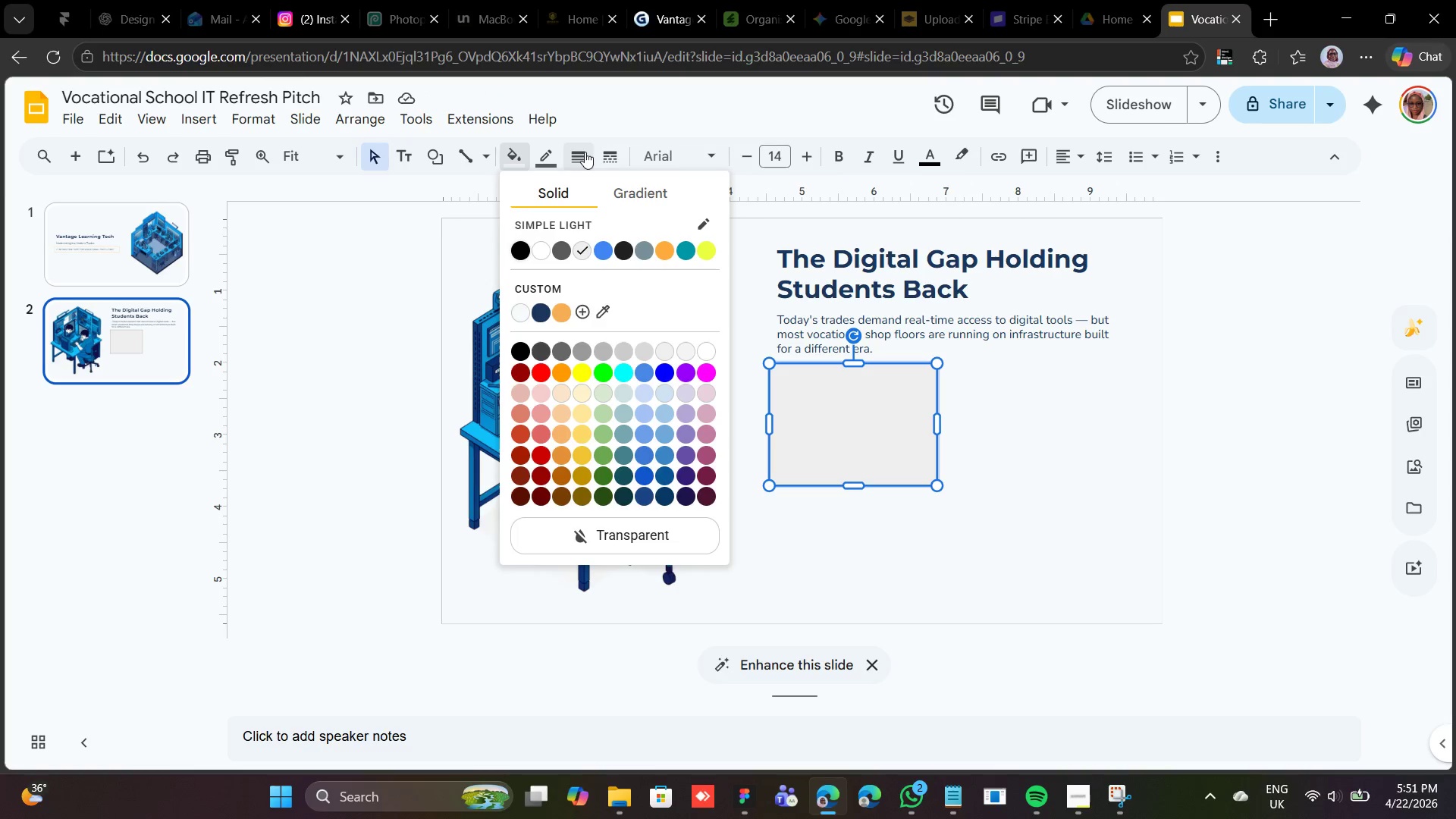 
left_click([554, 158])
 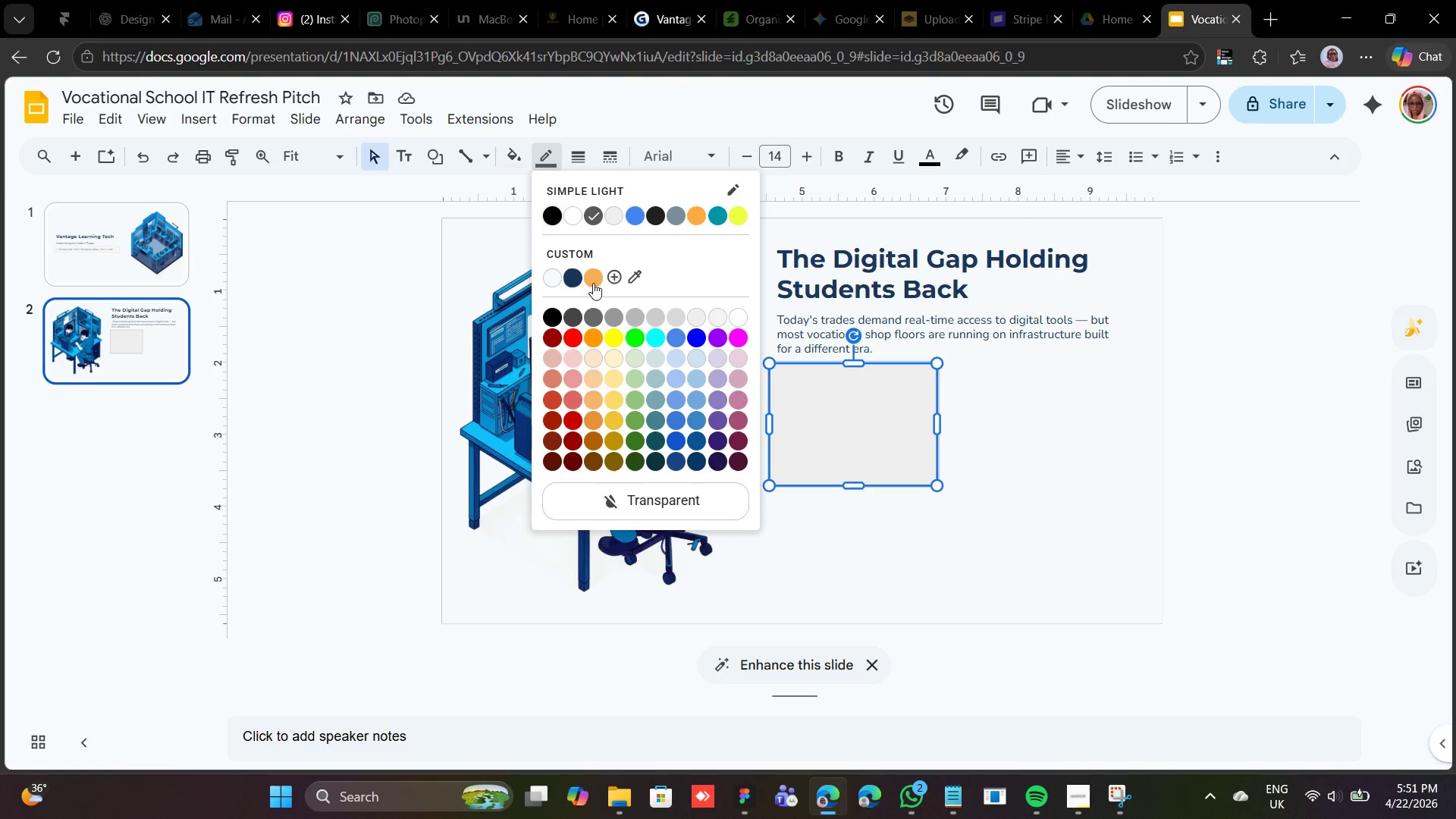 
left_click([594, 272])
 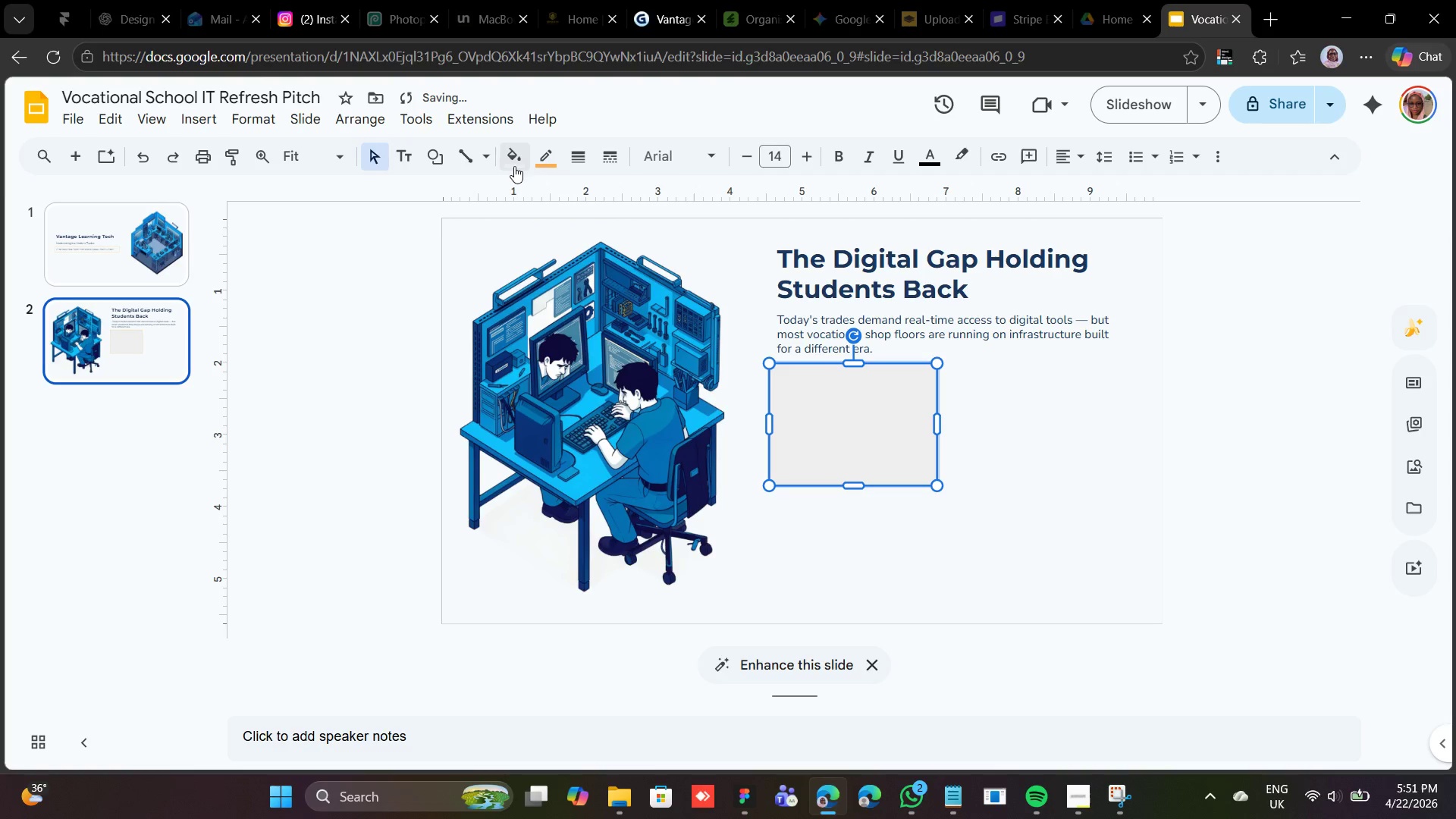 
left_click([513, 163])
 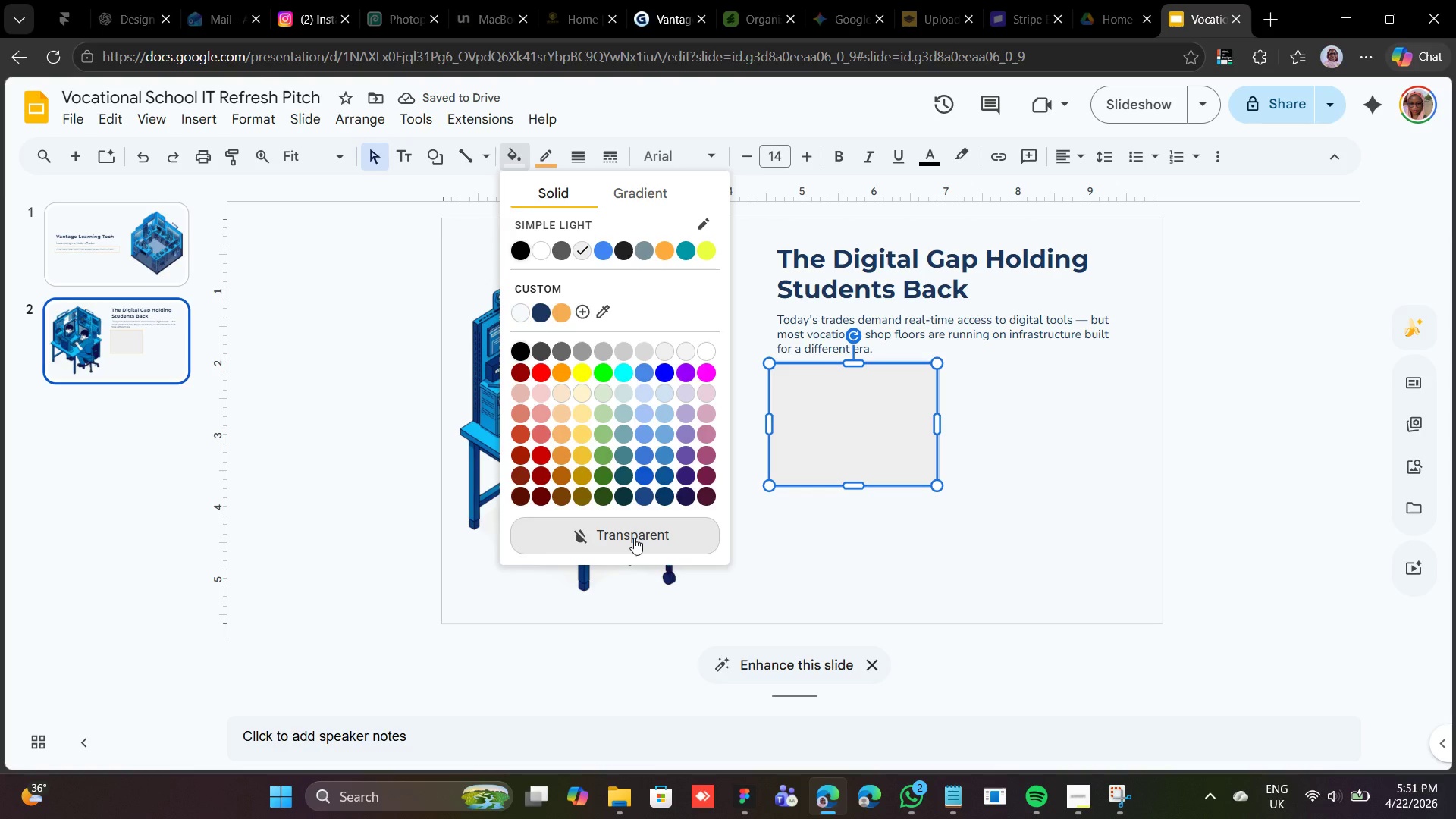 
left_click([634, 538])
 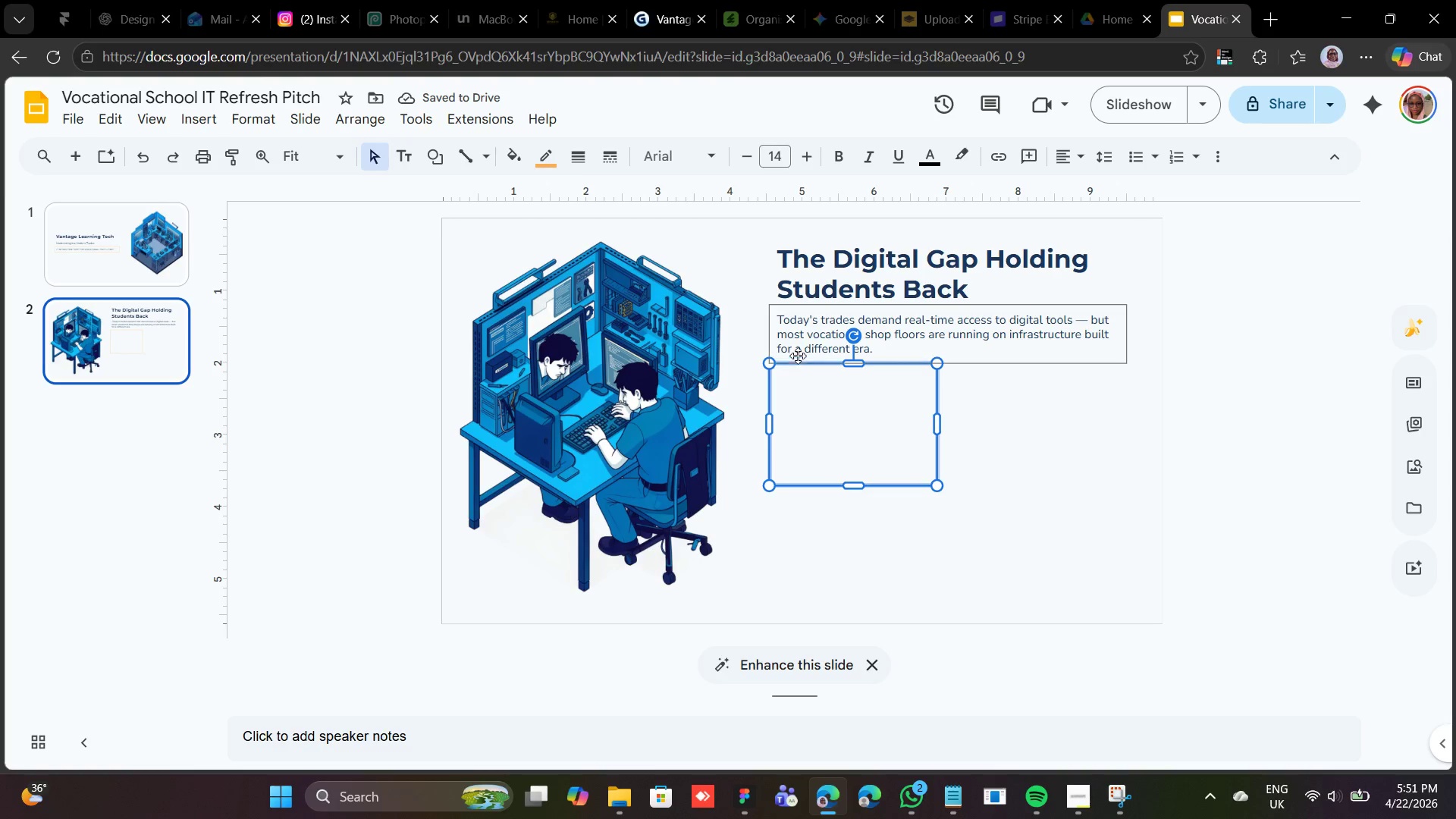 
wait(6.67)
 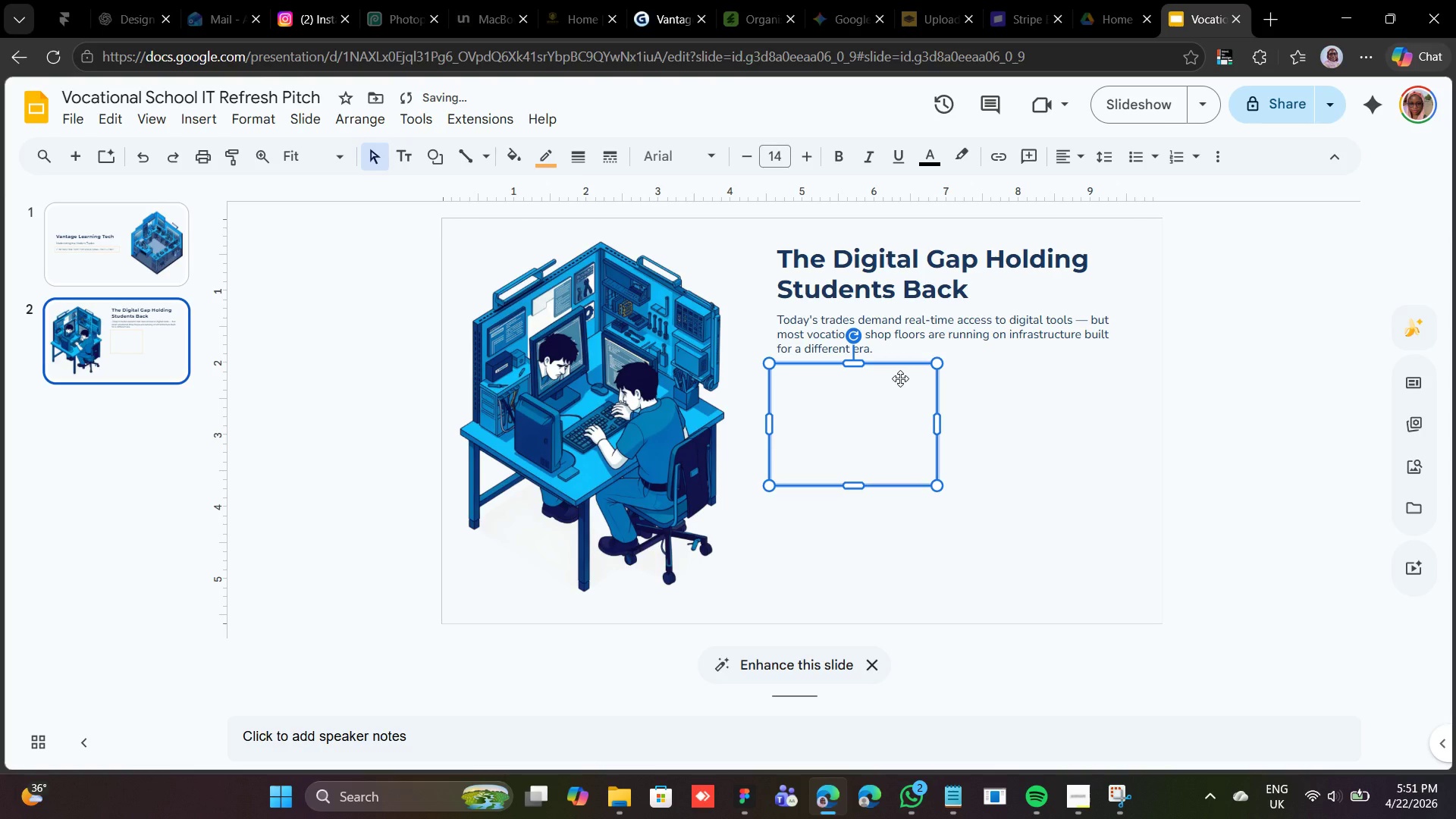 
left_click([921, 307])
 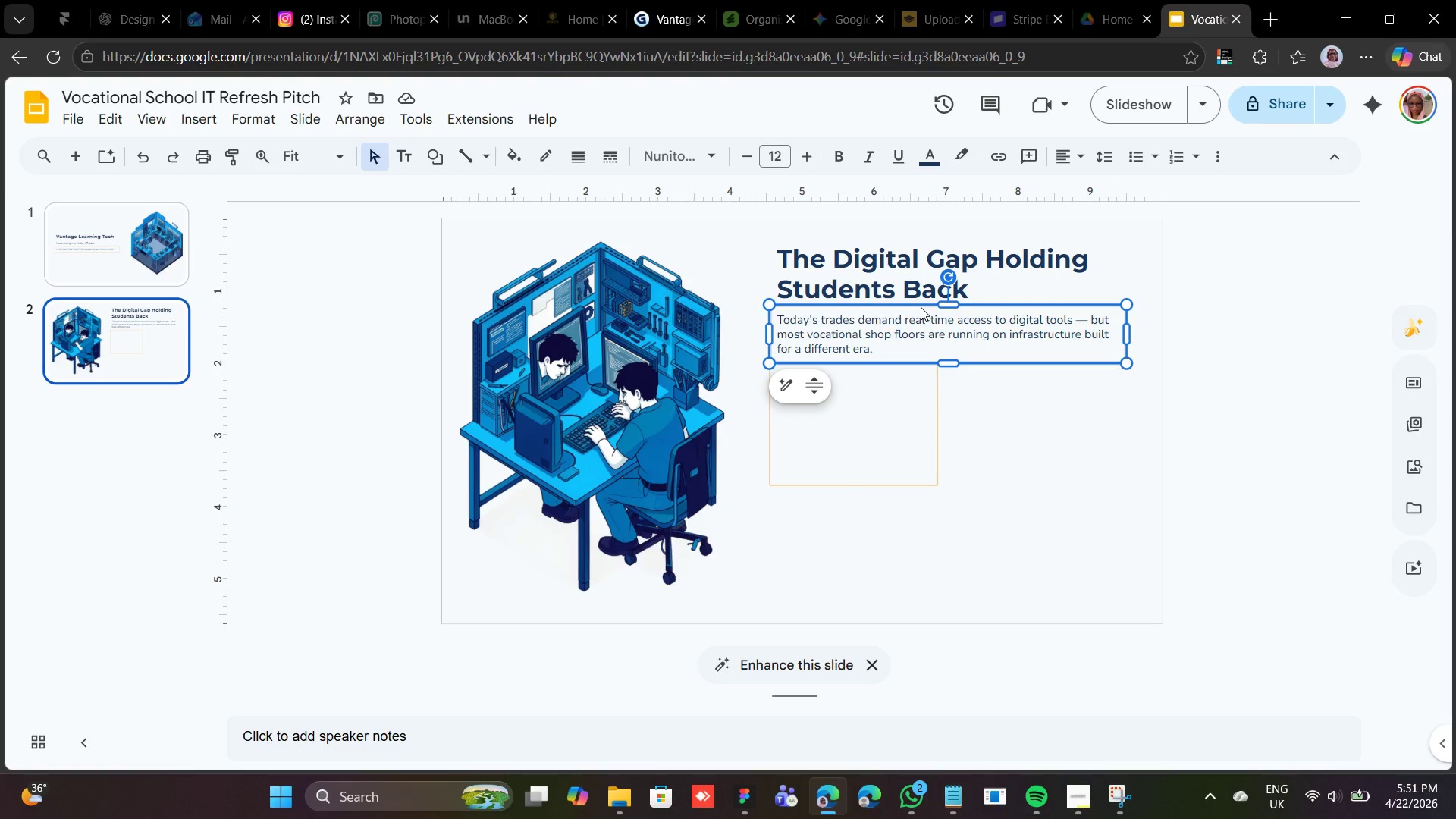 
key(Control+D)
 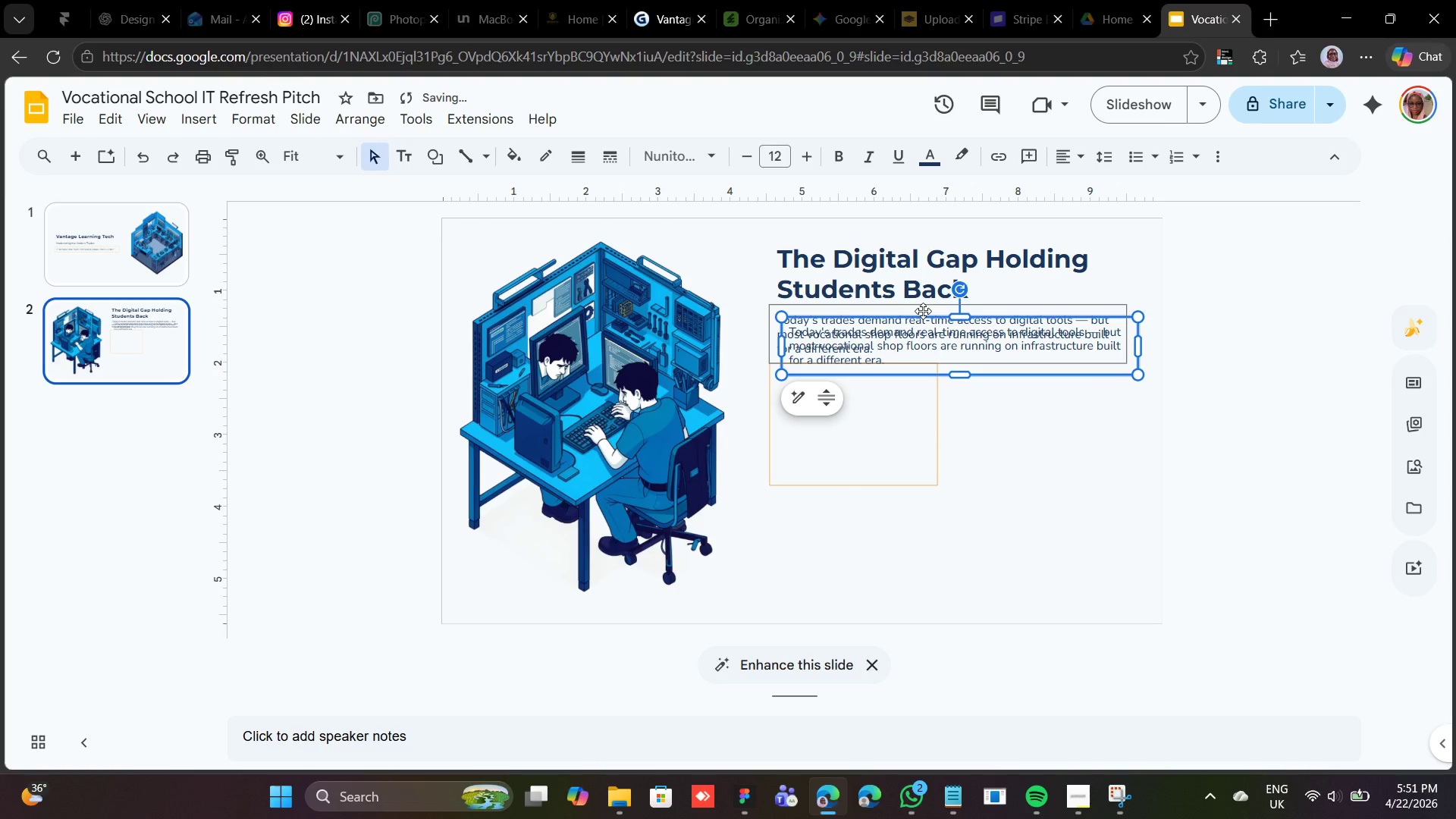 
left_click_drag(start_coordinate=[923, 313], to_coordinate=[919, 369])
 